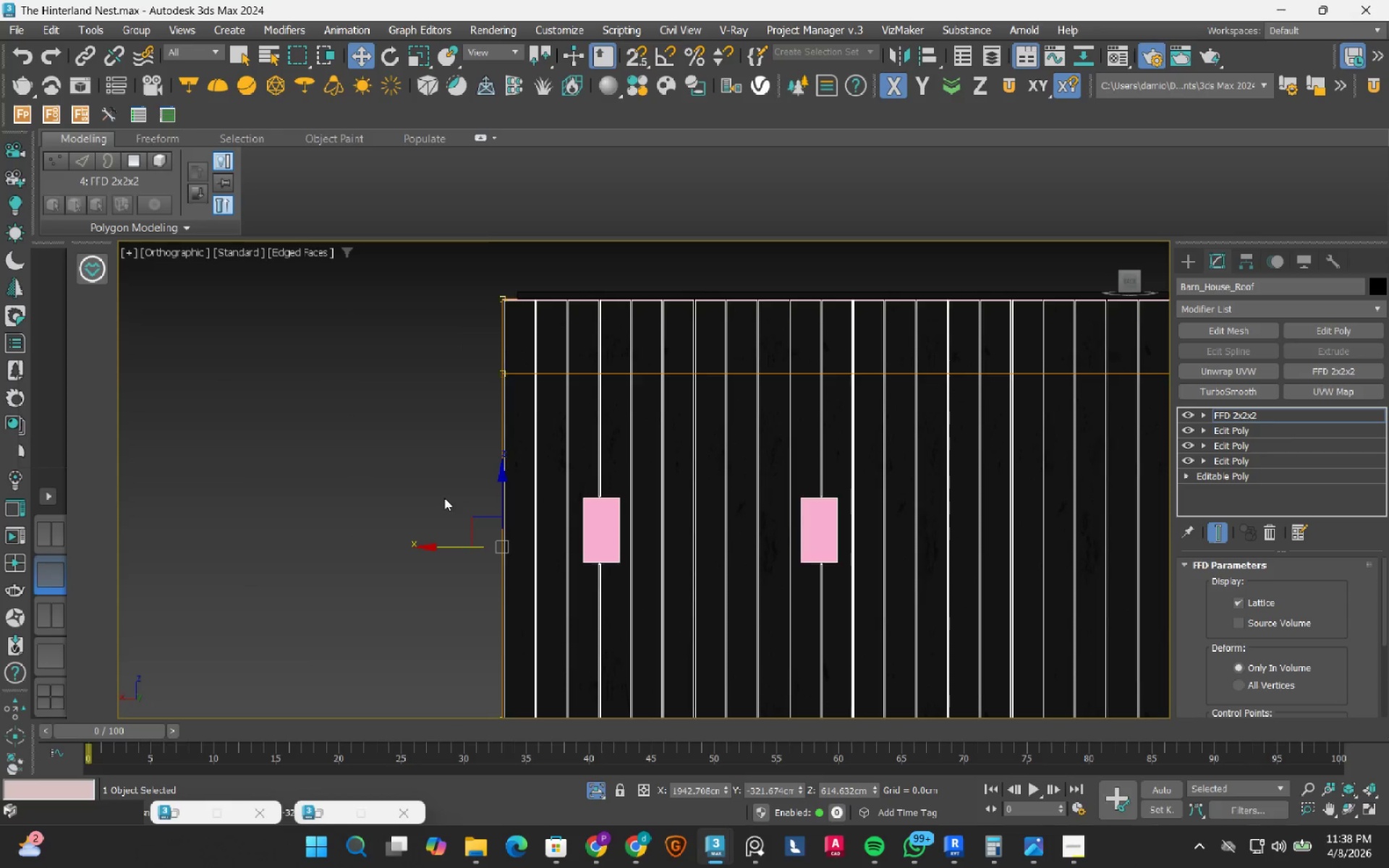 
scroll: coordinate [444, 498], scroll_direction: down, amount: 1.0
 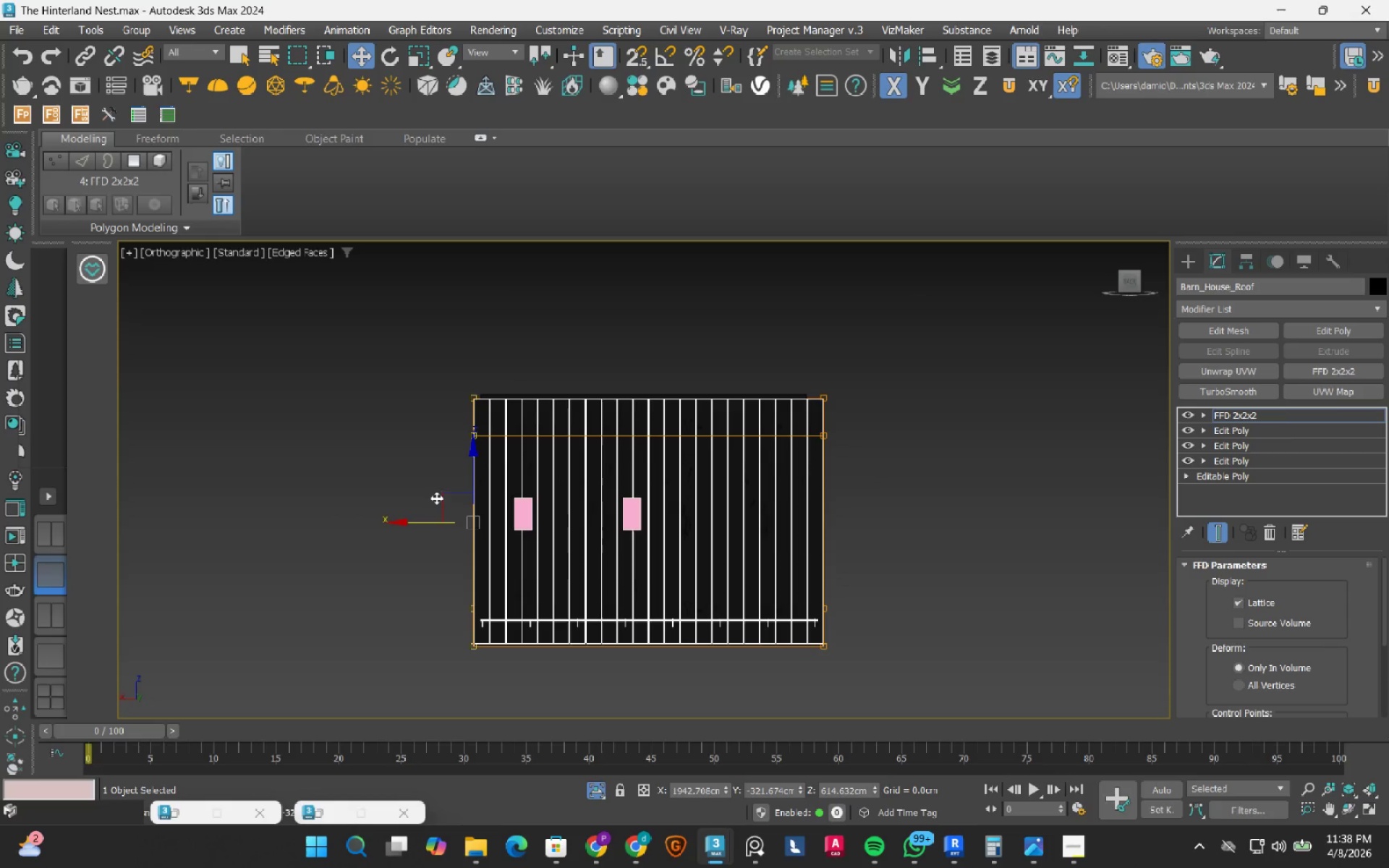 
hold_key(key=AltLeft, duration=0.62)
 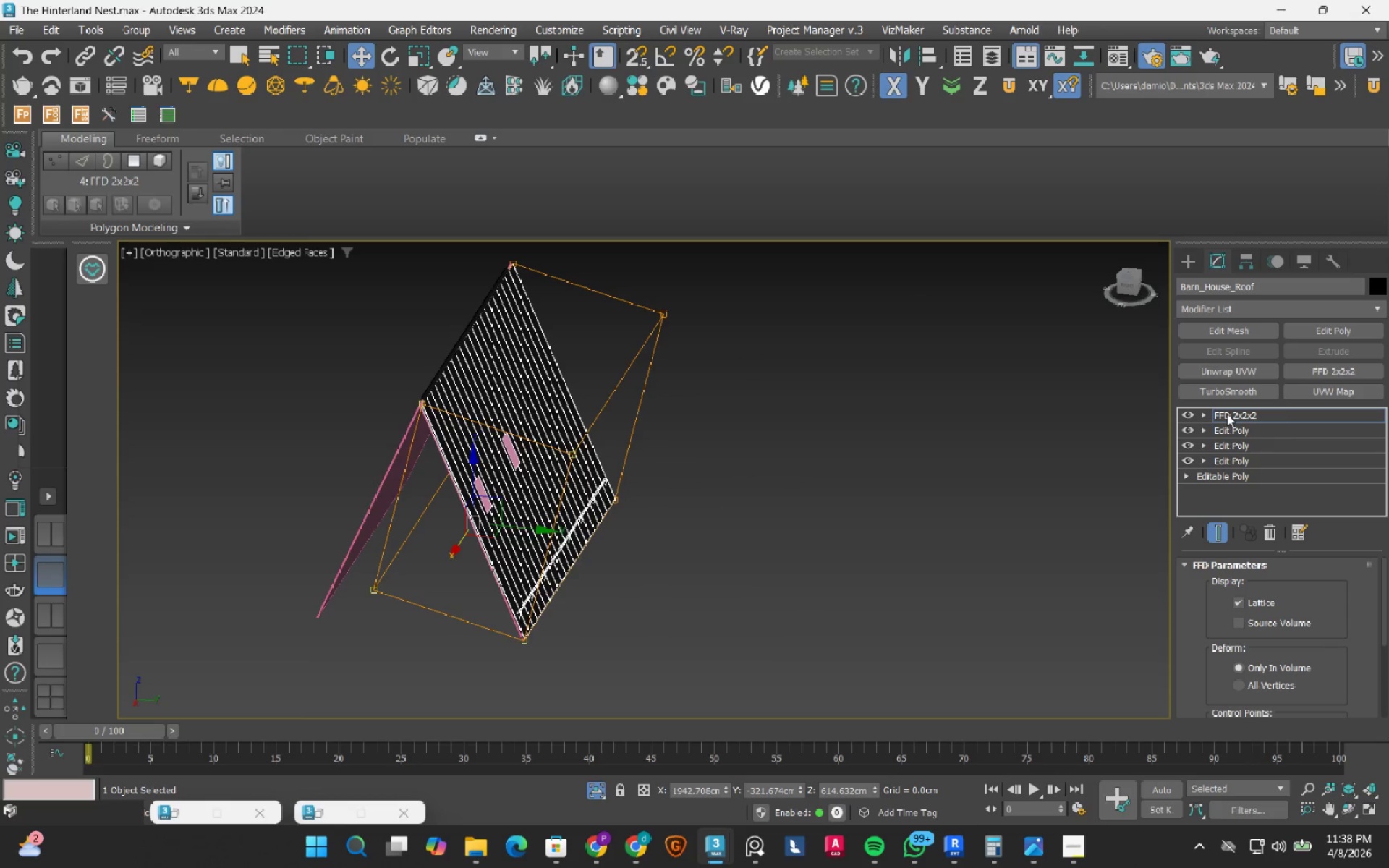 
double_click([930, 466])
 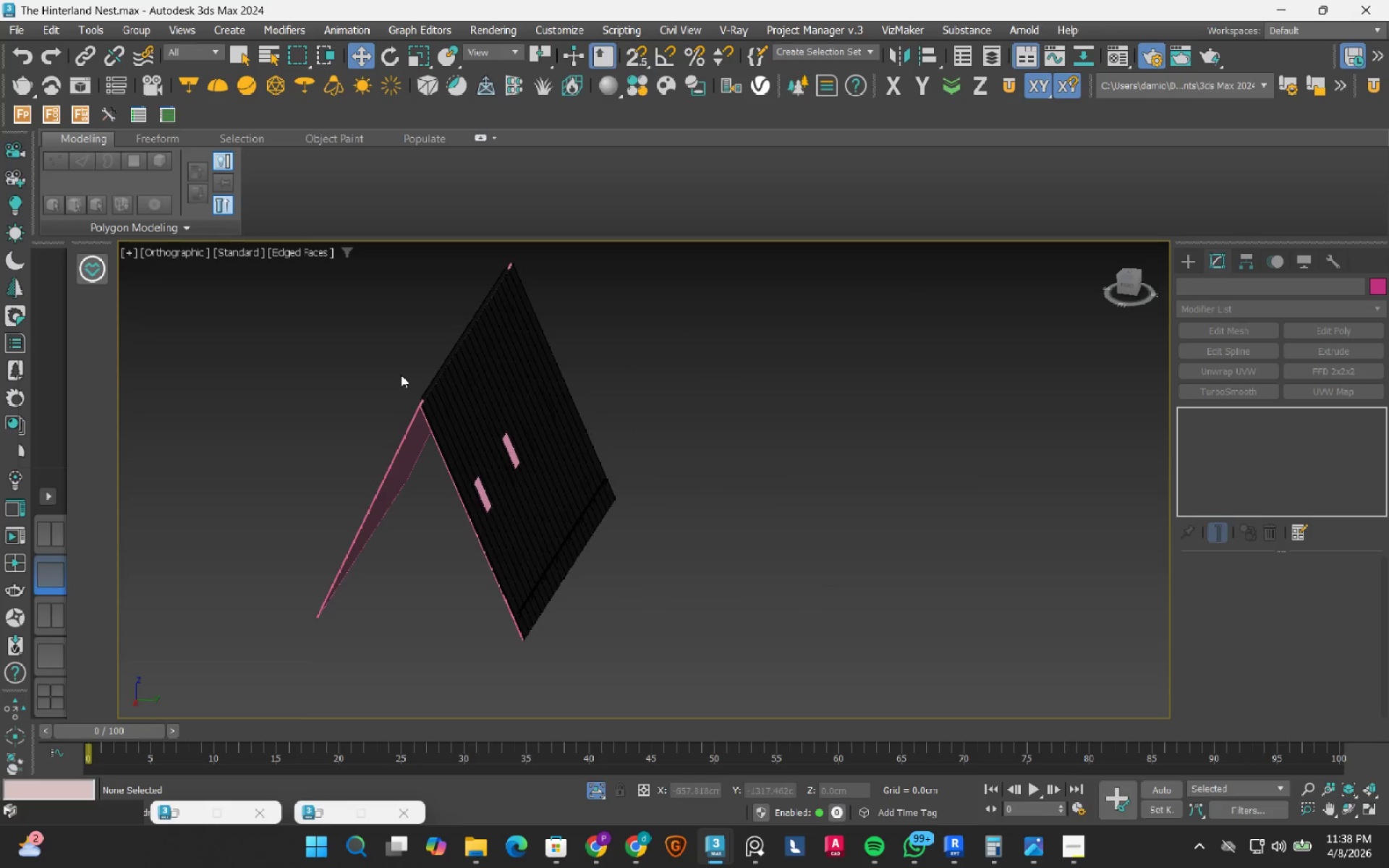 
scroll: coordinate [436, 377], scroll_direction: up, amount: 3.0
 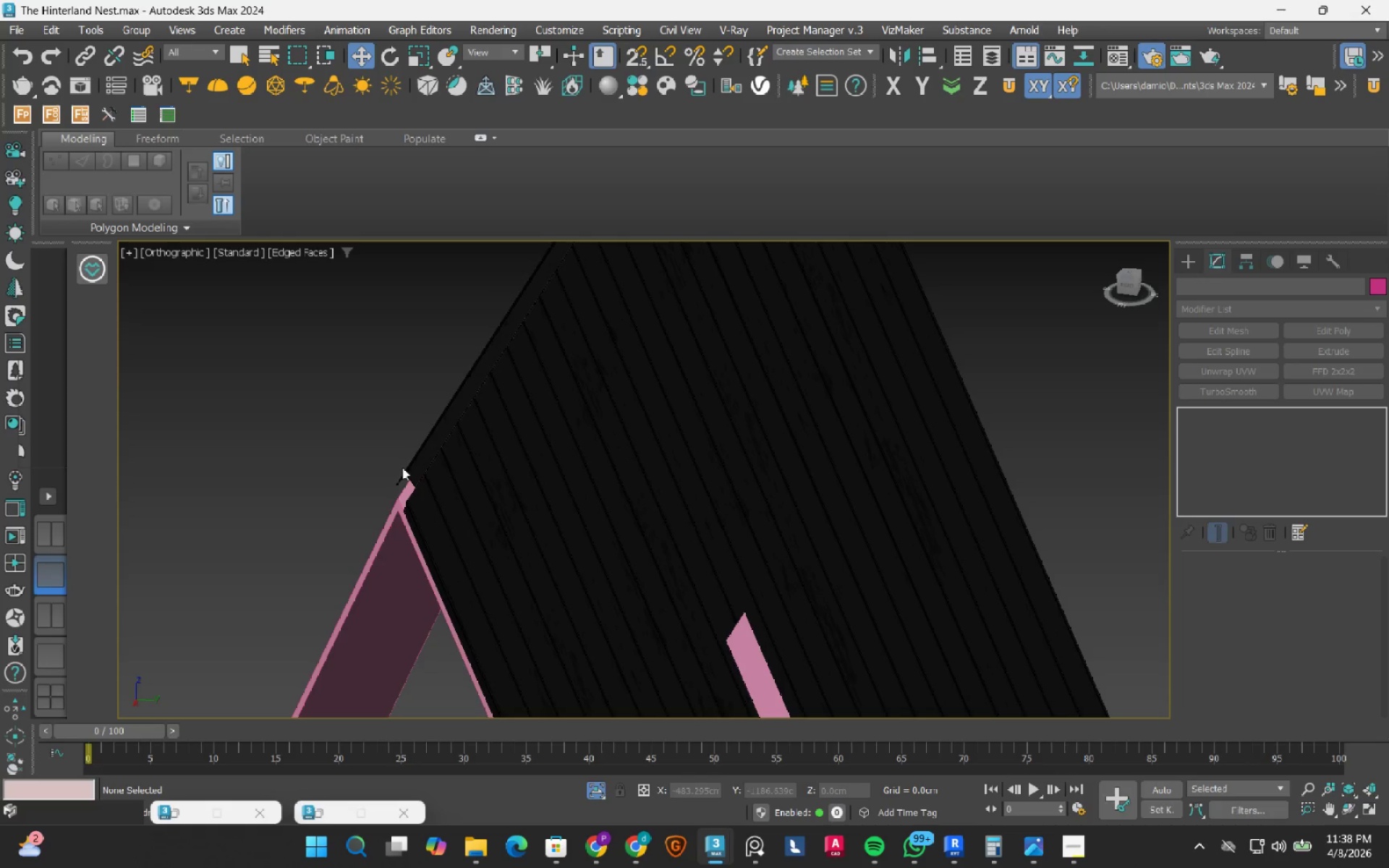 
left_click([412, 470])
 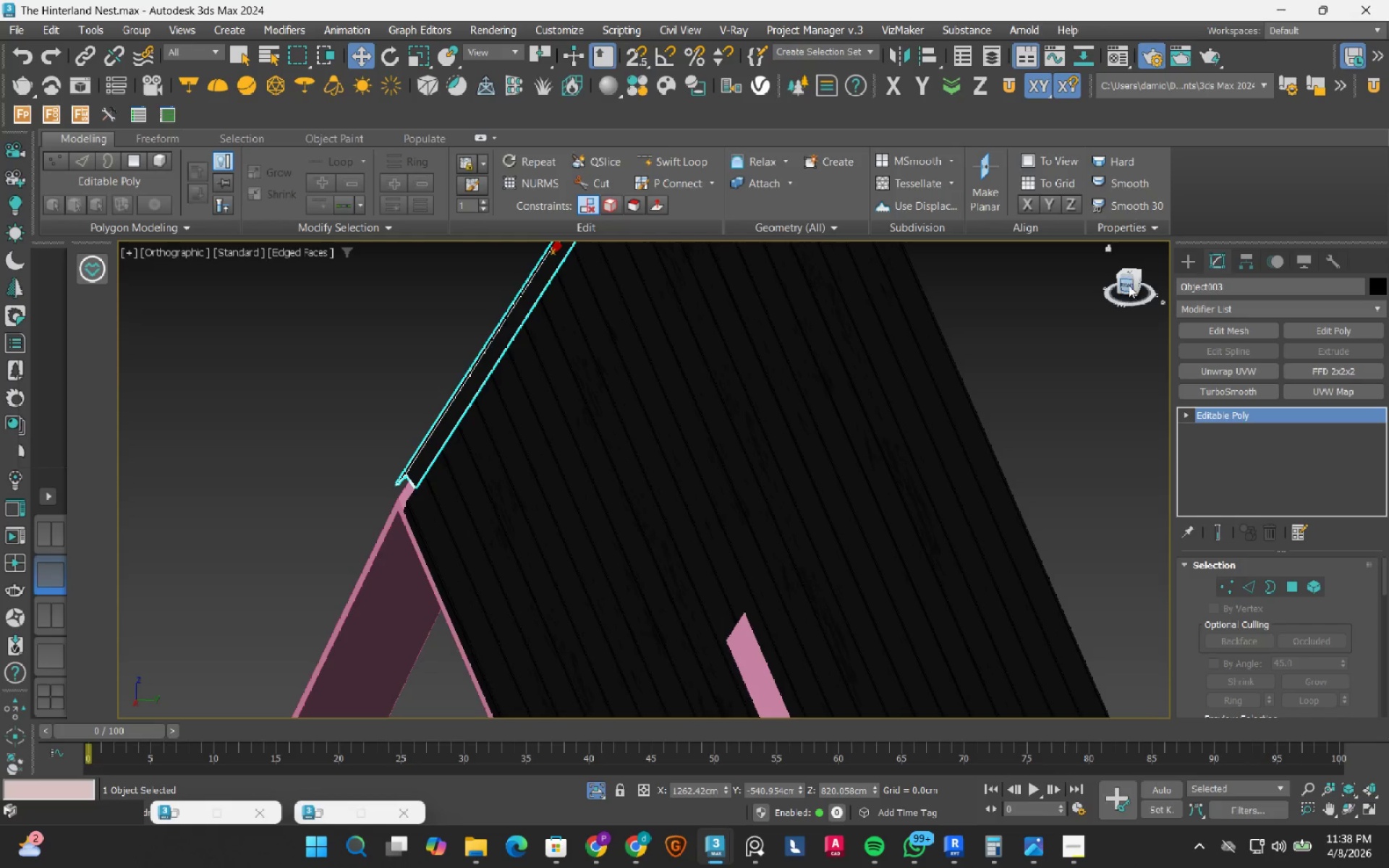 
left_click([1128, 284])
 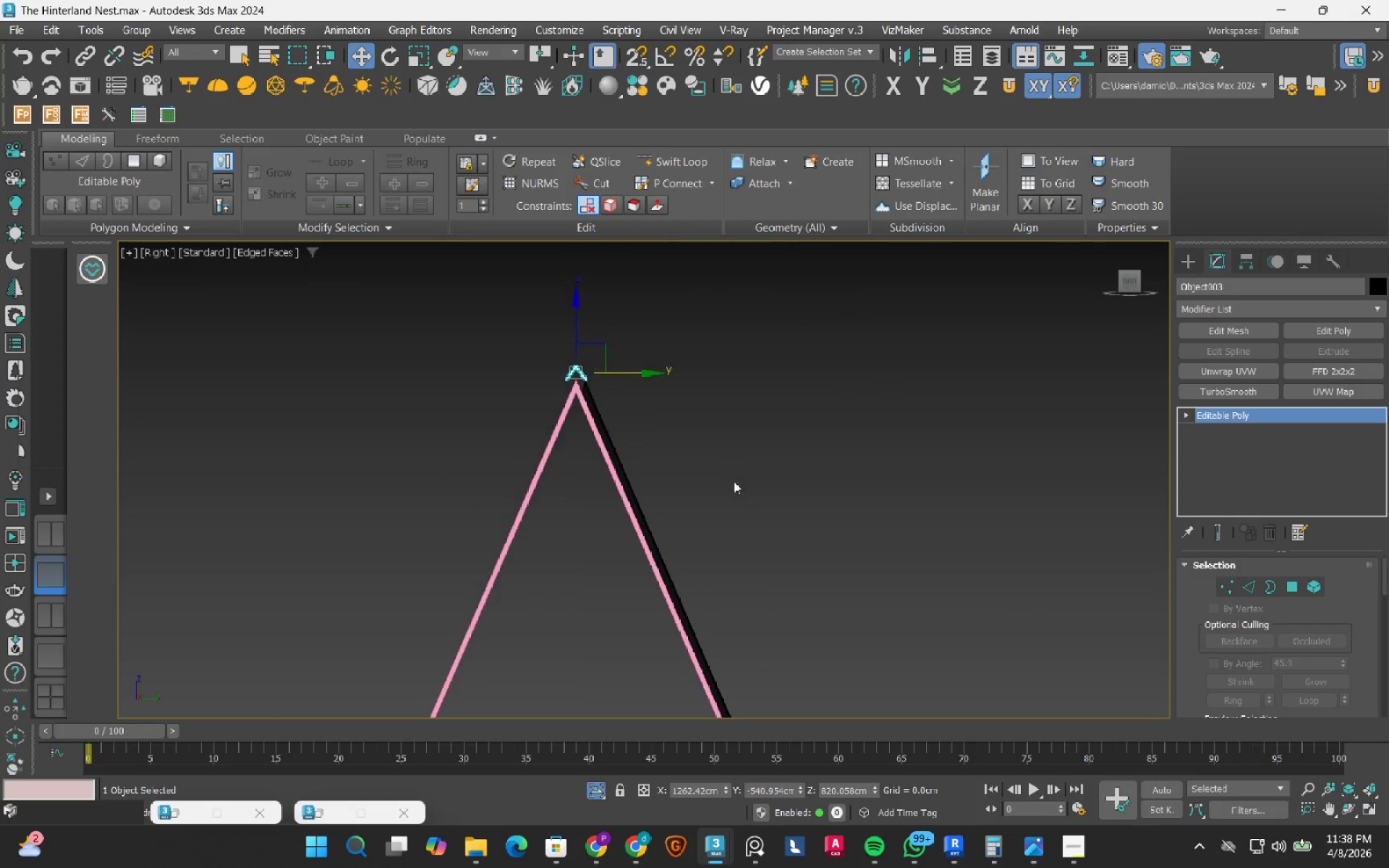 
scroll: coordinate [607, 321], scroll_direction: up, amount: 6.0
 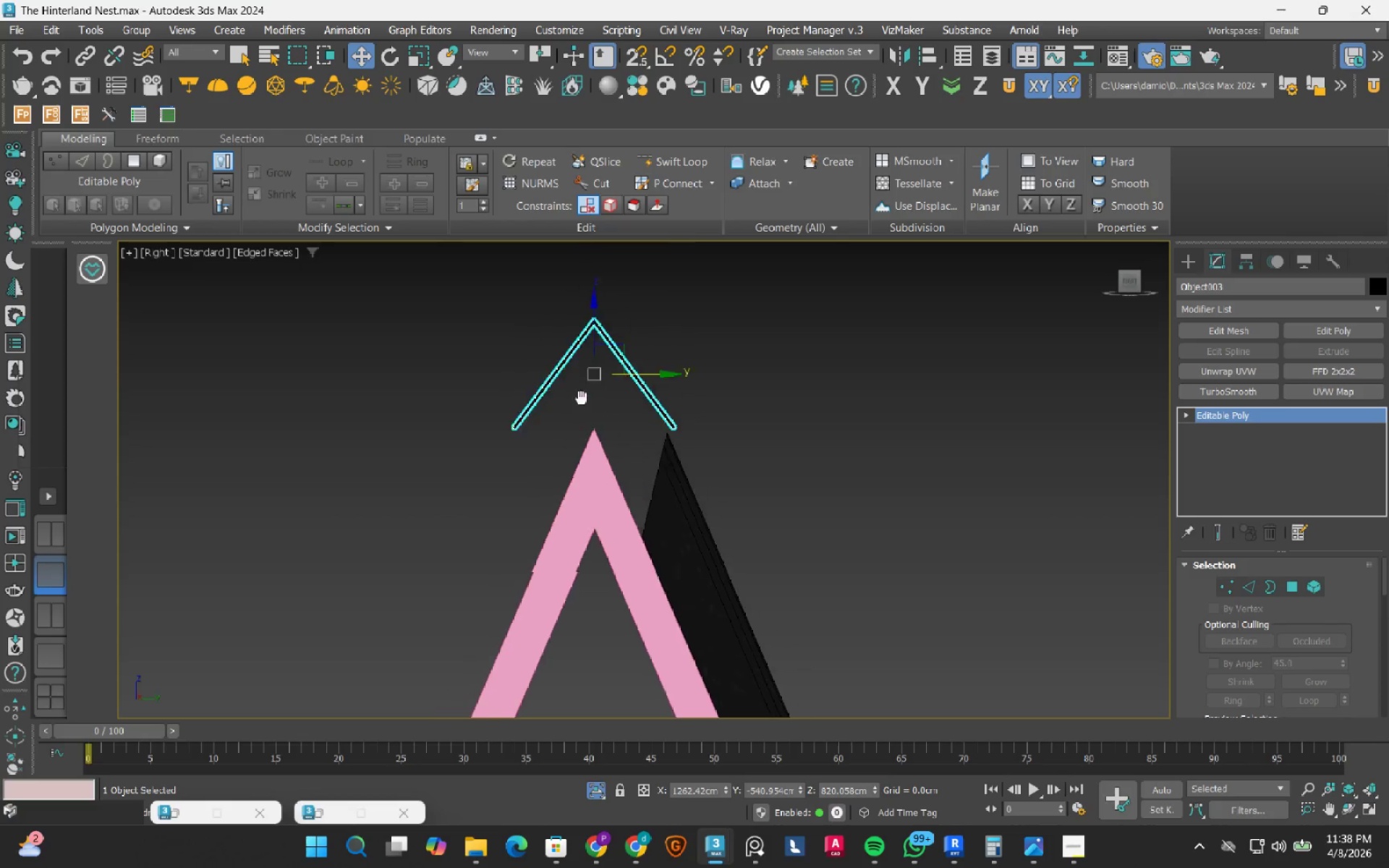 
key(S)
 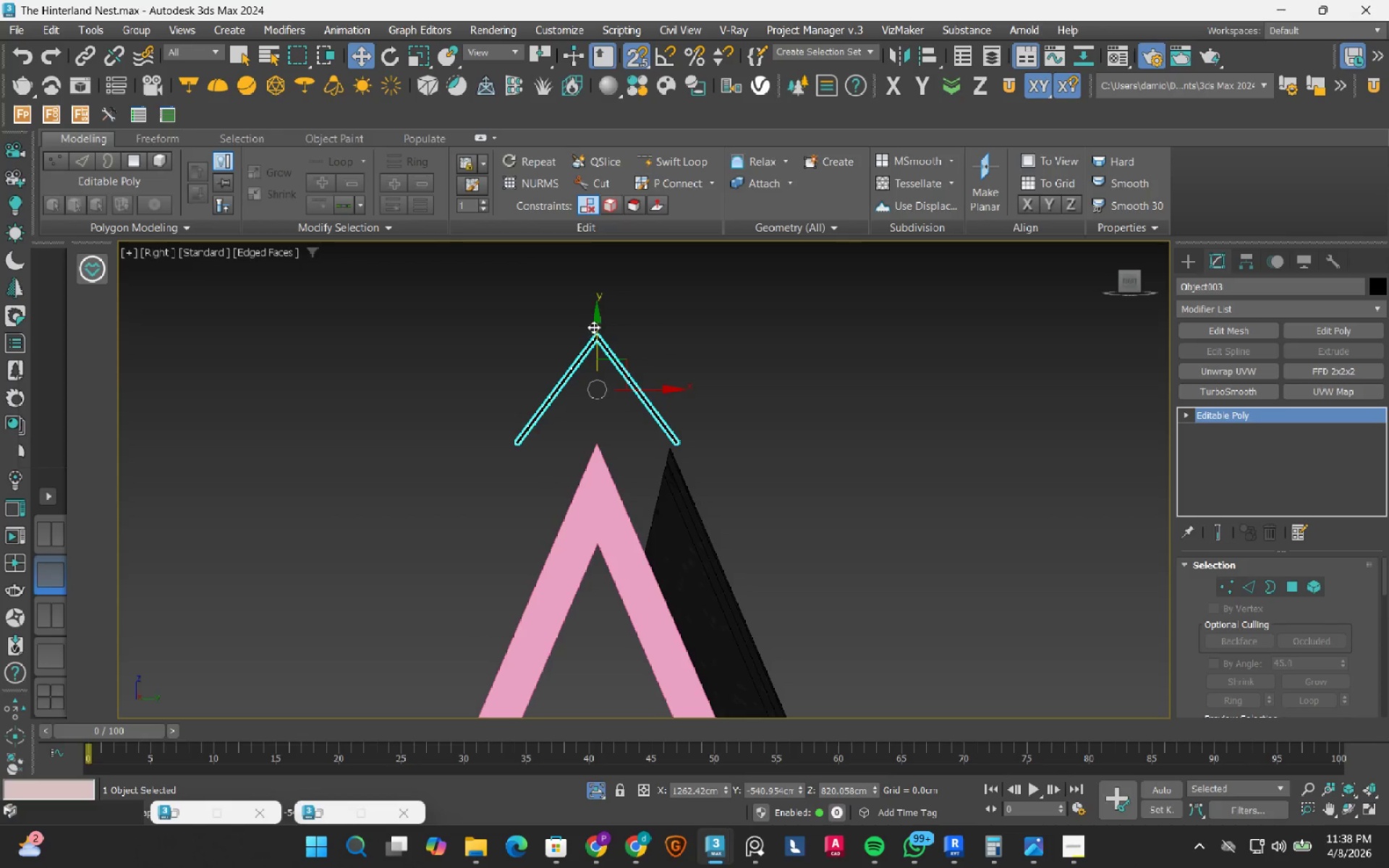 
left_click_drag(start_coordinate=[594, 326], to_coordinate=[598, 446])
 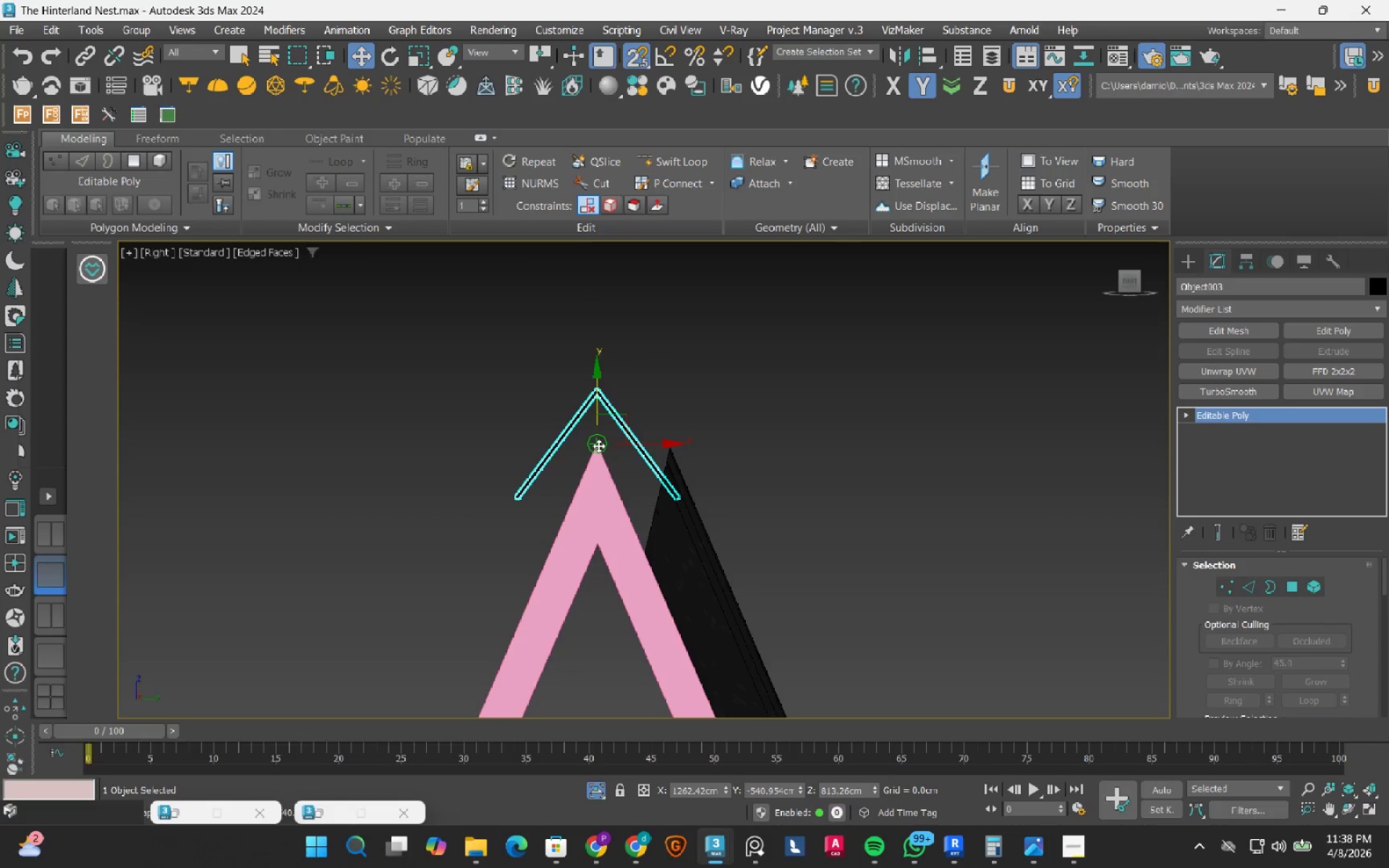 
key(Control+Z)
 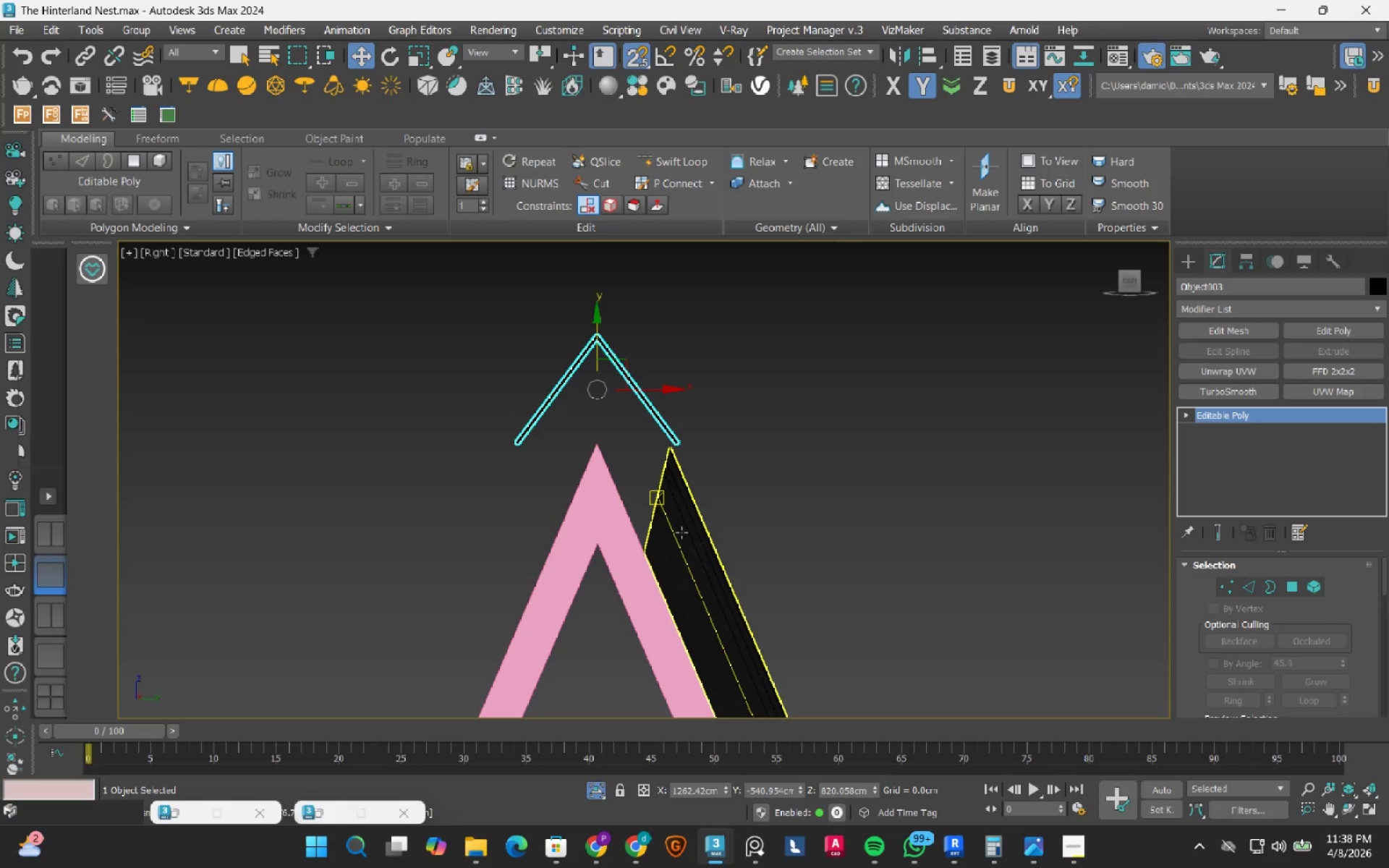 
left_click([682, 532])
 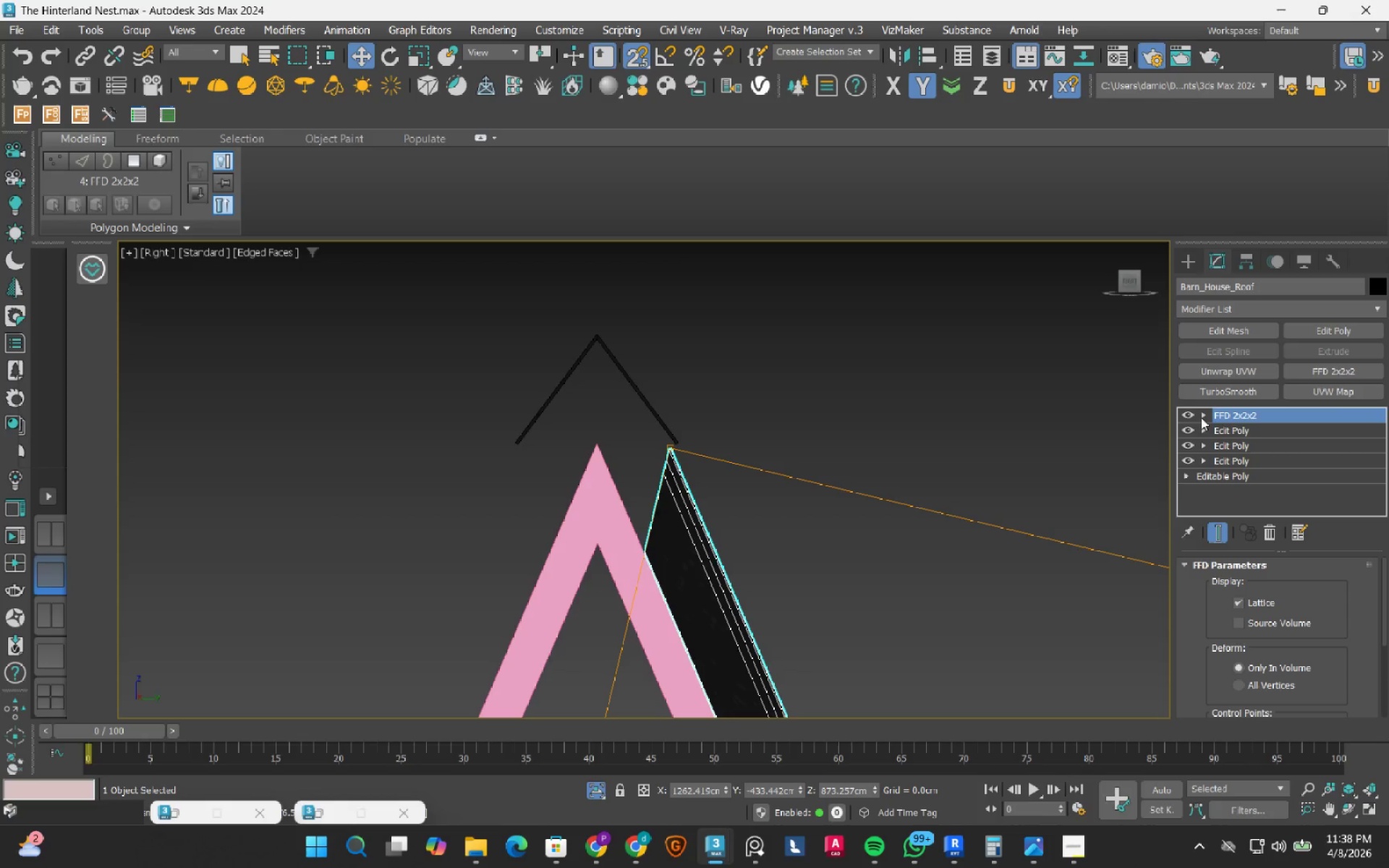 
left_click([1184, 417])
 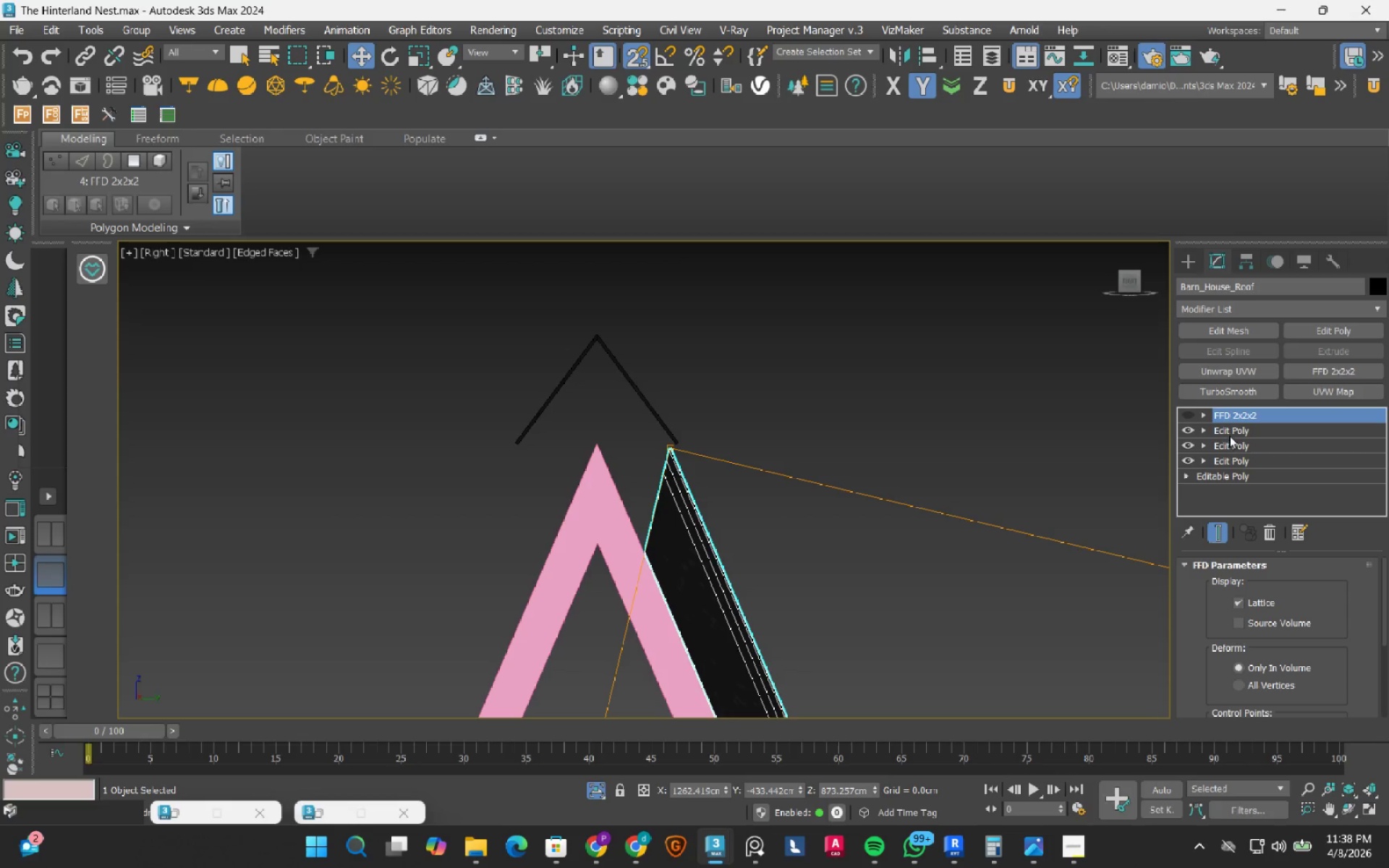 
left_click([1229, 435])
 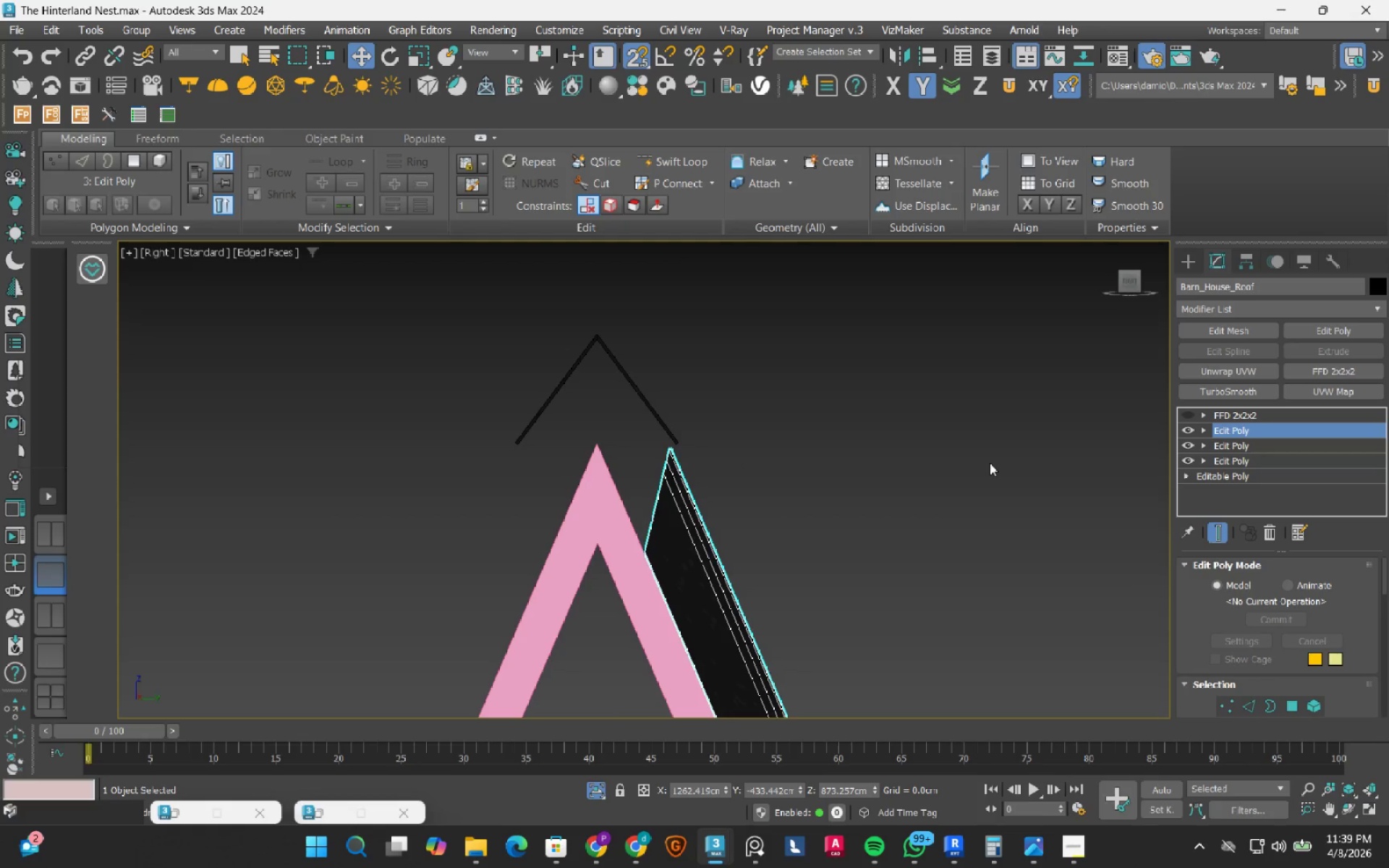 
key(1)
 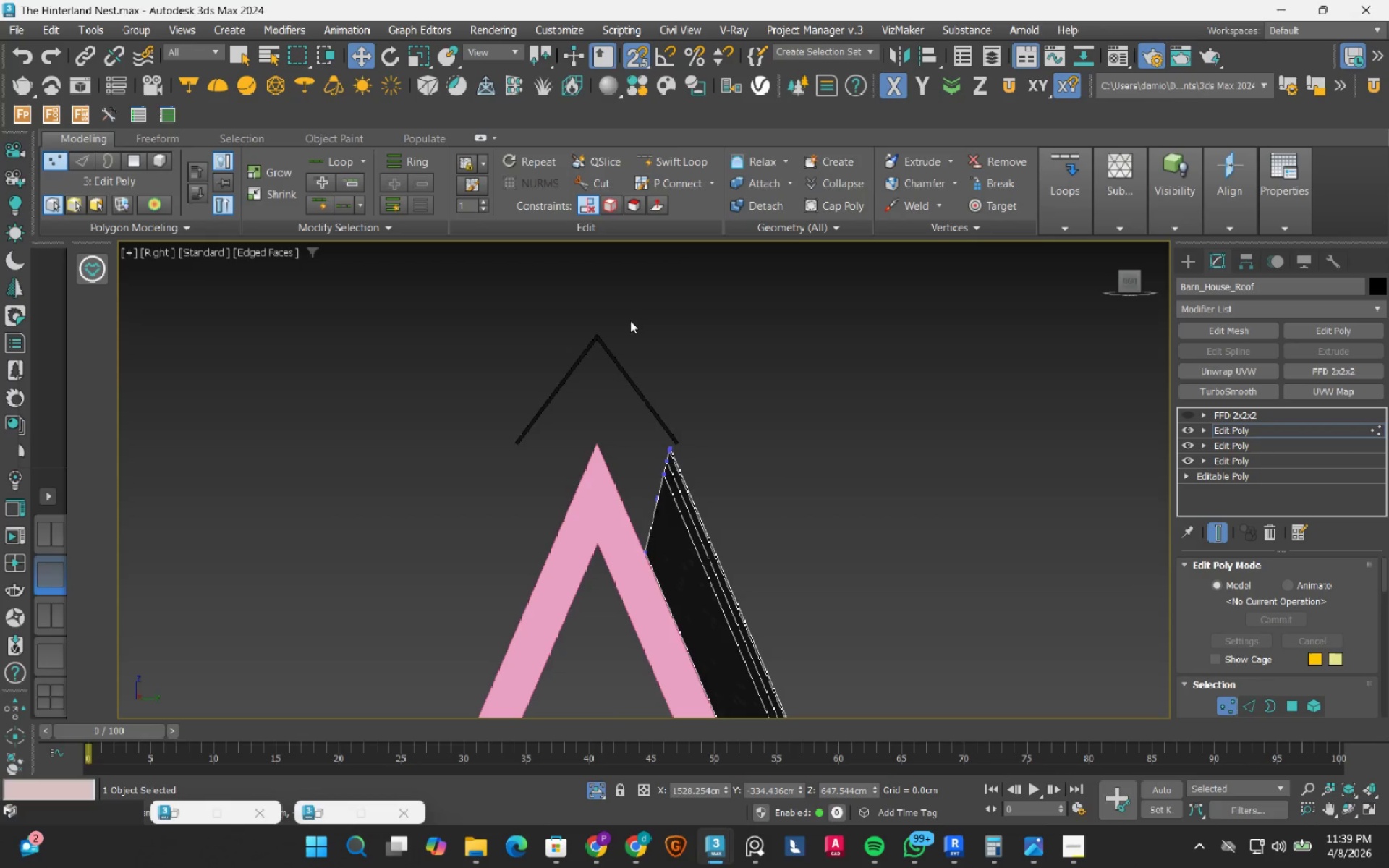 
left_click_drag(start_coordinate=[795, 328], to_coordinate=[575, 605])
 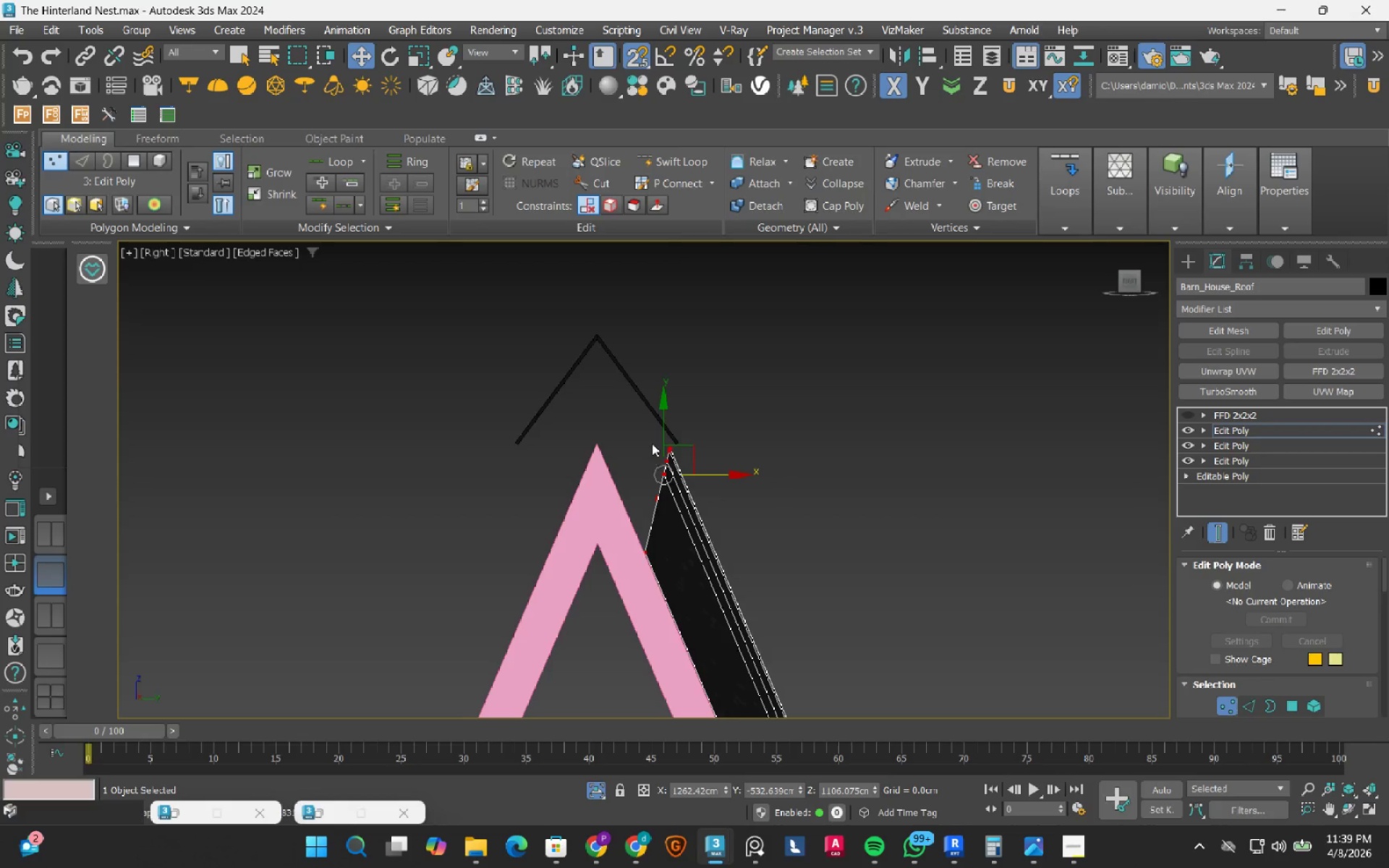 
scroll: coordinate [737, 534], scroll_direction: up, amount: 9.0
 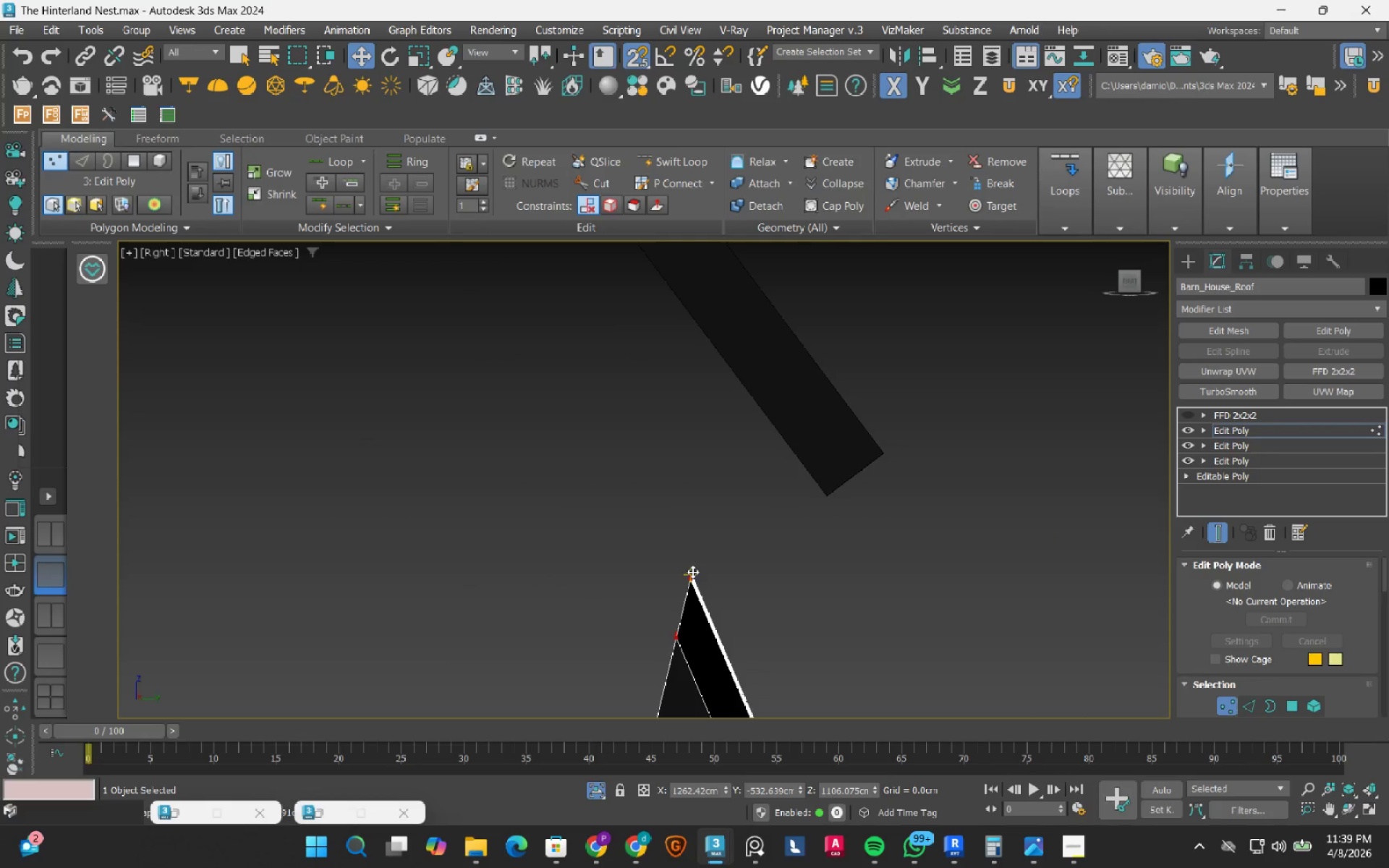 
left_click_drag(start_coordinate=[692, 571], to_coordinate=[545, 368])
 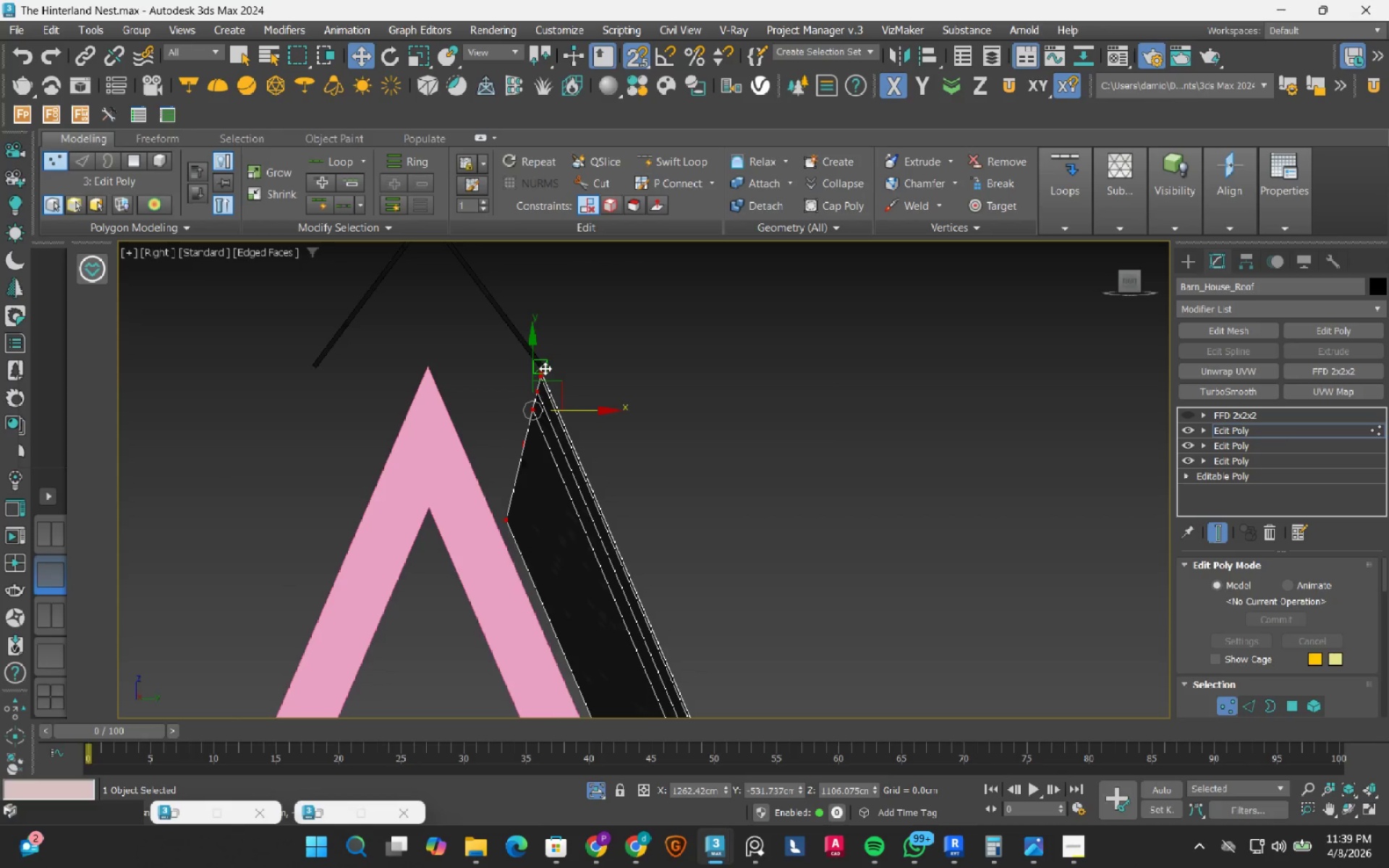 
scroll: coordinate [530, 358], scroll_direction: down, amount: 7.0
 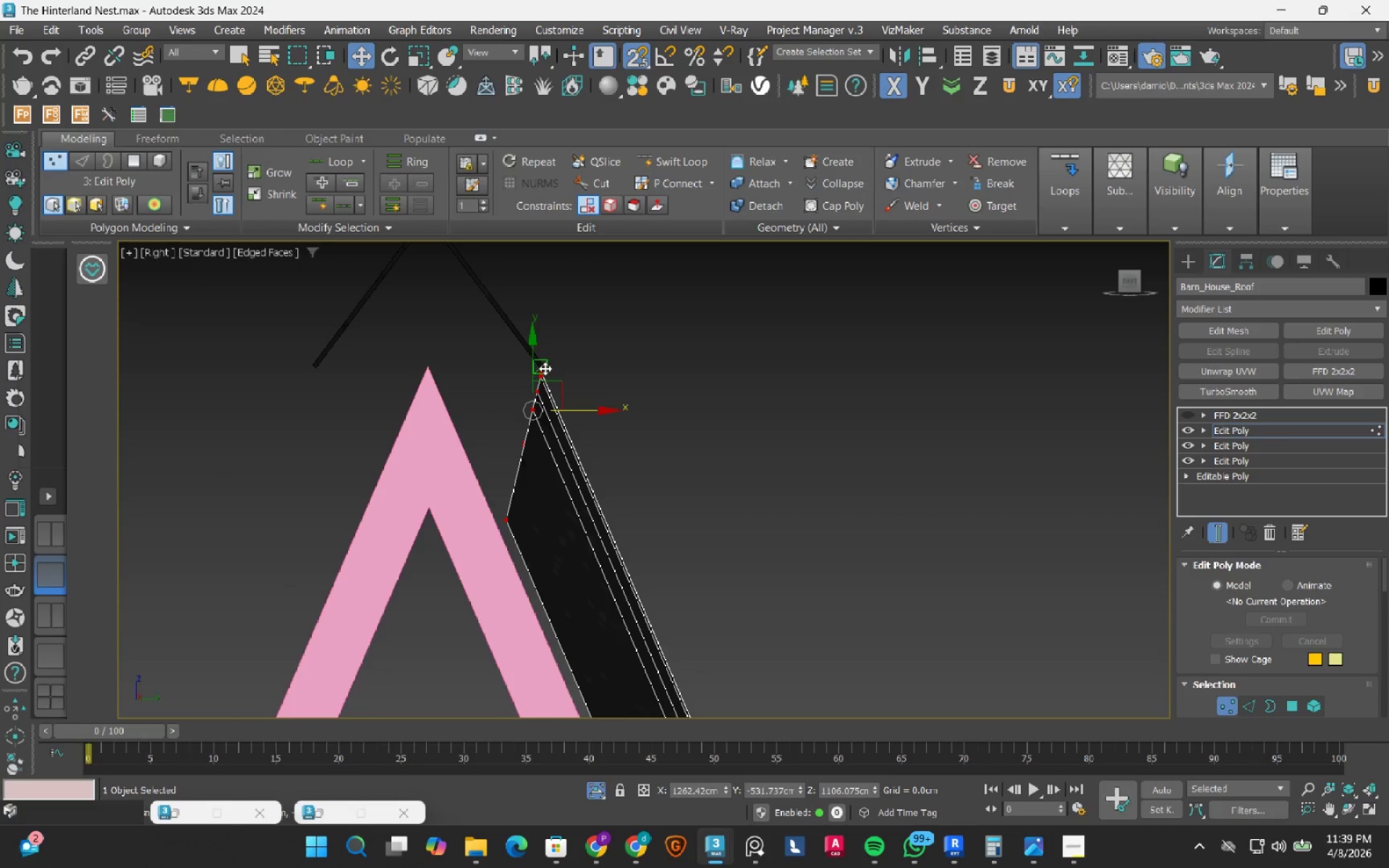 
key(Control+Z)
 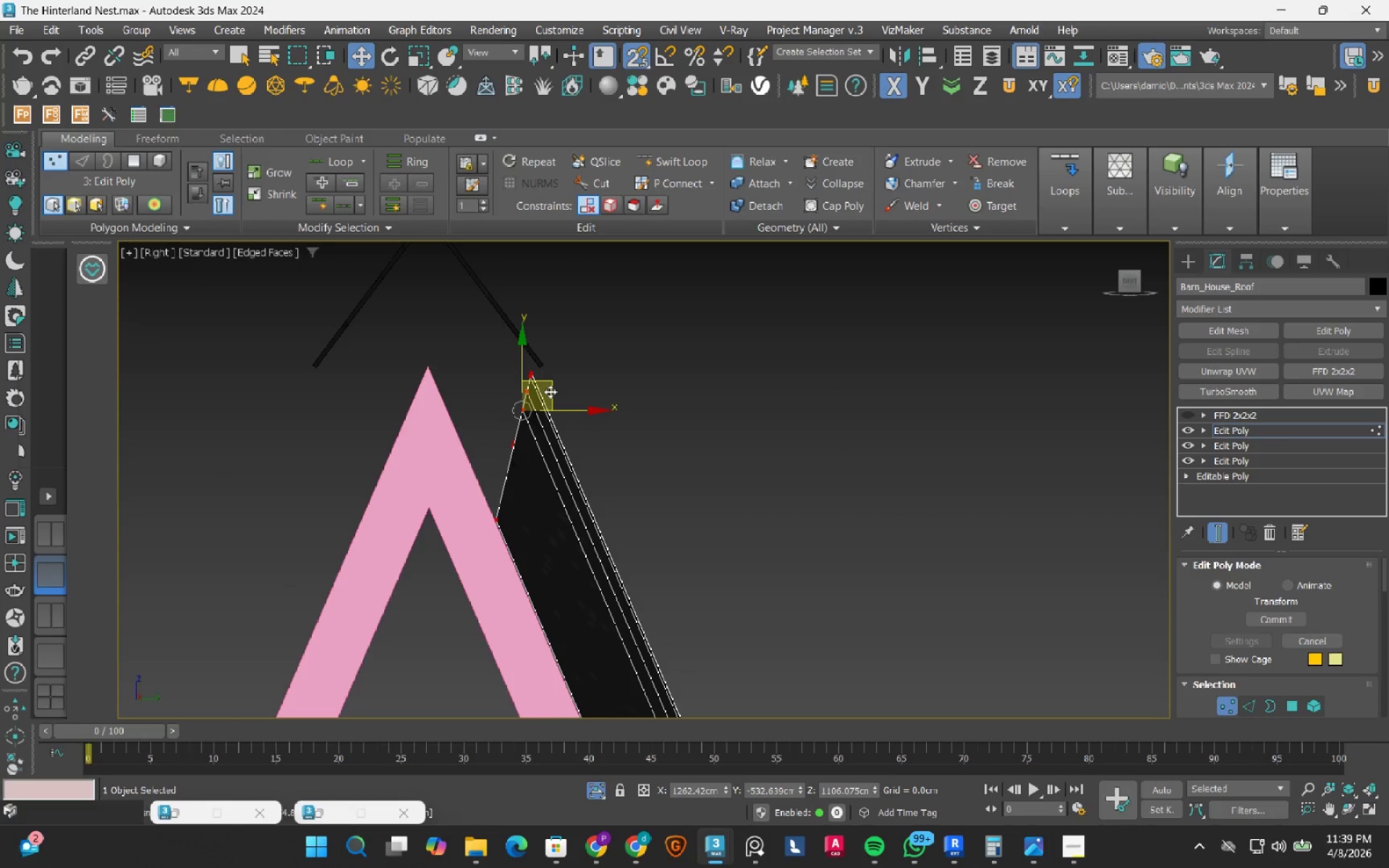 
left_click([550, 391])
 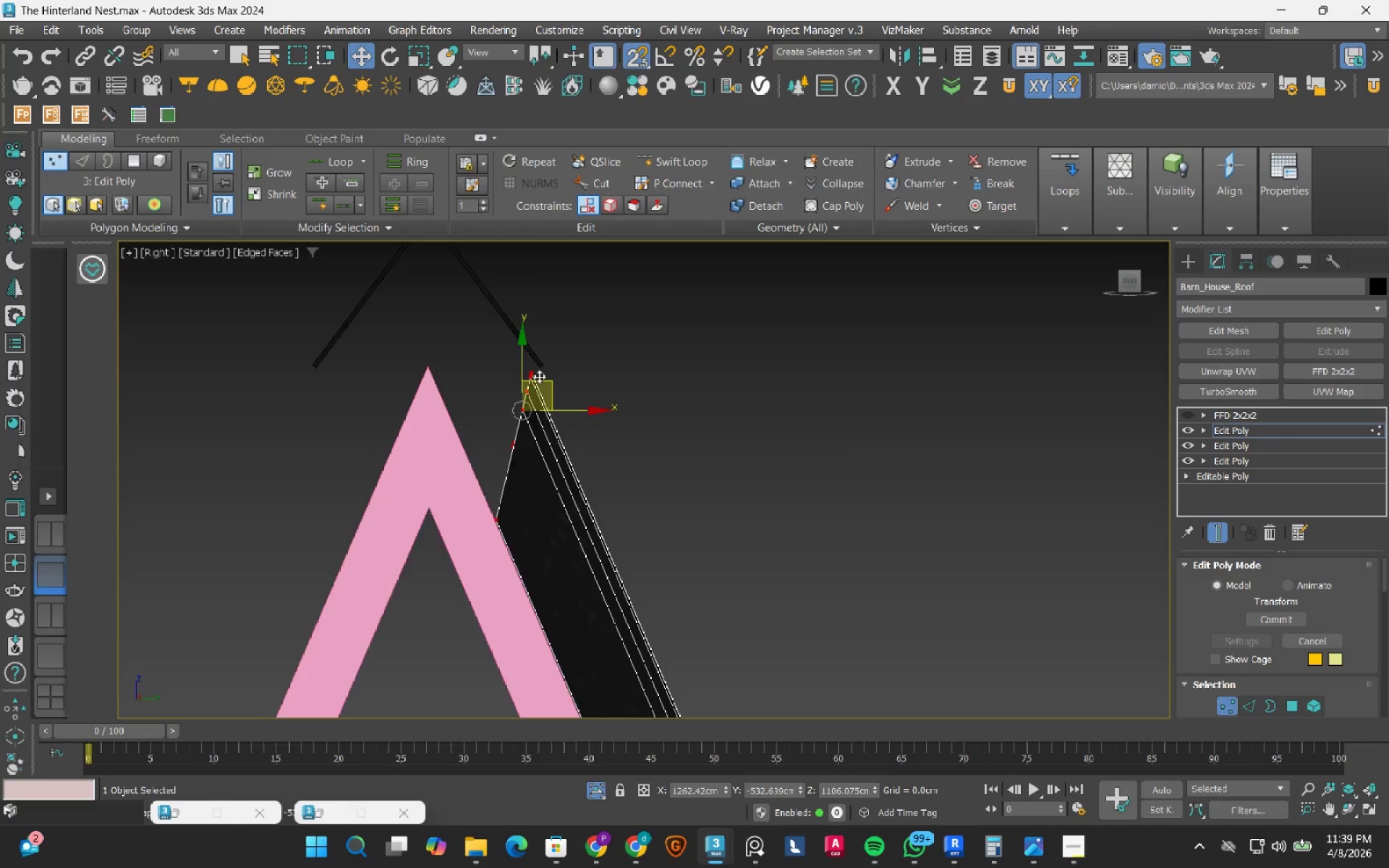 
scroll: coordinate [519, 357], scroll_direction: up, amount: 5.0
 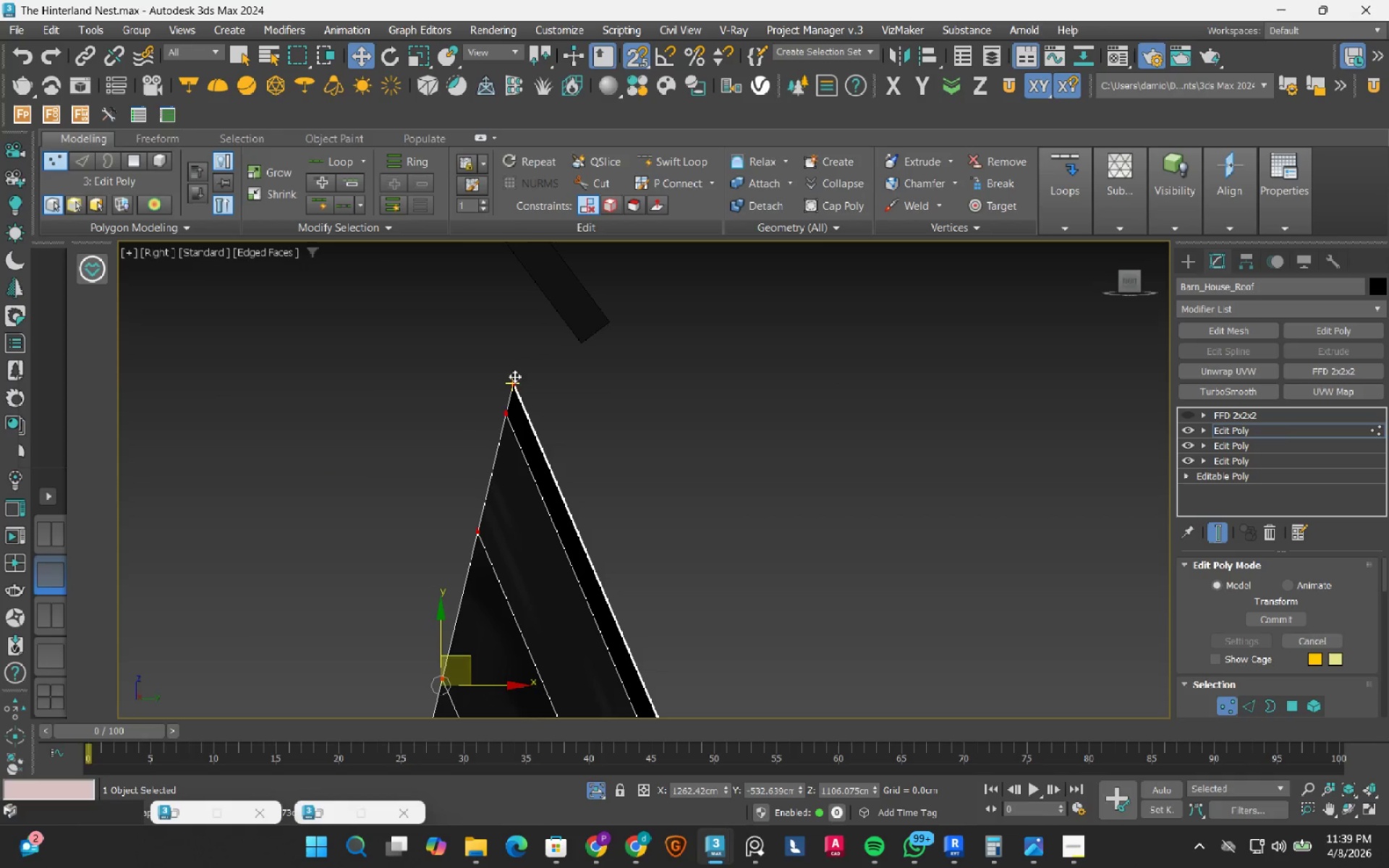 
left_click_drag(start_coordinate=[514, 376], to_coordinate=[456, 279])
 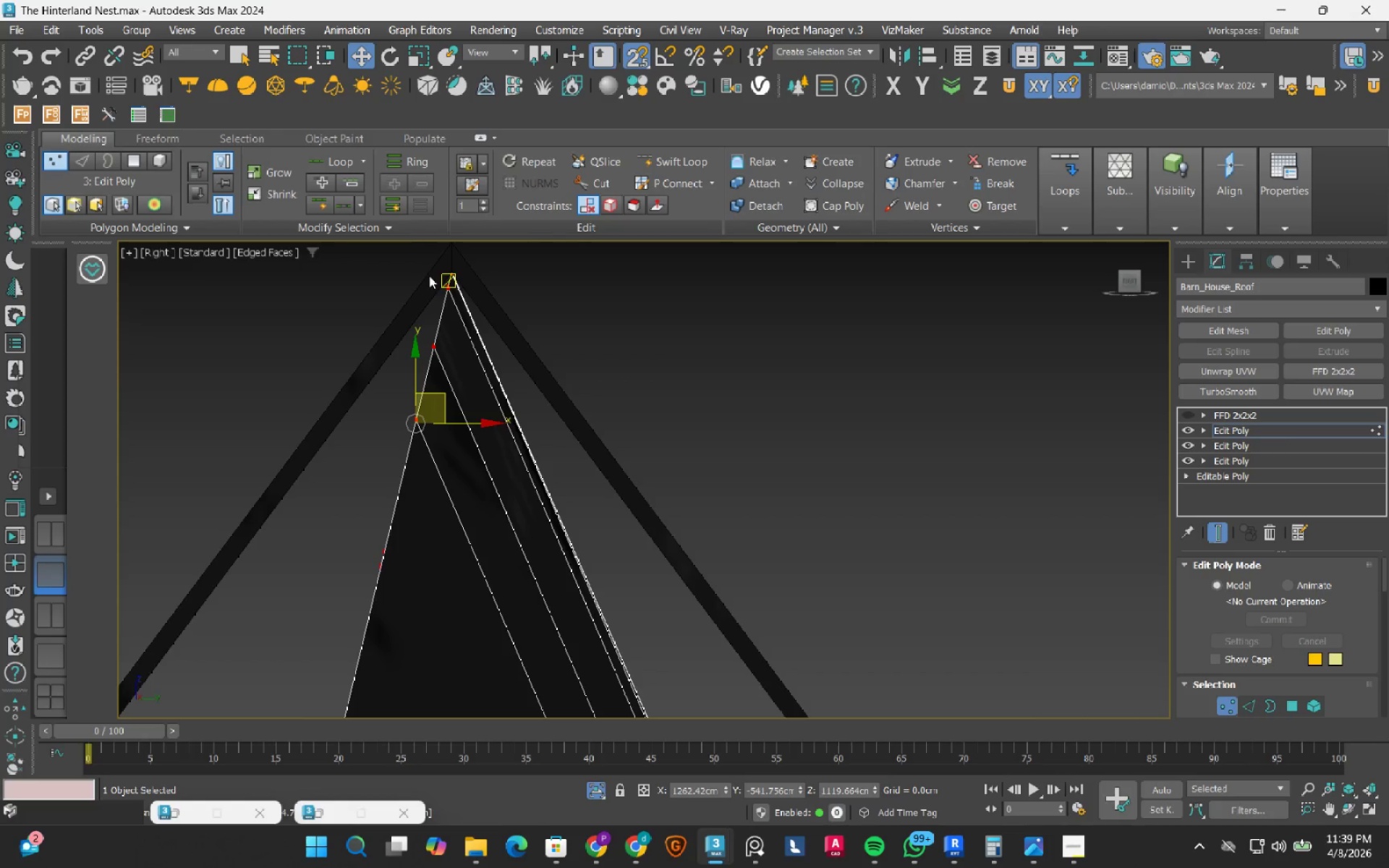 
scroll: coordinate [429, 276], scroll_direction: down, amount: 6.0
 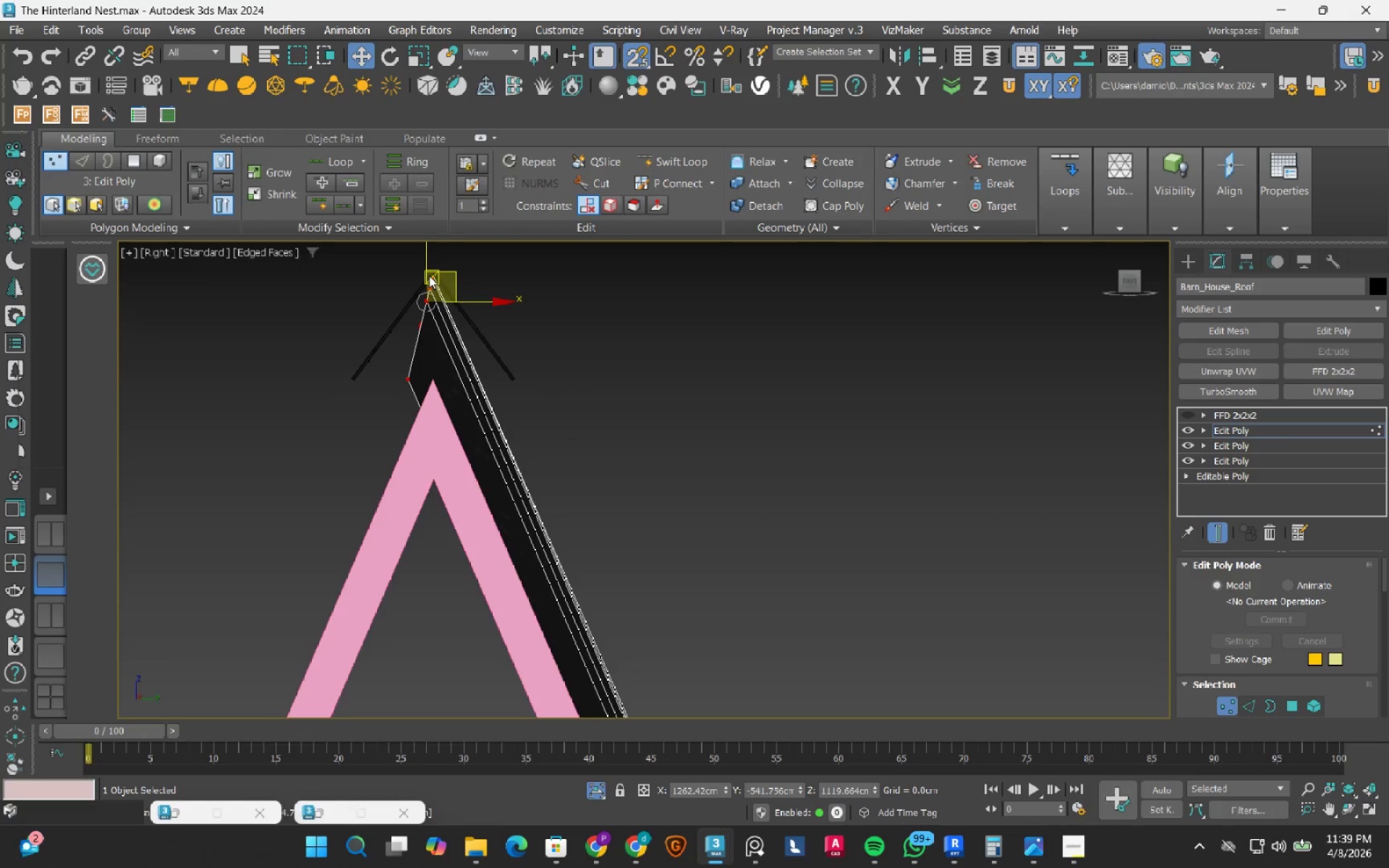 
scroll: coordinate [429, 438], scroll_direction: up, amount: 4.0
 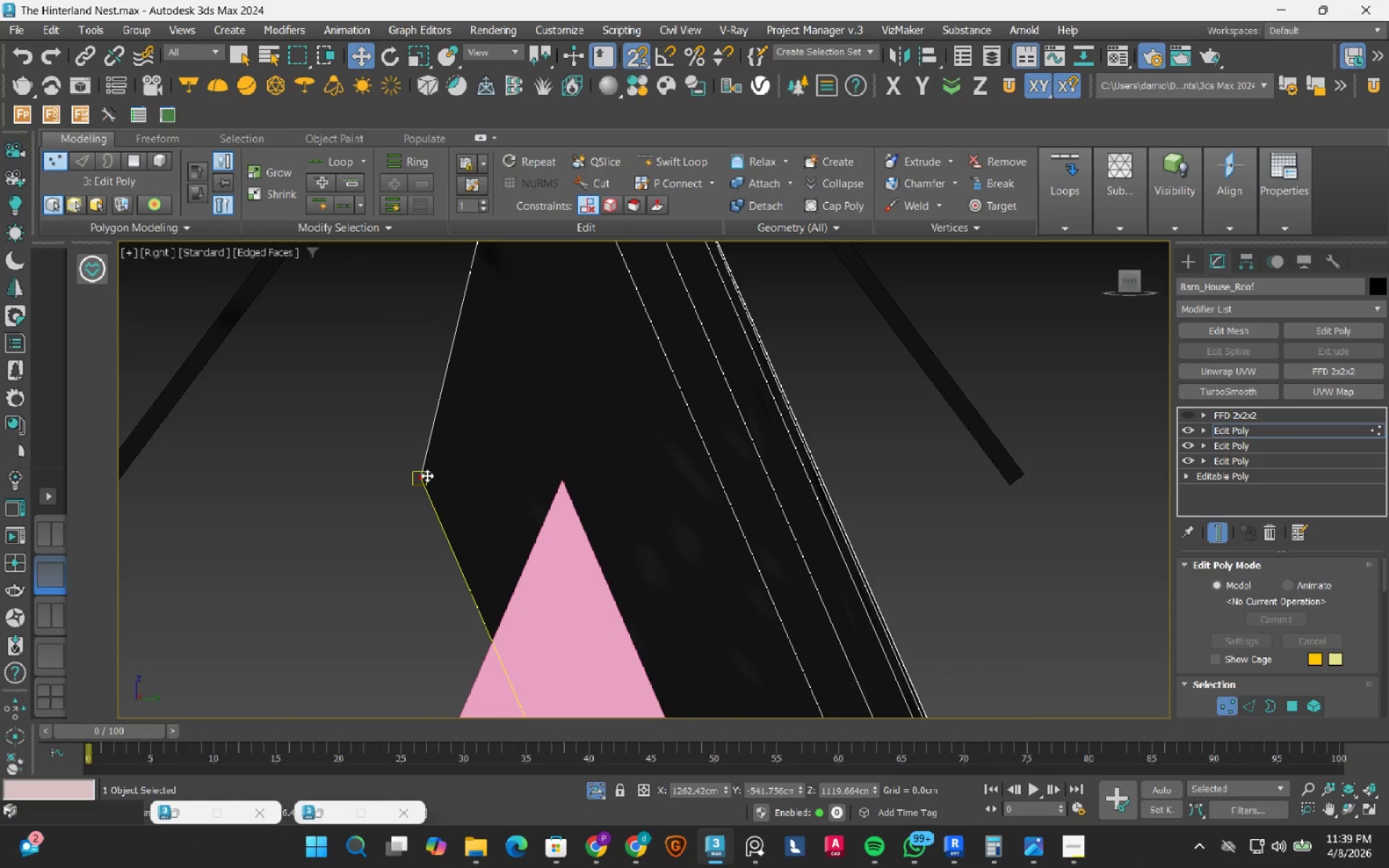 
left_click_drag(start_coordinate=[427, 475], to_coordinate=[564, 480])
 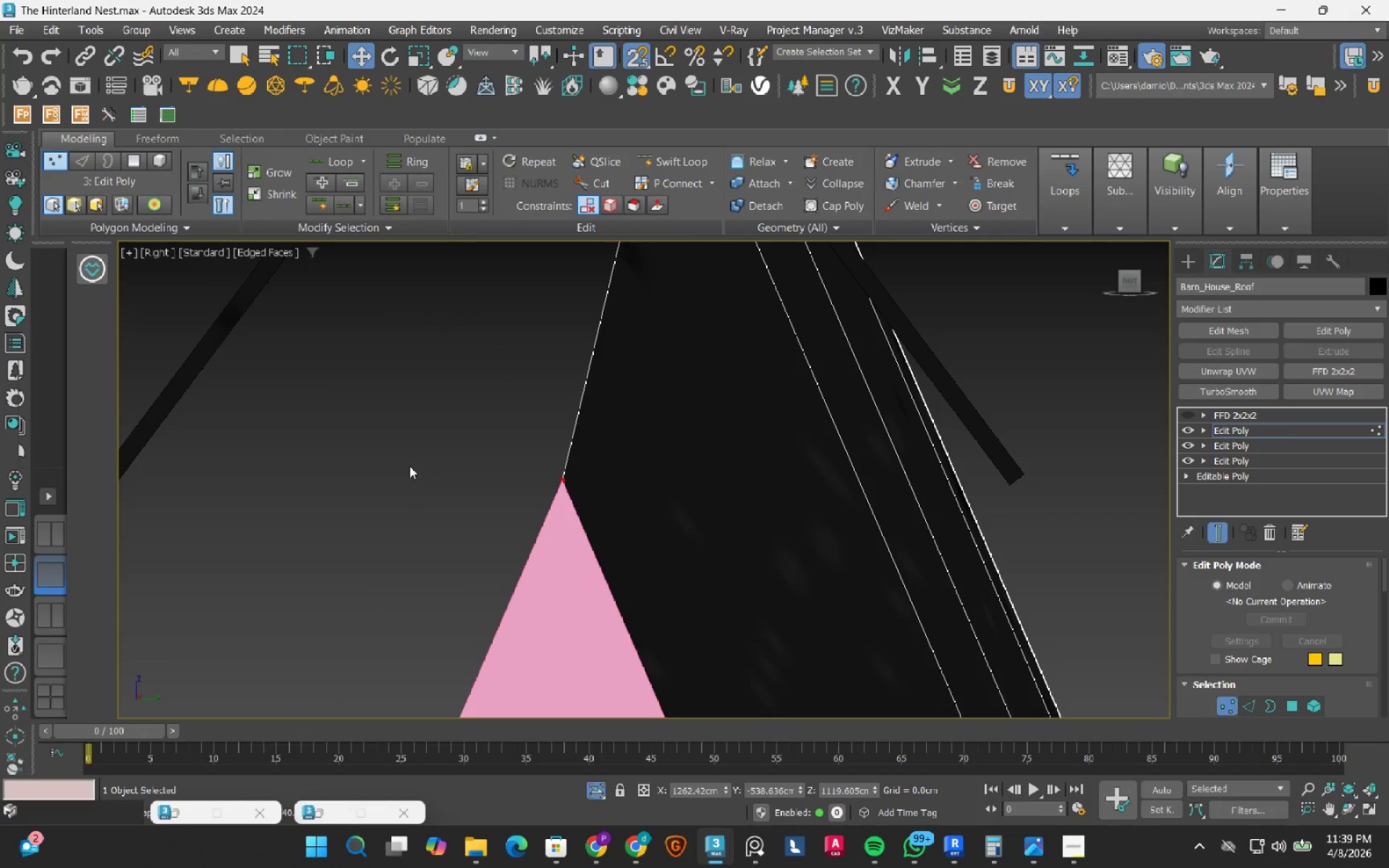 
scroll: coordinate [409, 463], scroll_direction: down, amount: 9.0
 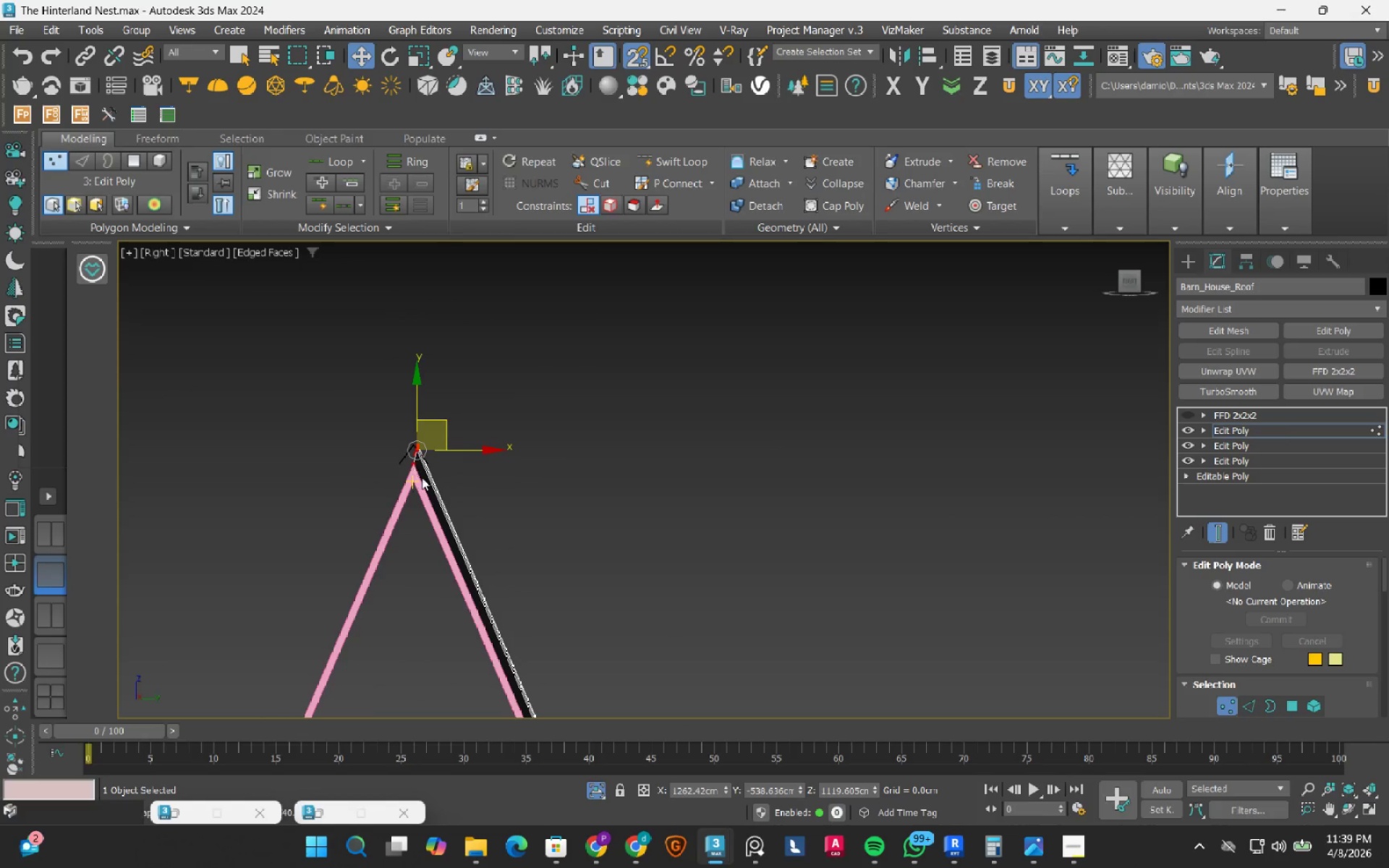 
scroll: coordinate [423, 478], scroll_direction: up, amount: 3.0
 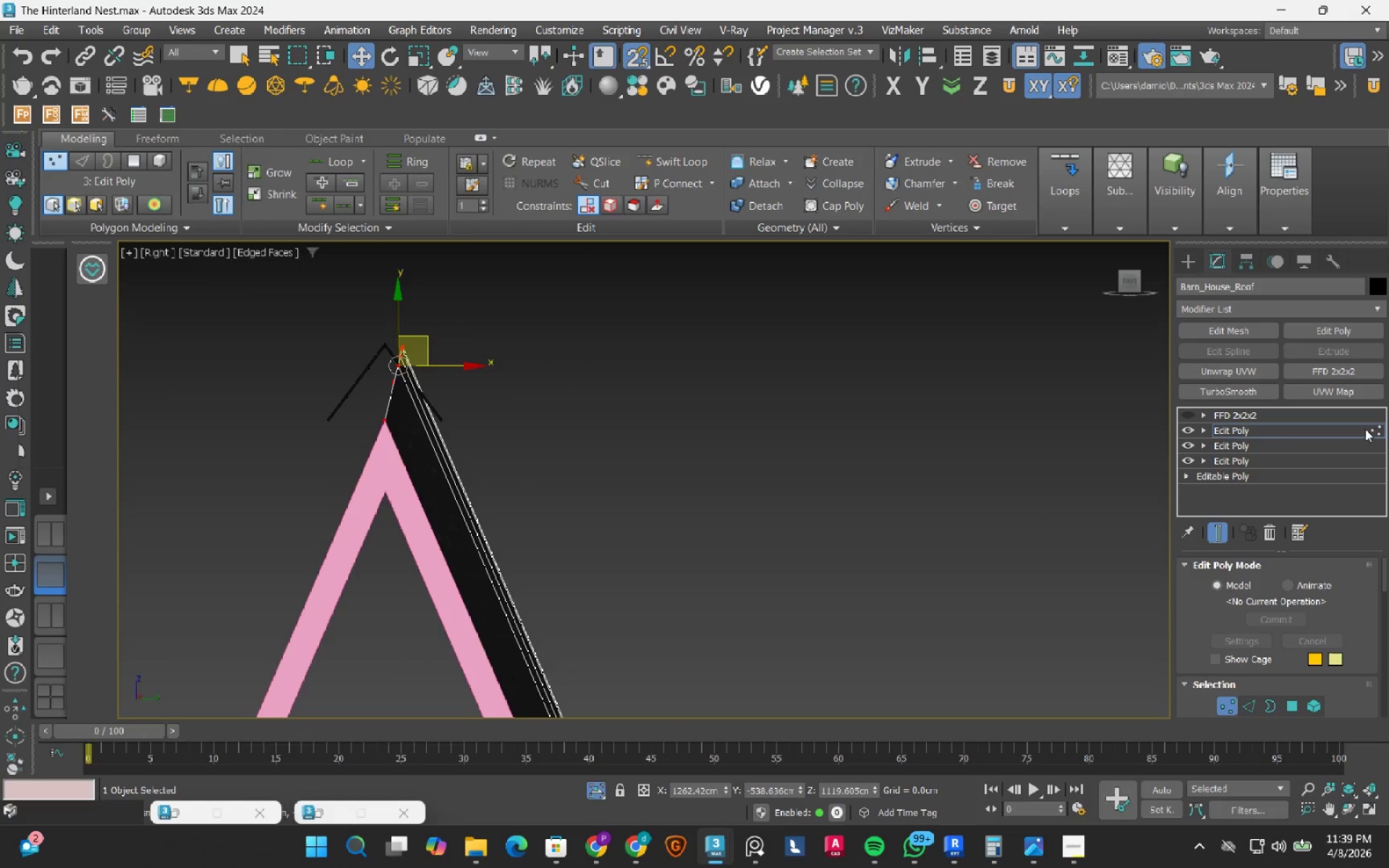 
left_click([1375, 428])
 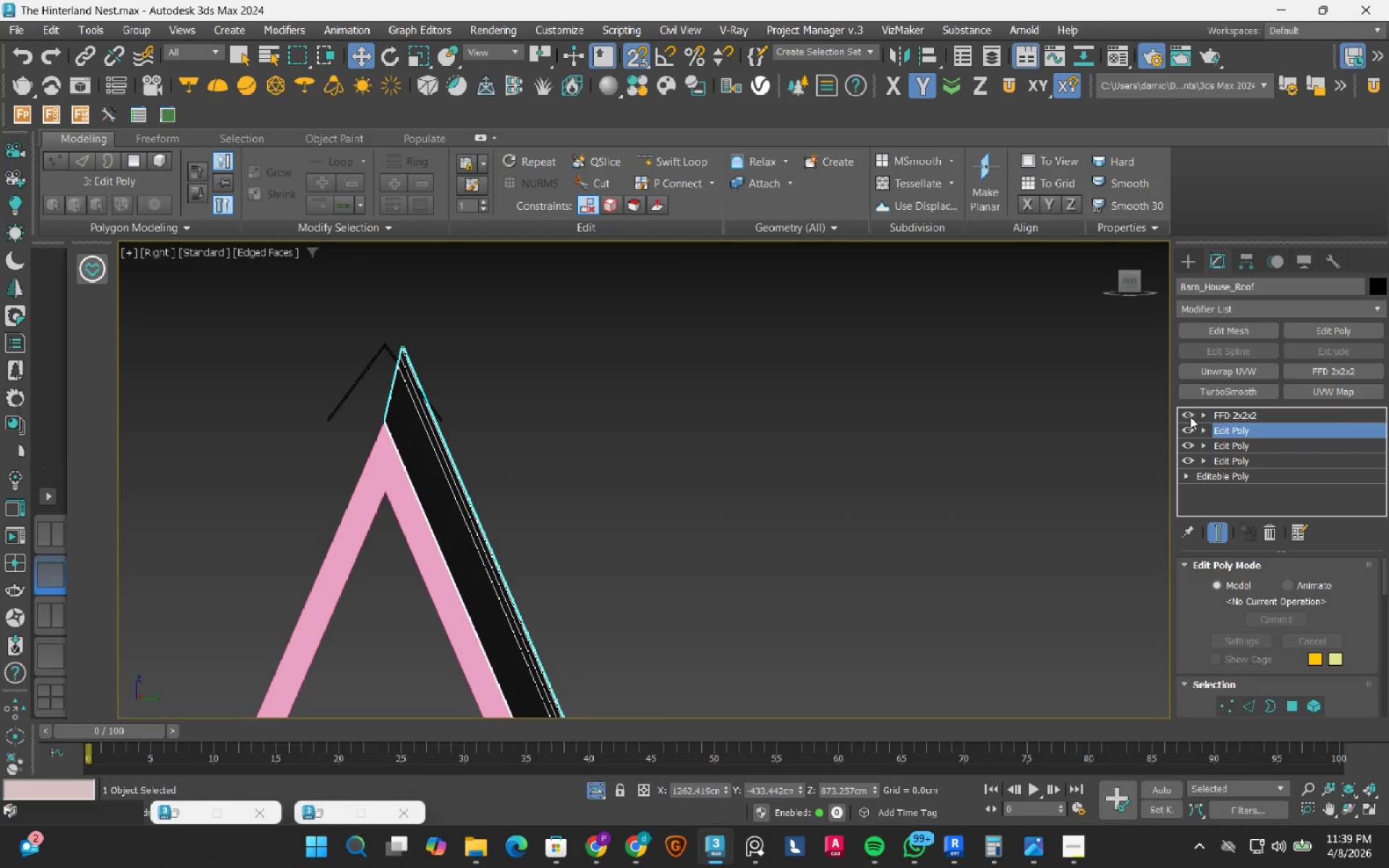 
double_click([1233, 417])
 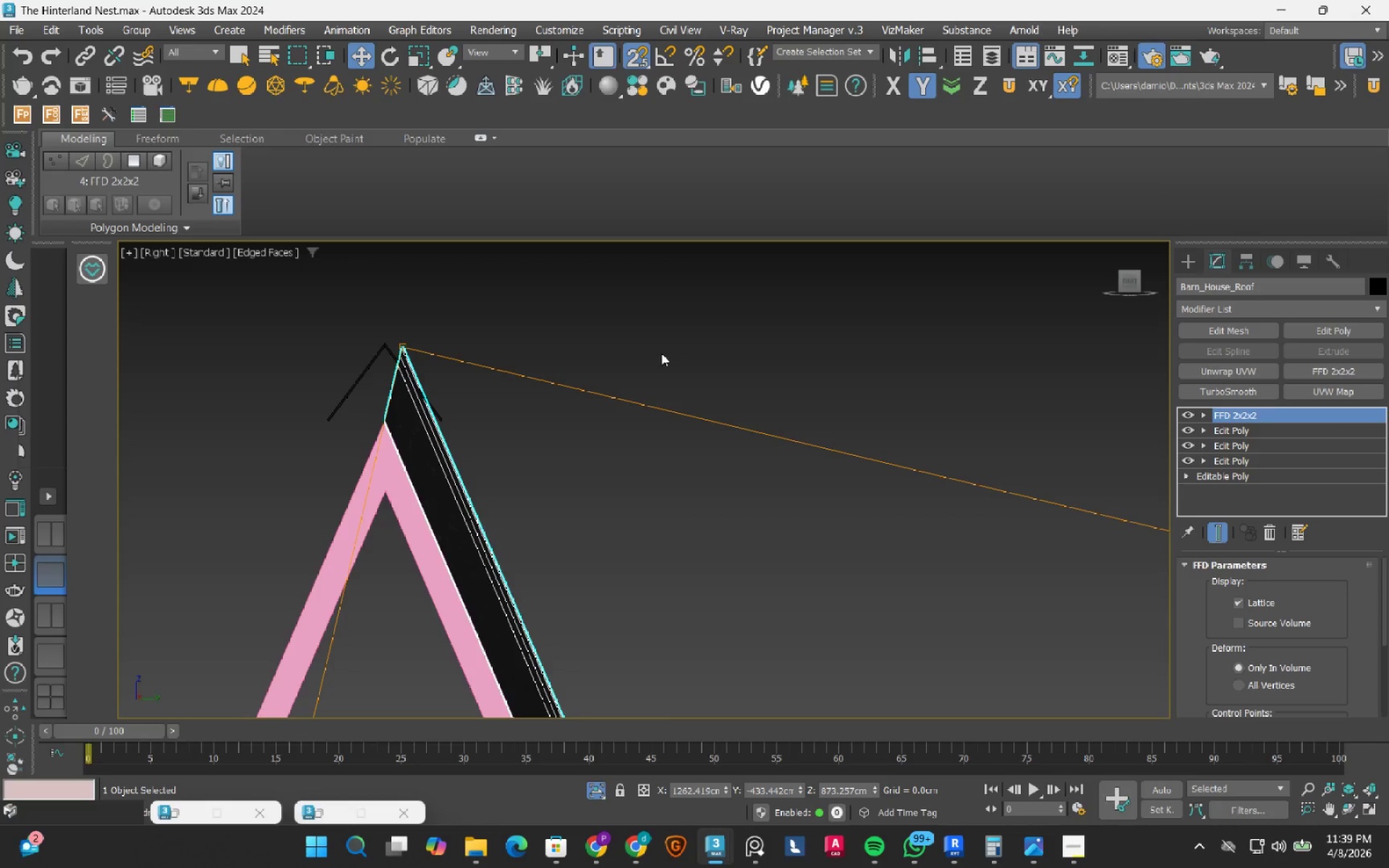 
left_click([609, 343])
 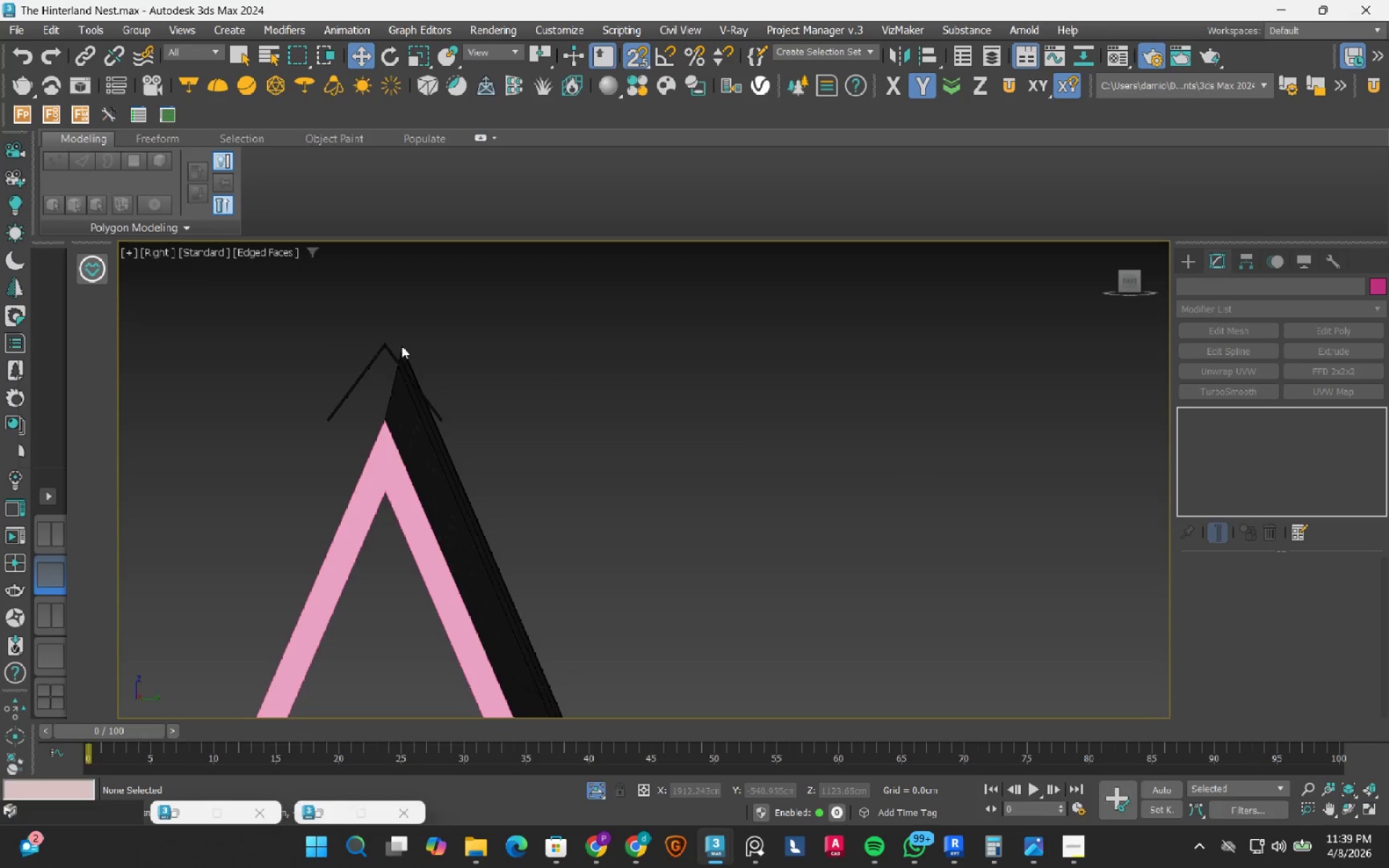 
scroll: coordinate [403, 346], scroll_direction: up, amount: 3.0
 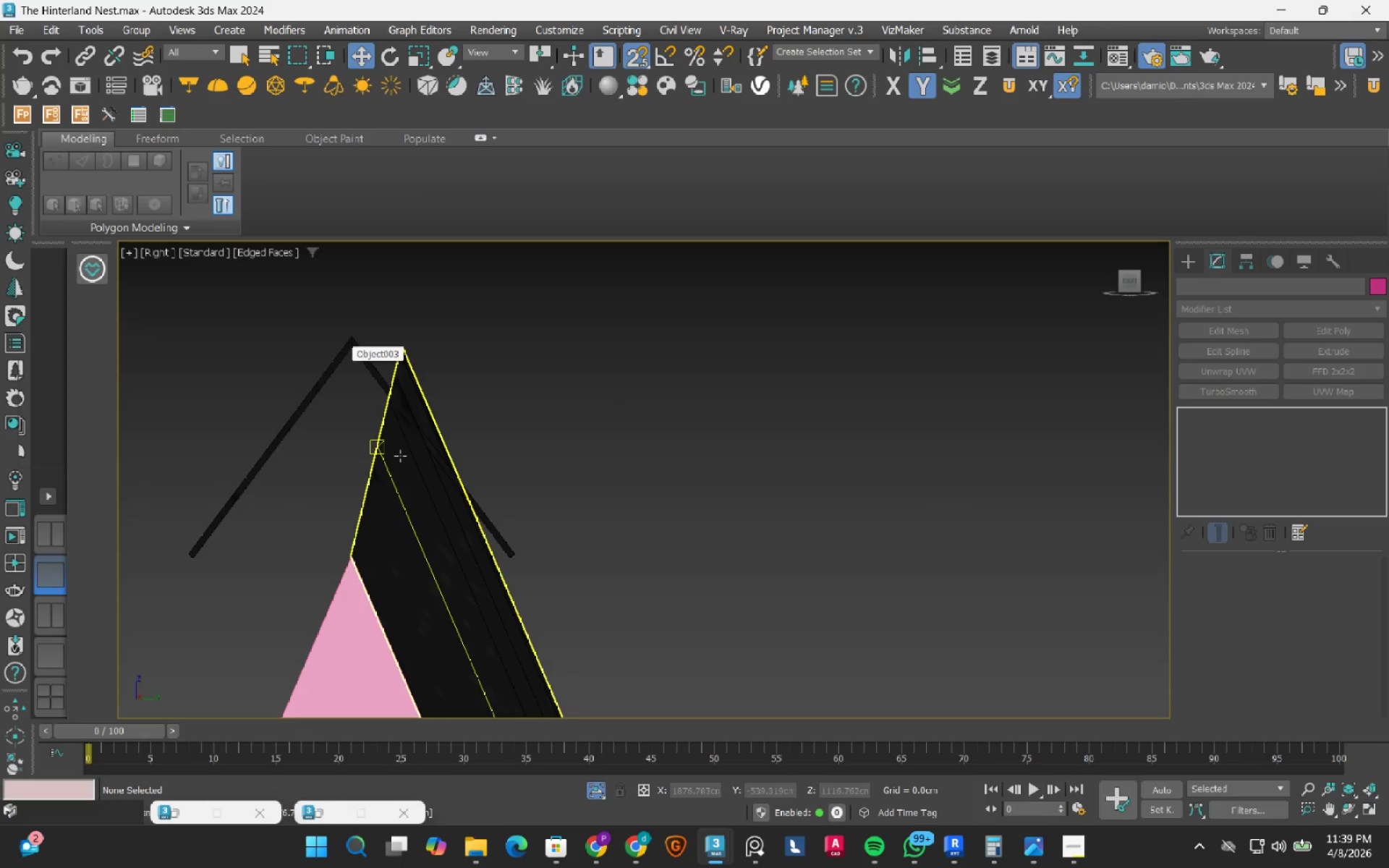 
left_click([400, 456])
 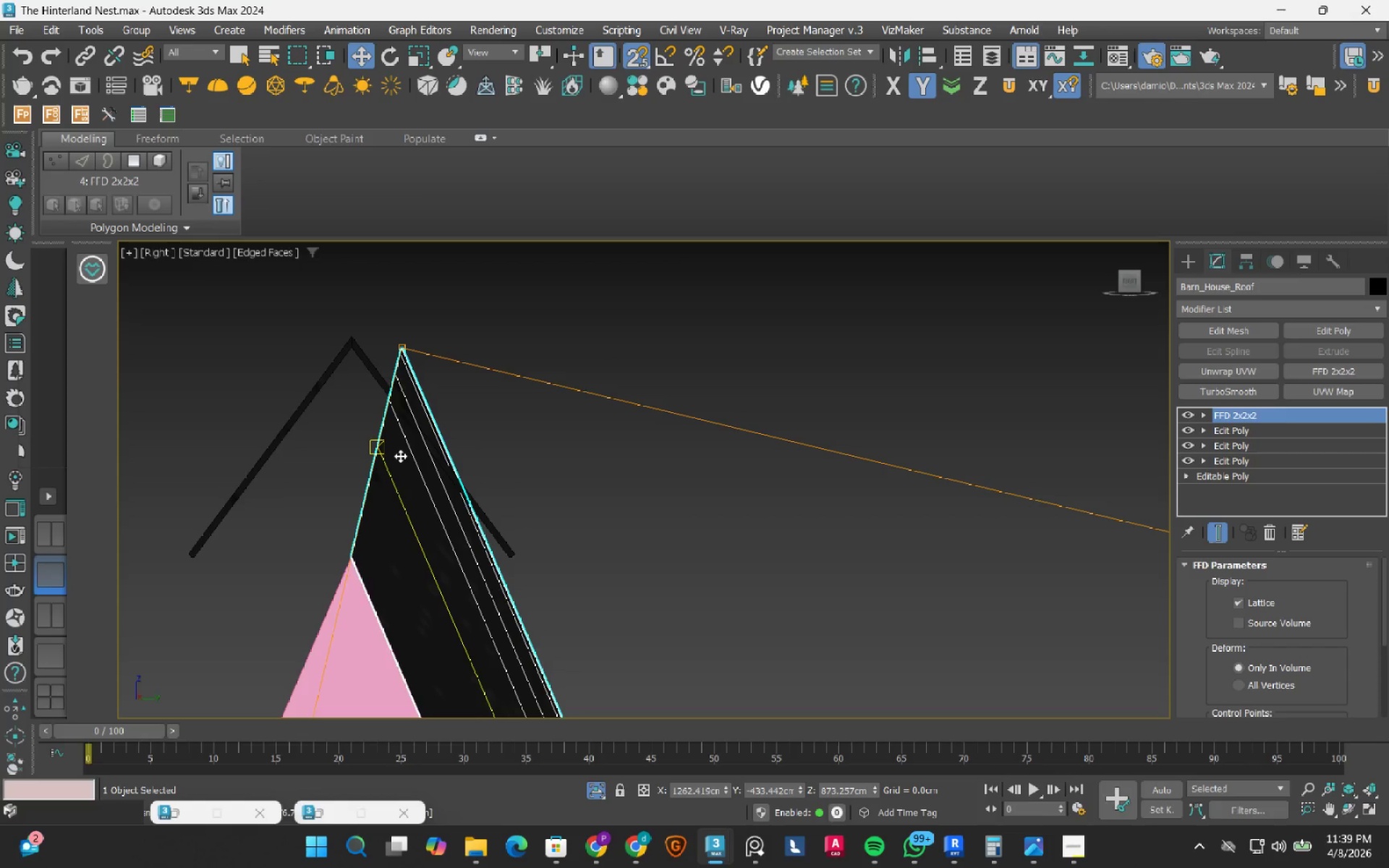 
key(1)
 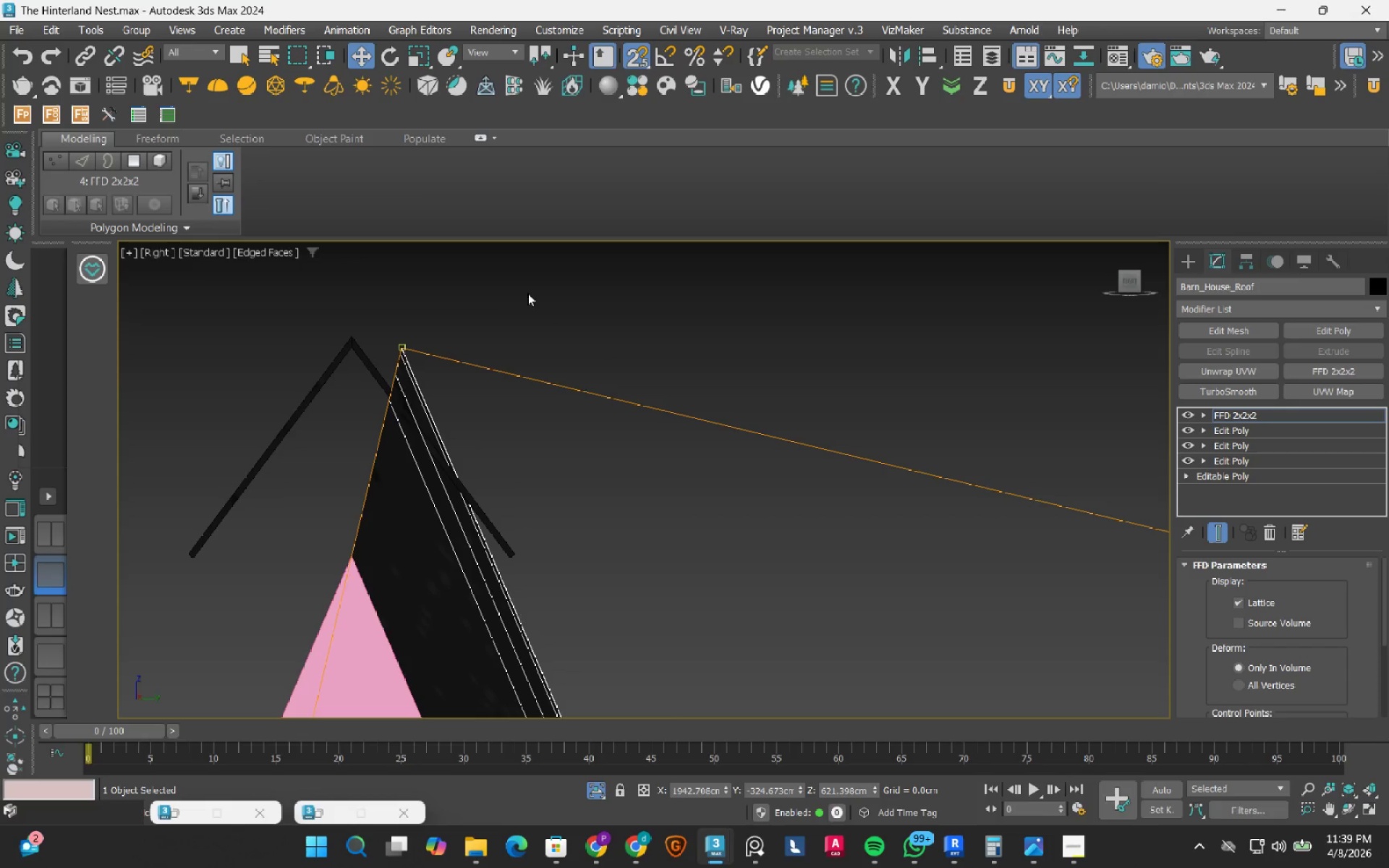 
left_click_drag(start_coordinate=[1184, 416], to_coordinate=[1189, 416])
 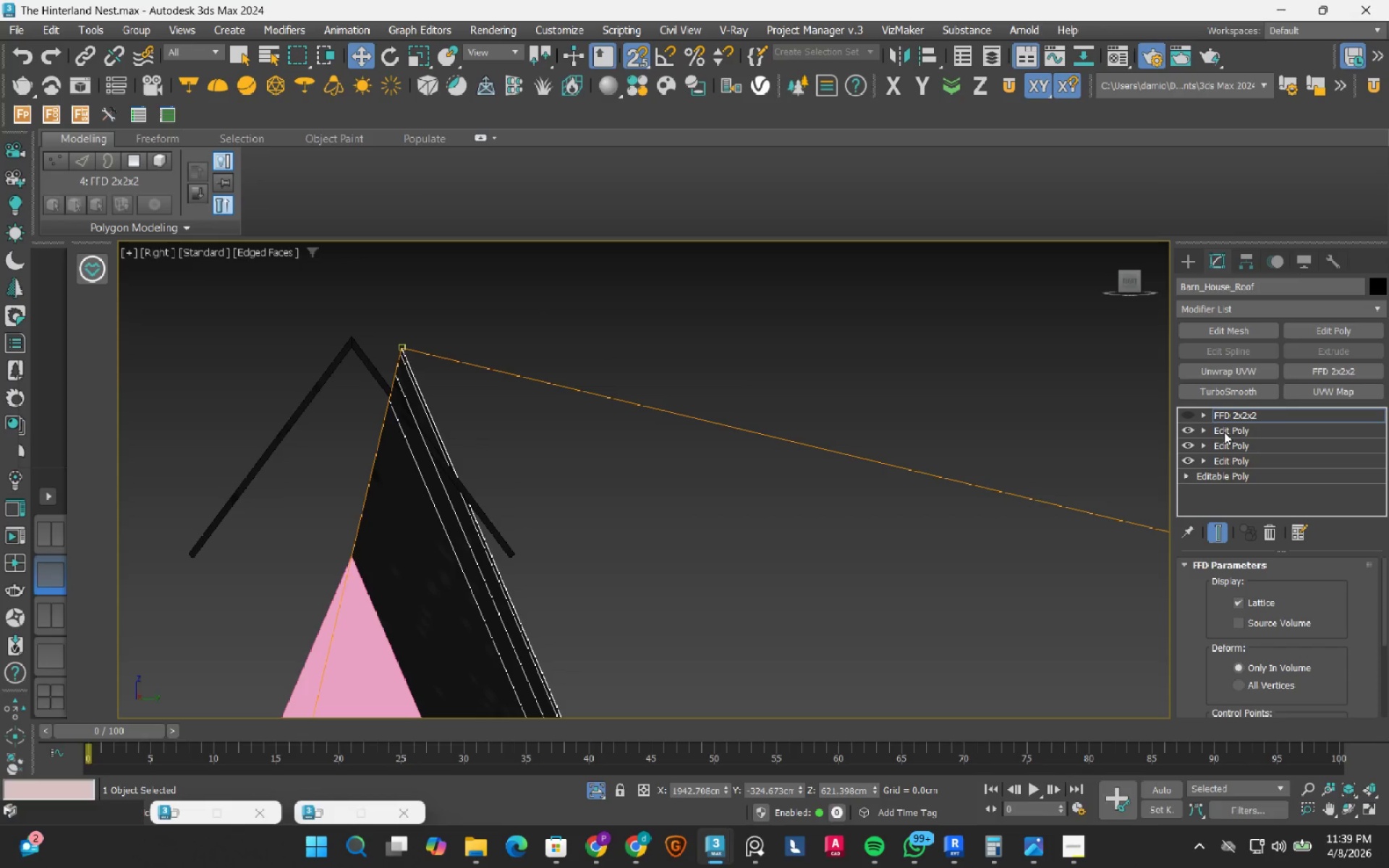 
double_click([1224, 432])
 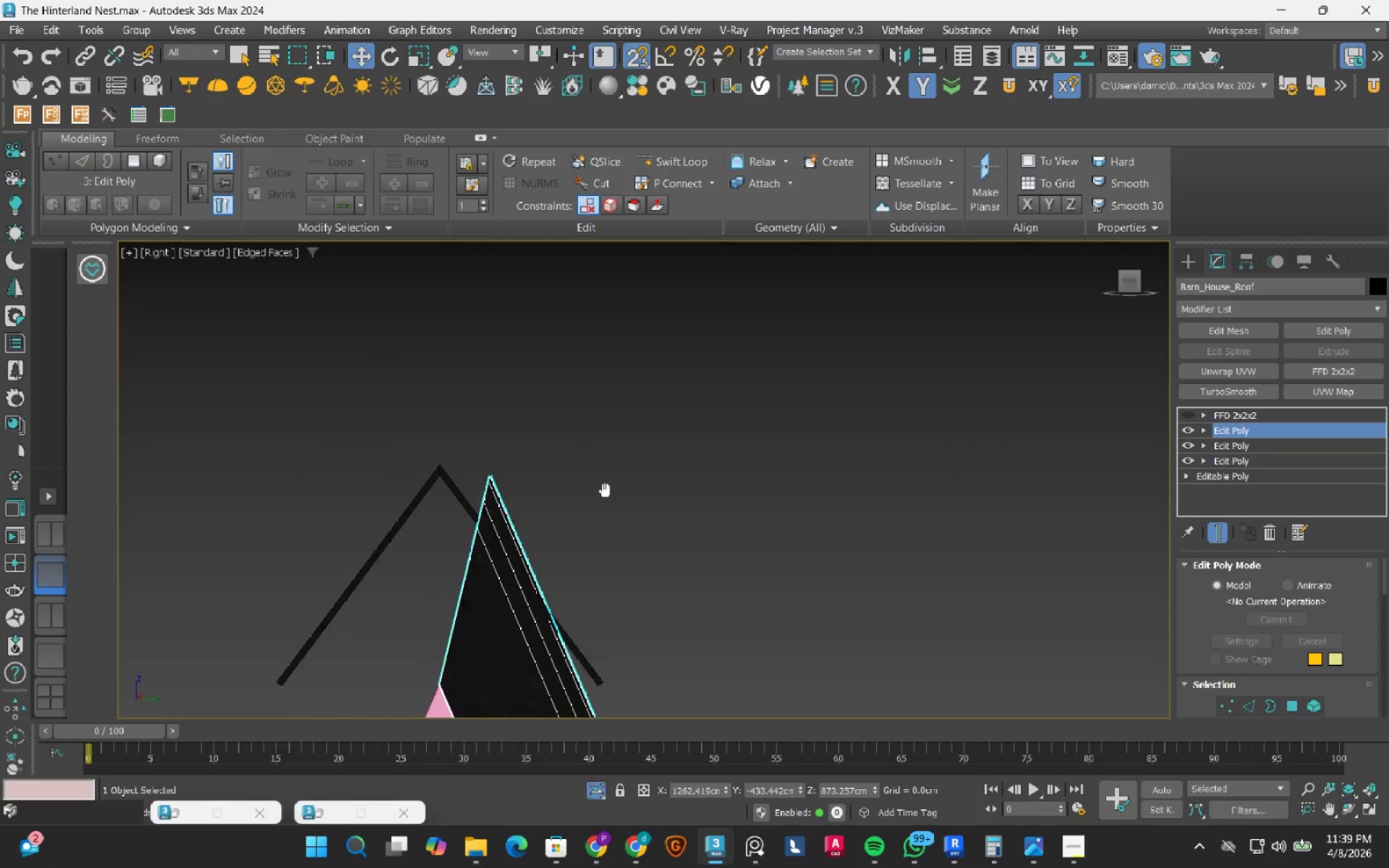 
key(1)
 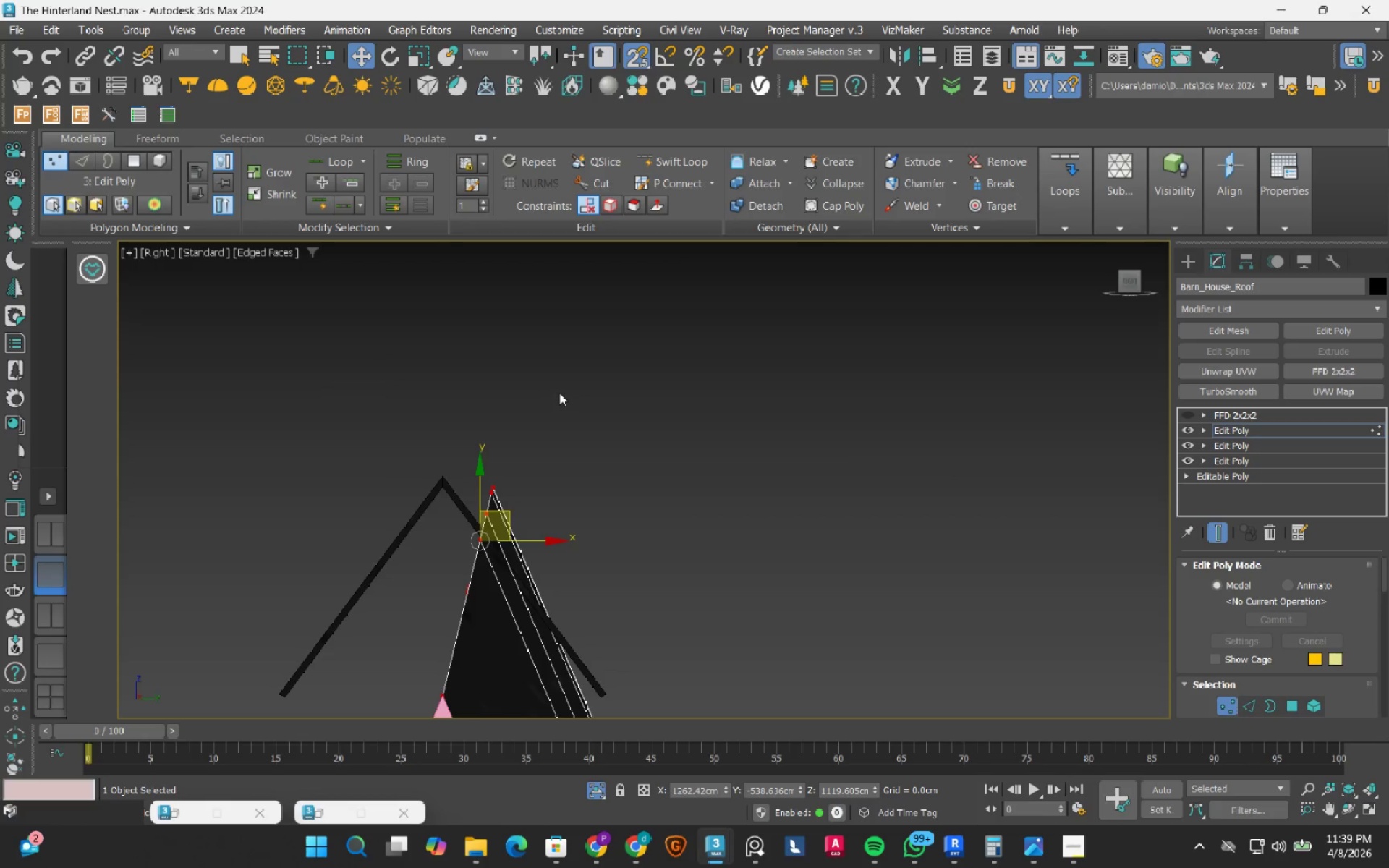 
left_click_drag(start_coordinate=[556, 393], to_coordinate=[450, 530])
 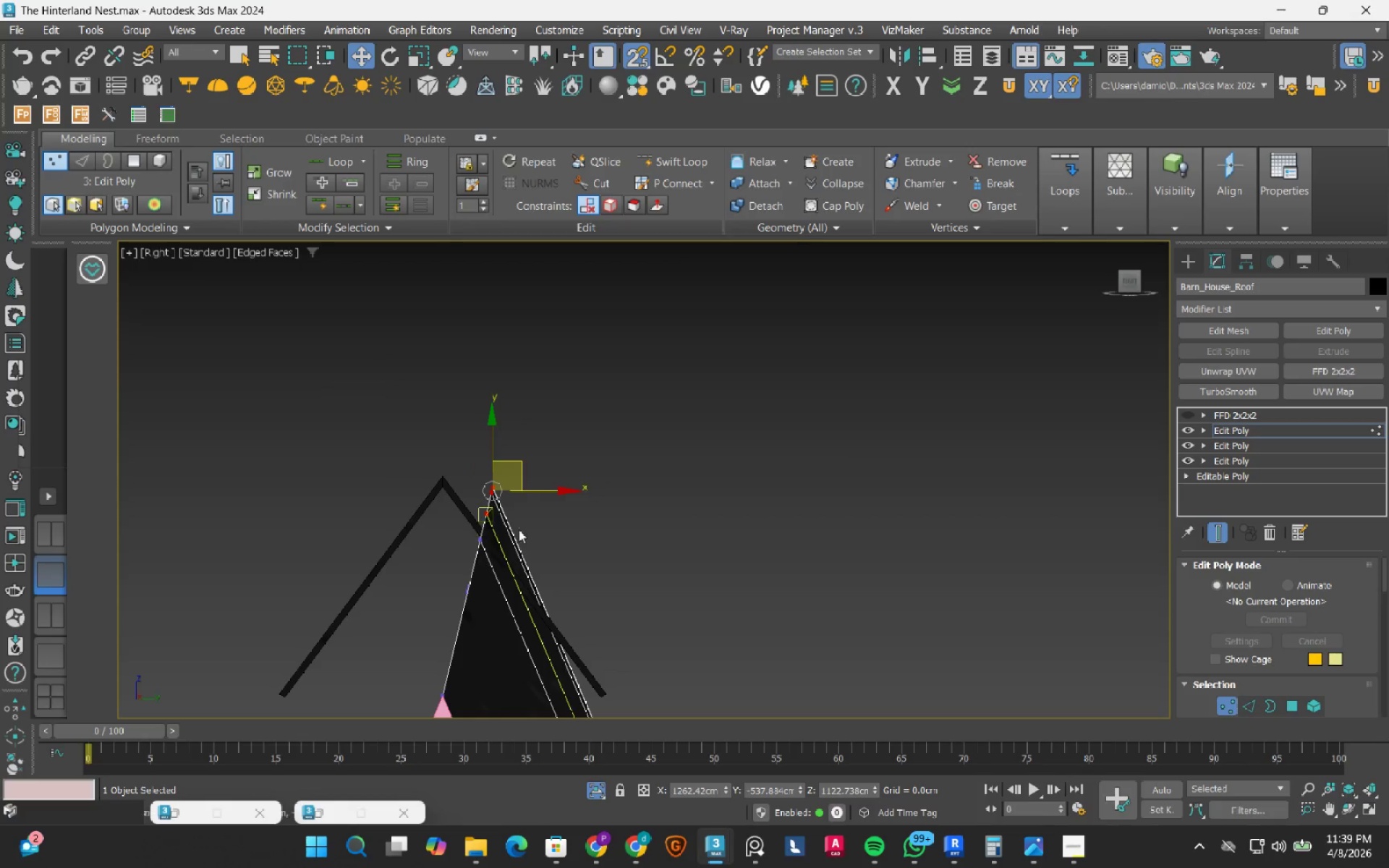 
left_click_drag(start_coordinate=[534, 396], to_coordinate=[505, 478])
 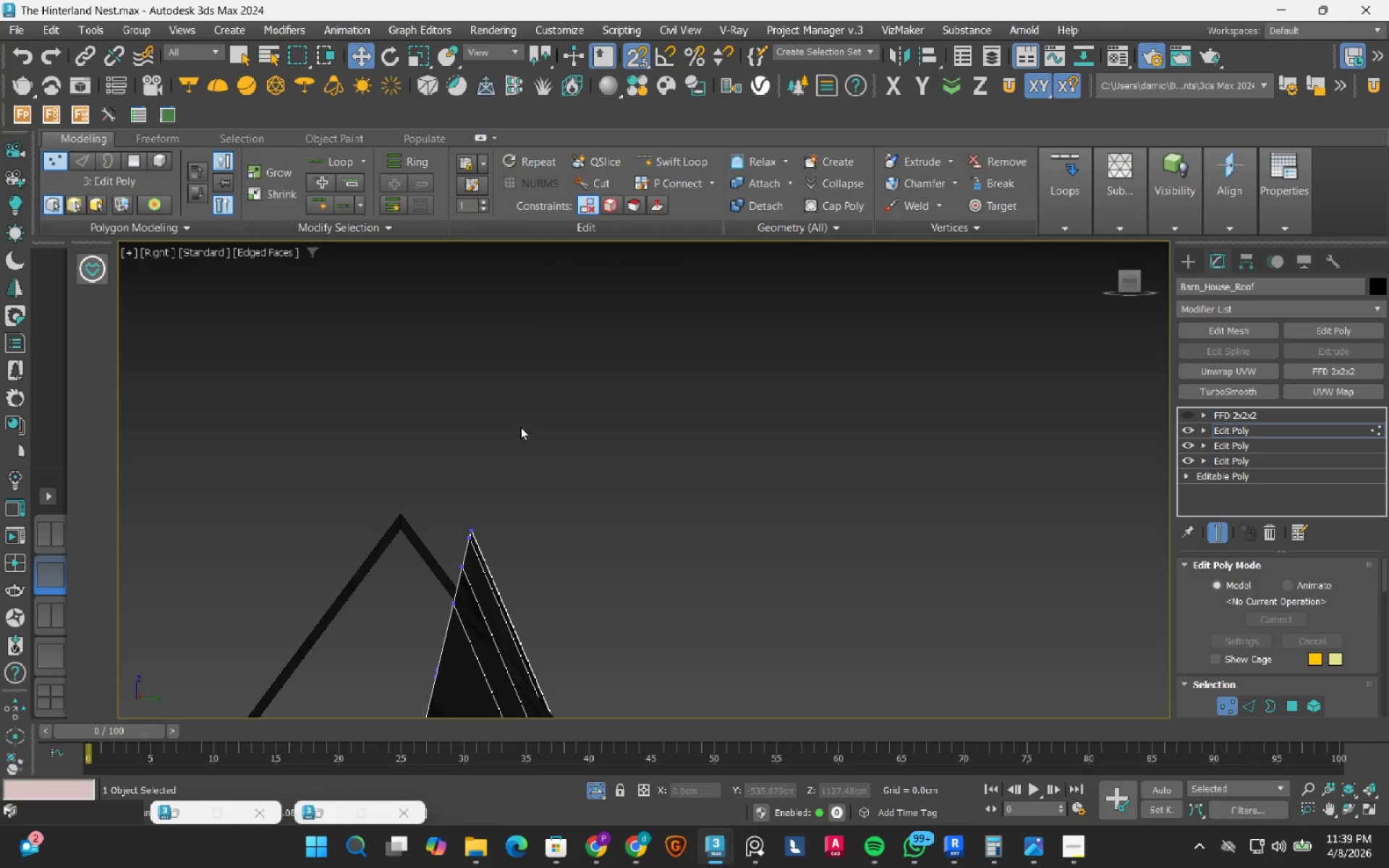 
scroll: coordinate [545, 386], scroll_direction: up, amount: 1.0
 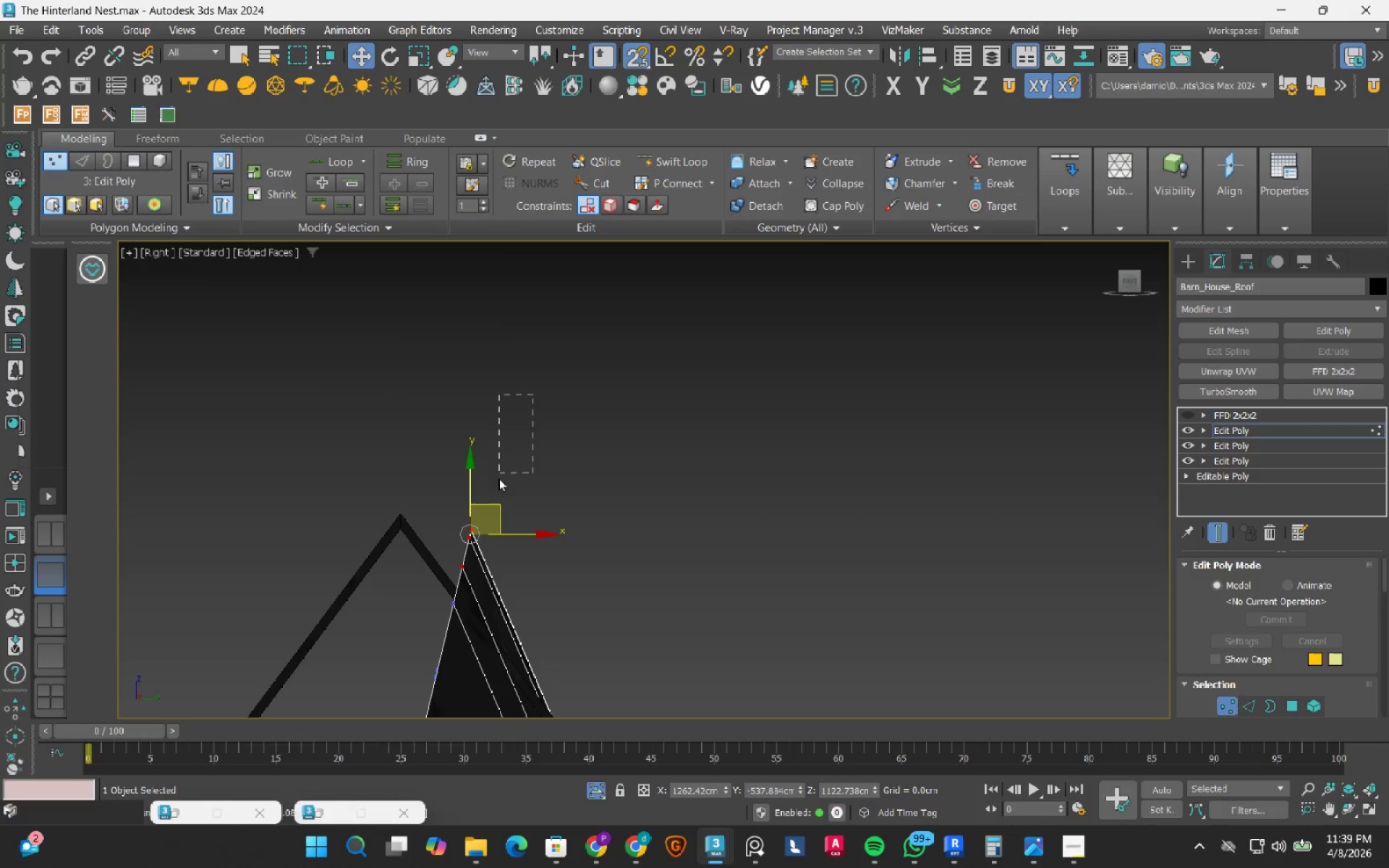 
scroll: coordinate [520, 427], scroll_direction: down, amount: 3.0
 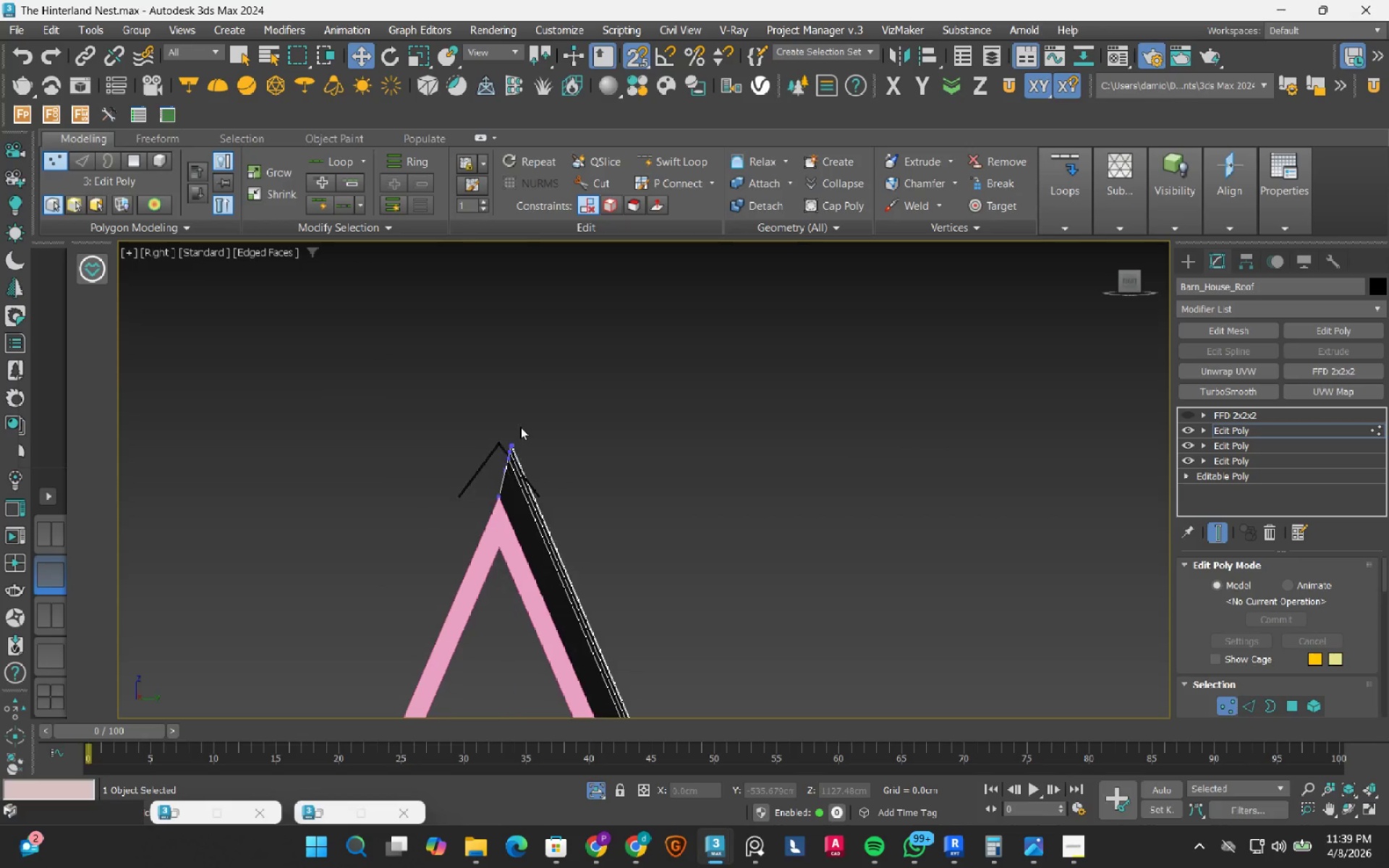 
hold_key(key=AltLeft, duration=0.78)
 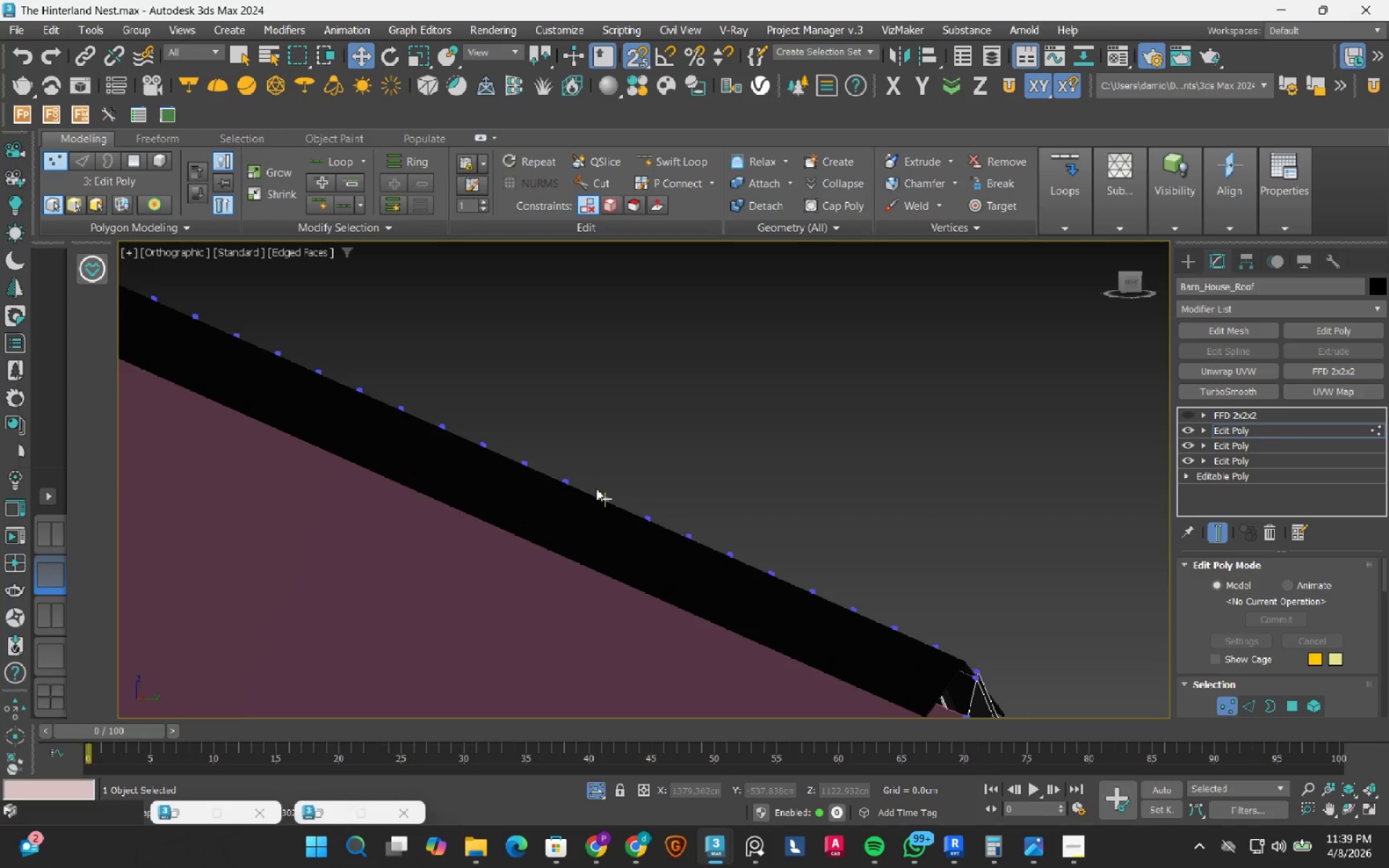 
hold_key(key=AltLeft, duration=0.55)
 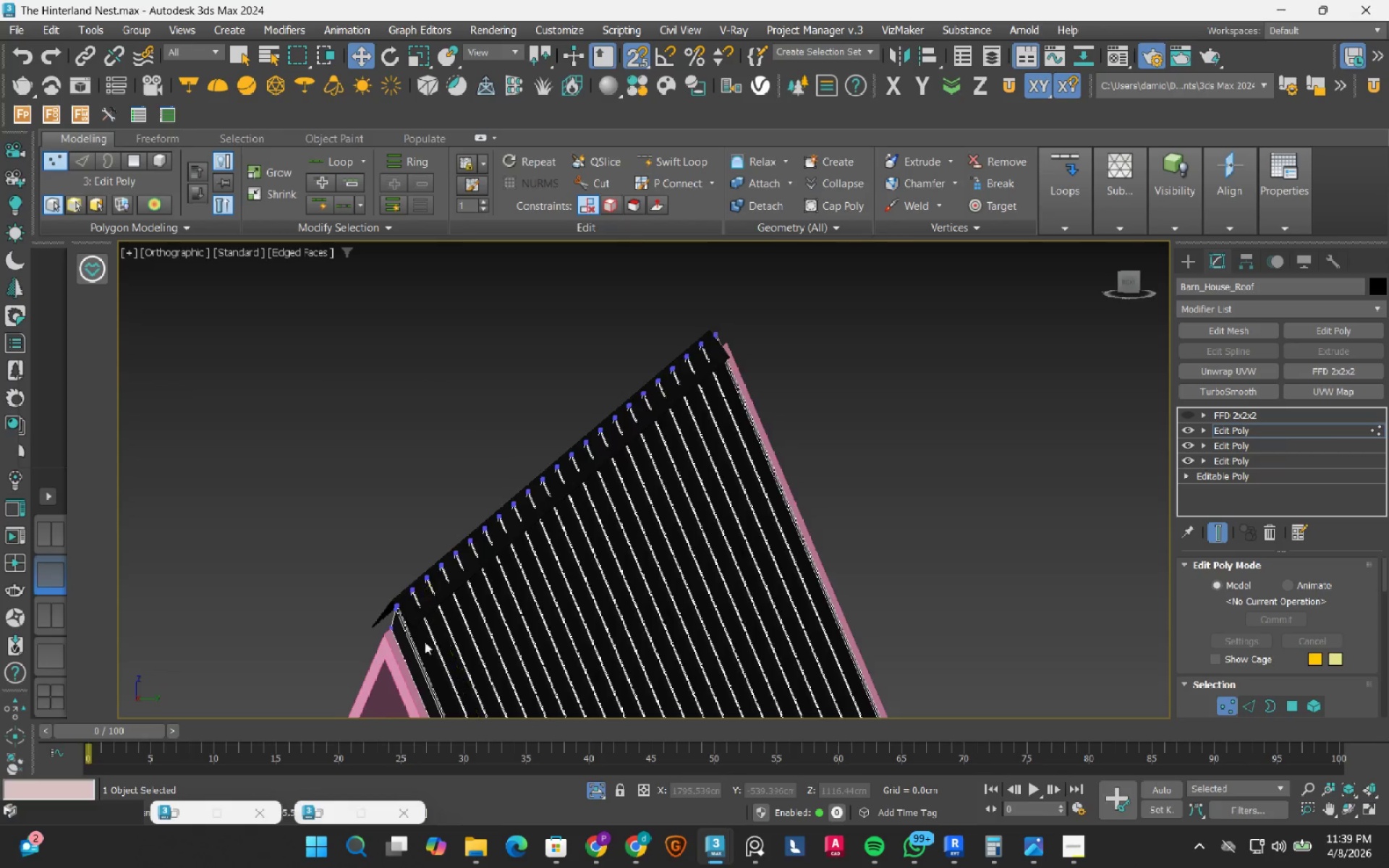 
scroll: coordinate [596, 488], scroll_direction: down, amount: 2.0
 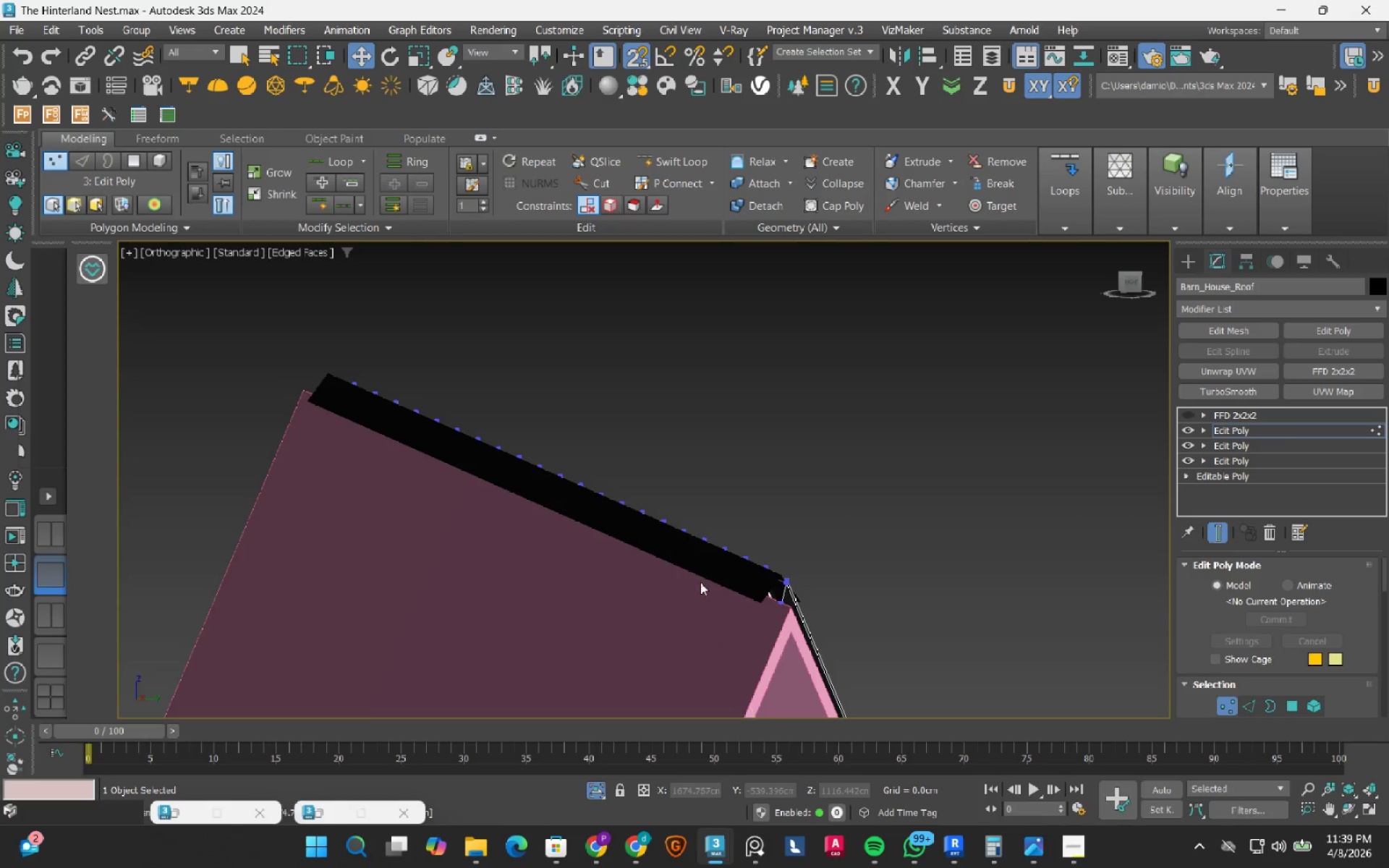 
scroll: coordinate [381, 552], scroll_direction: up, amount: 4.0
 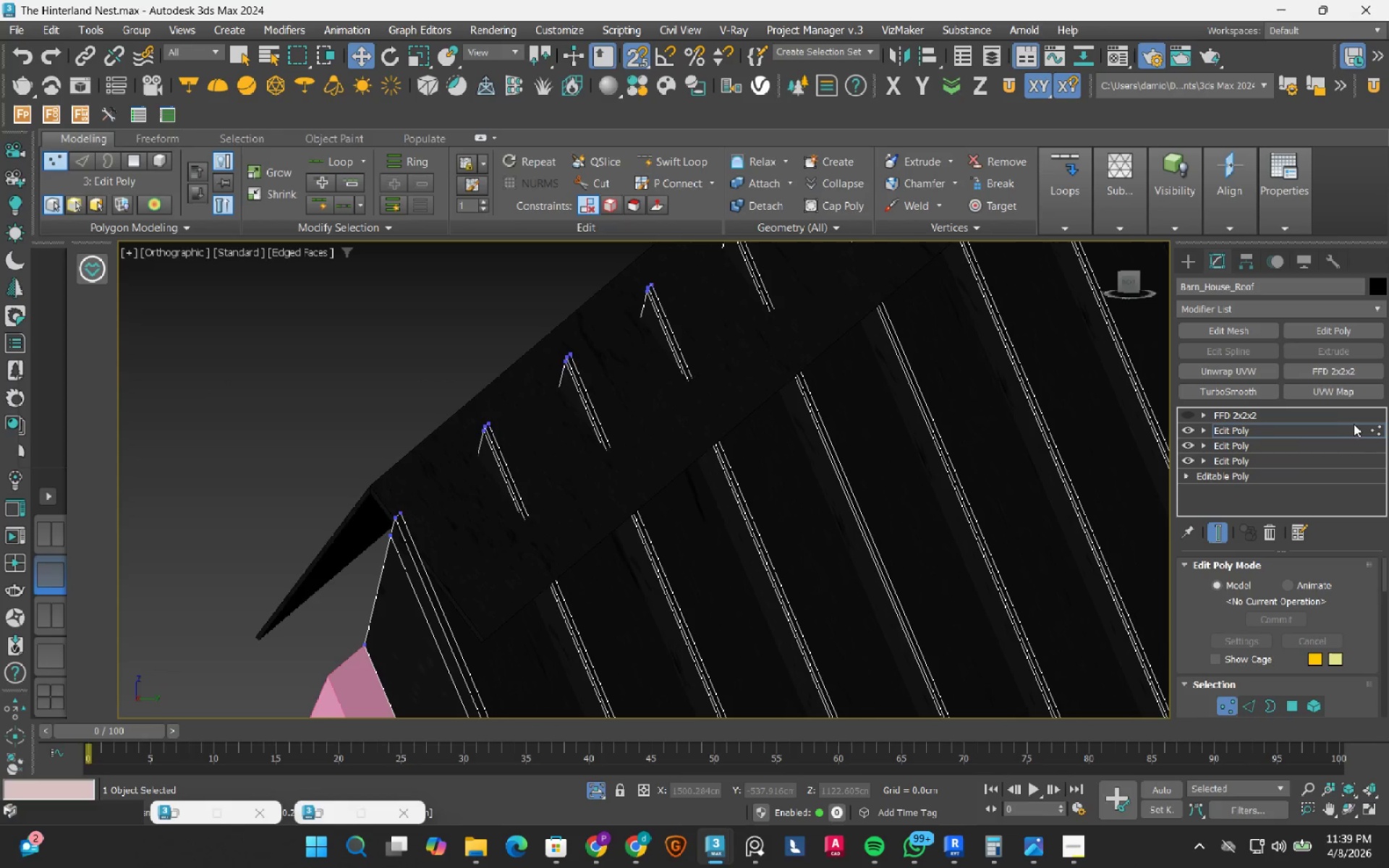 
left_click([1372, 428])
 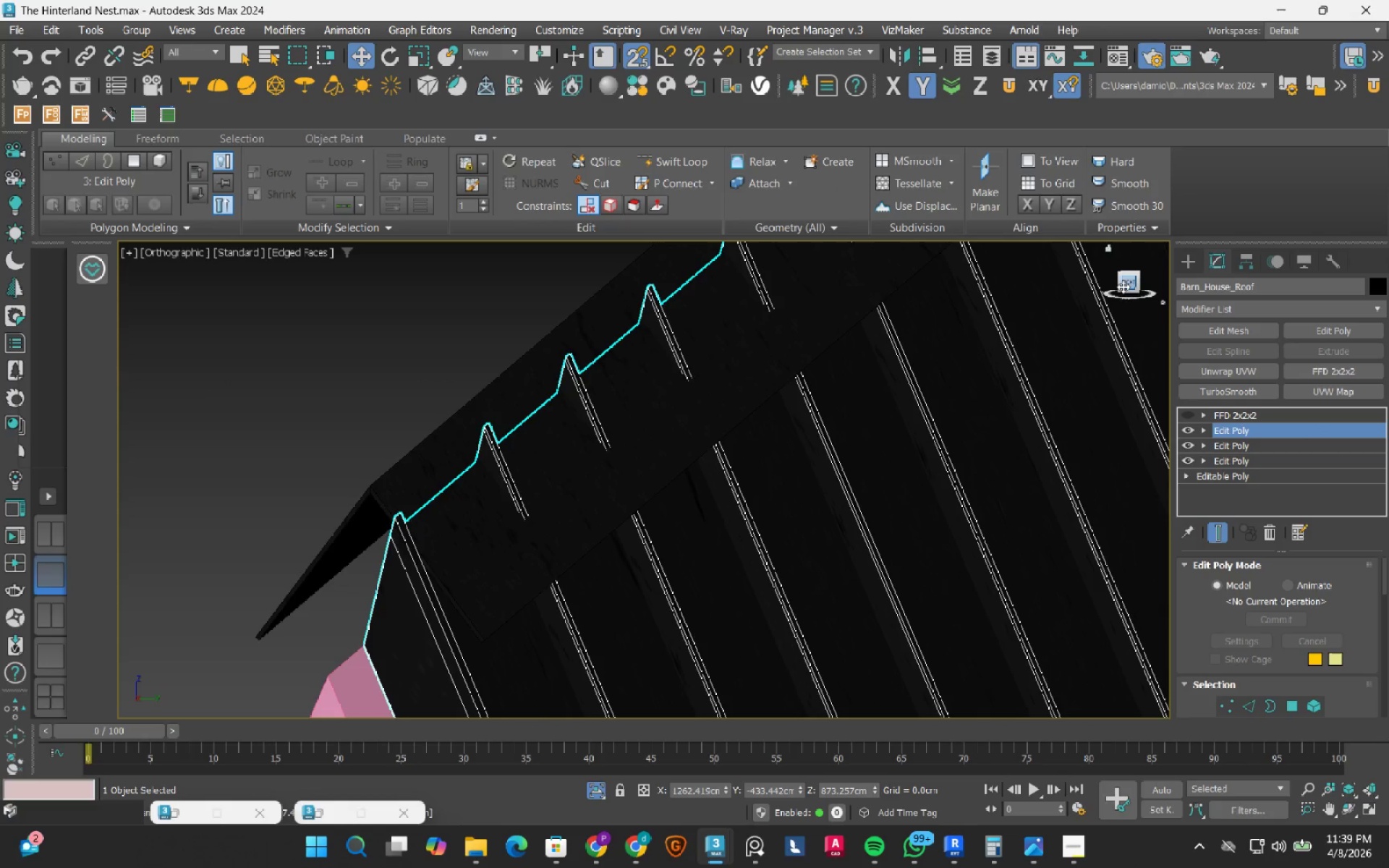 
left_click([1131, 286])
 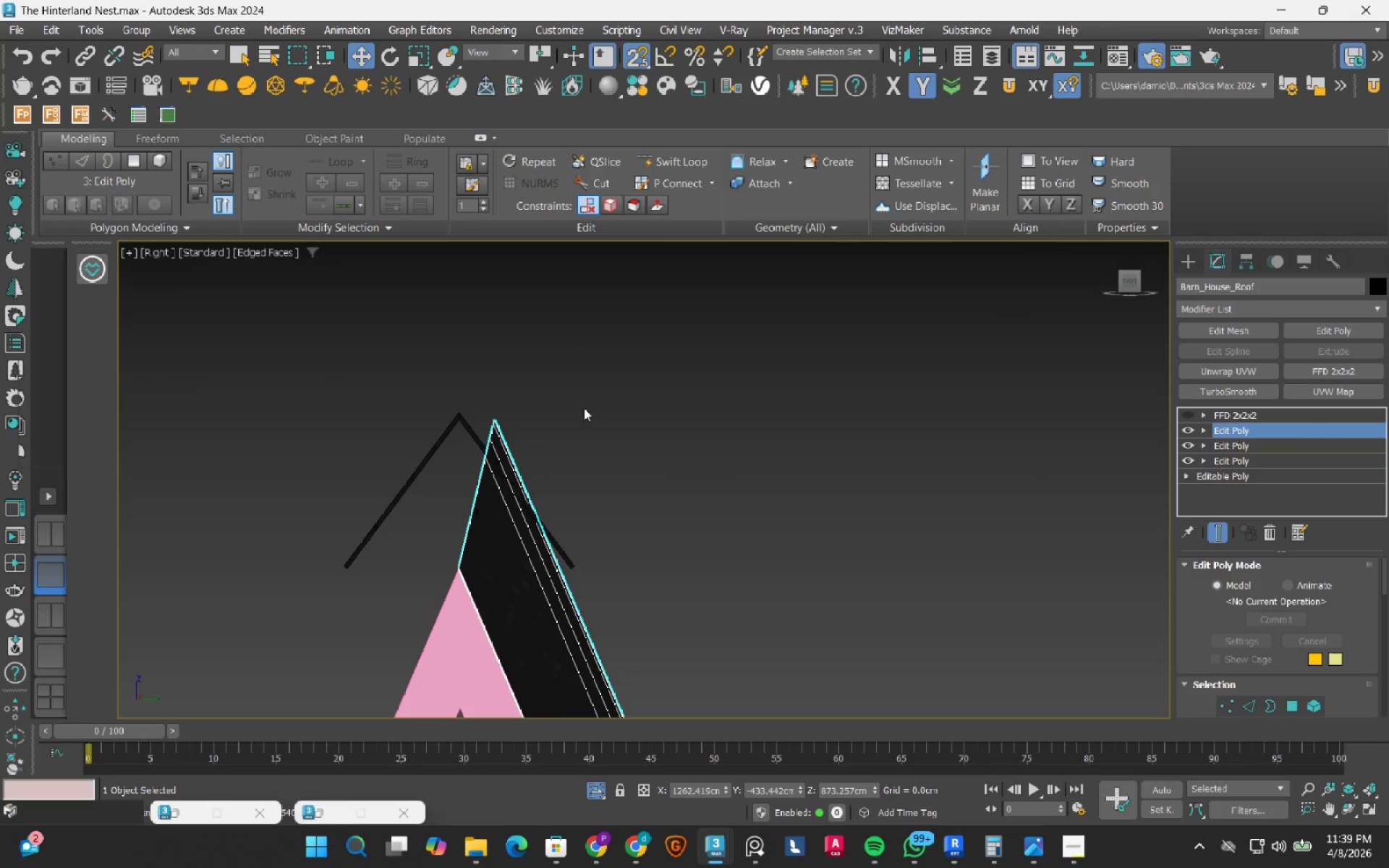 
scroll: coordinate [379, 435], scroll_direction: up, amount: 2.0
 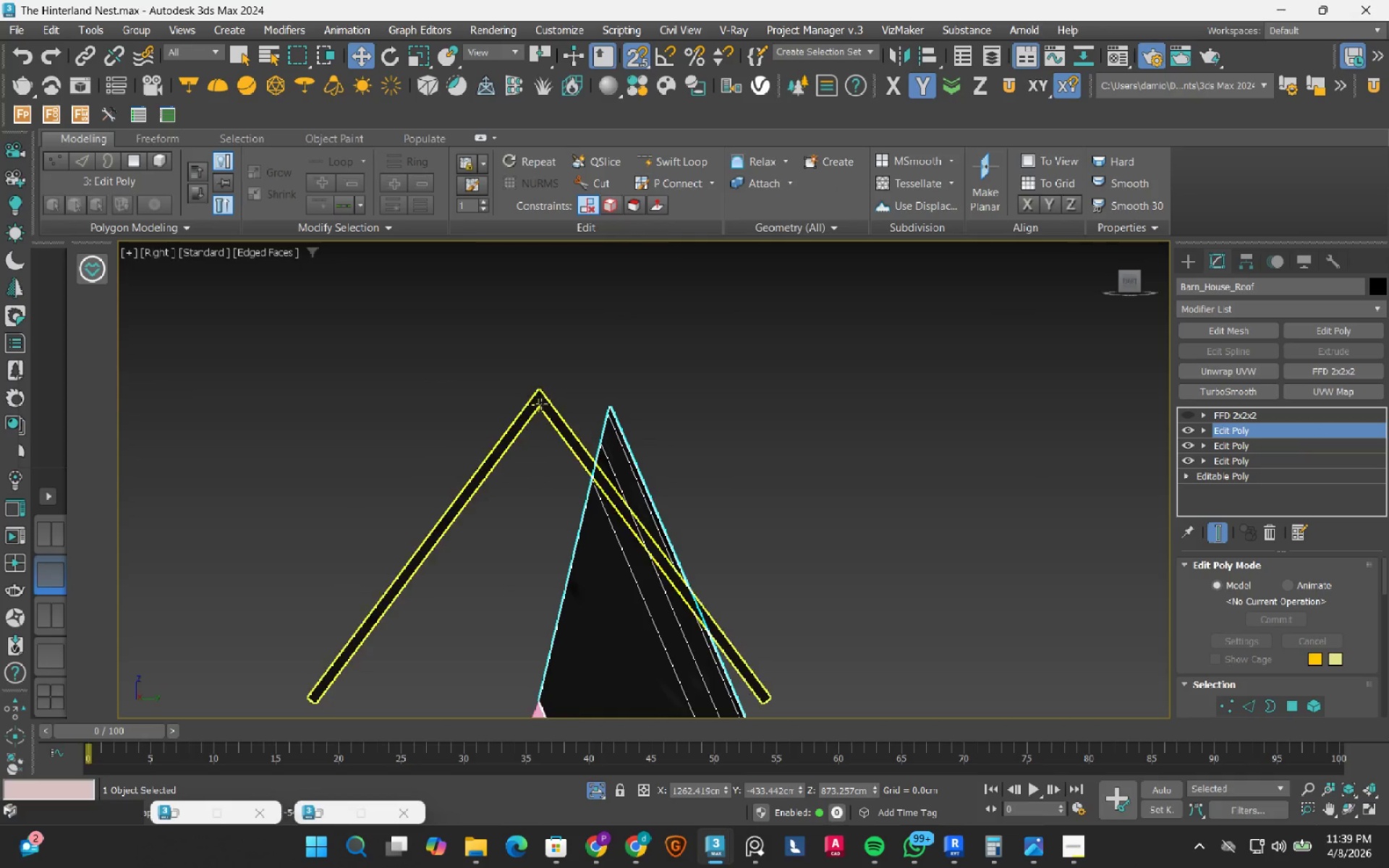 
left_click([540, 404])
 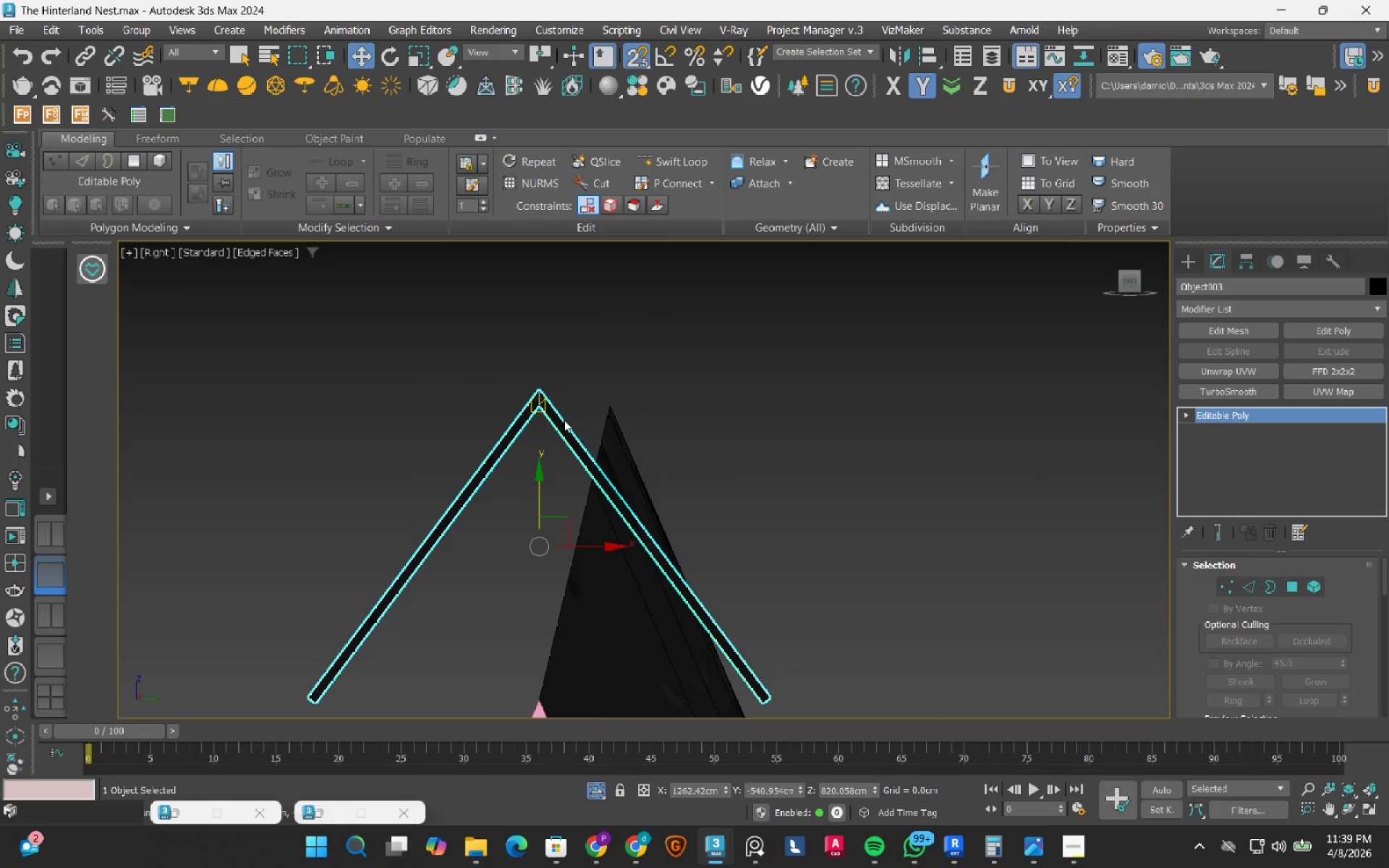 
scroll: coordinate [564, 420], scroll_direction: down, amount: 1.0
 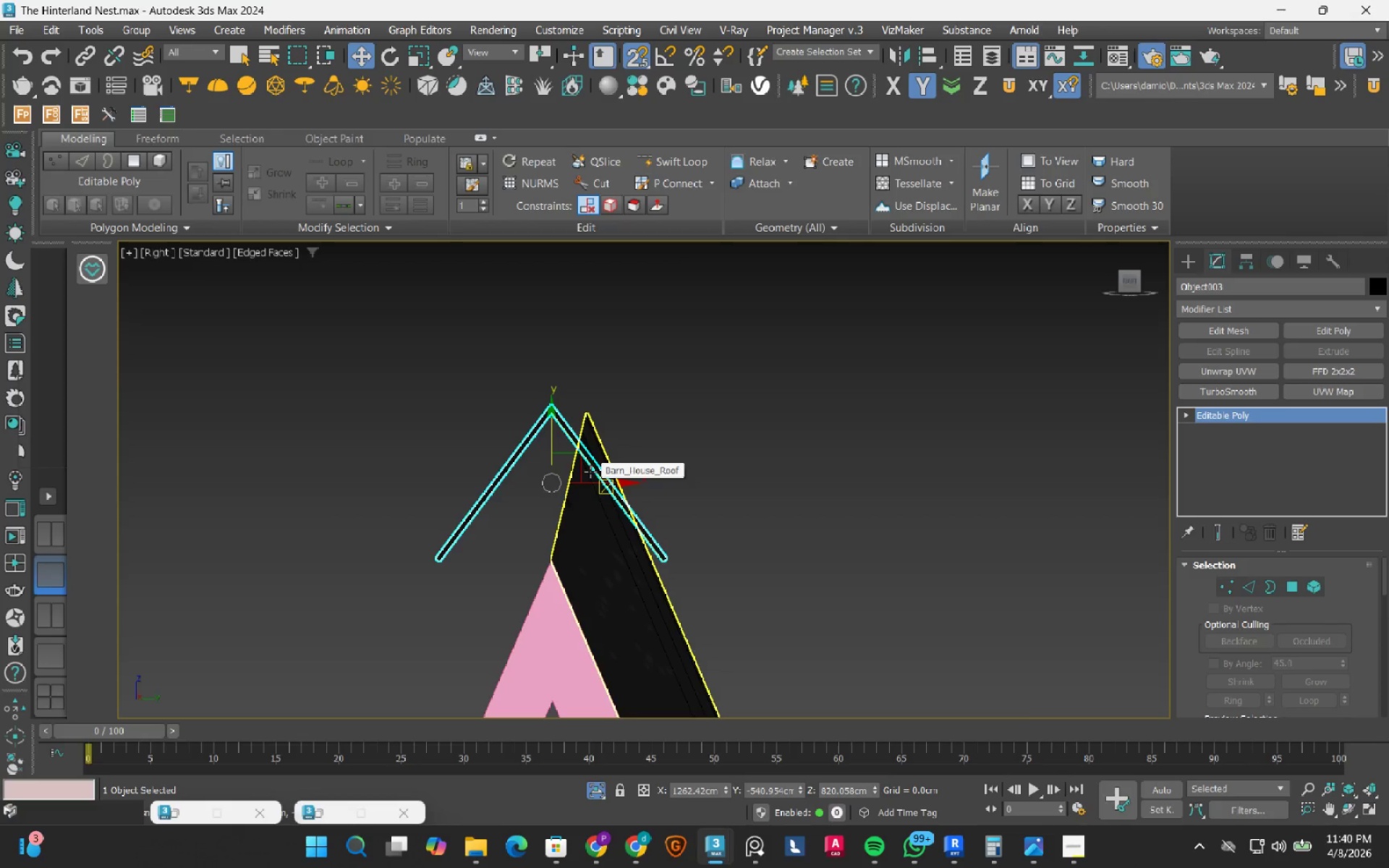 
scroll: coordinate [579, 454], scroll_direction: up, amount: 2.0
 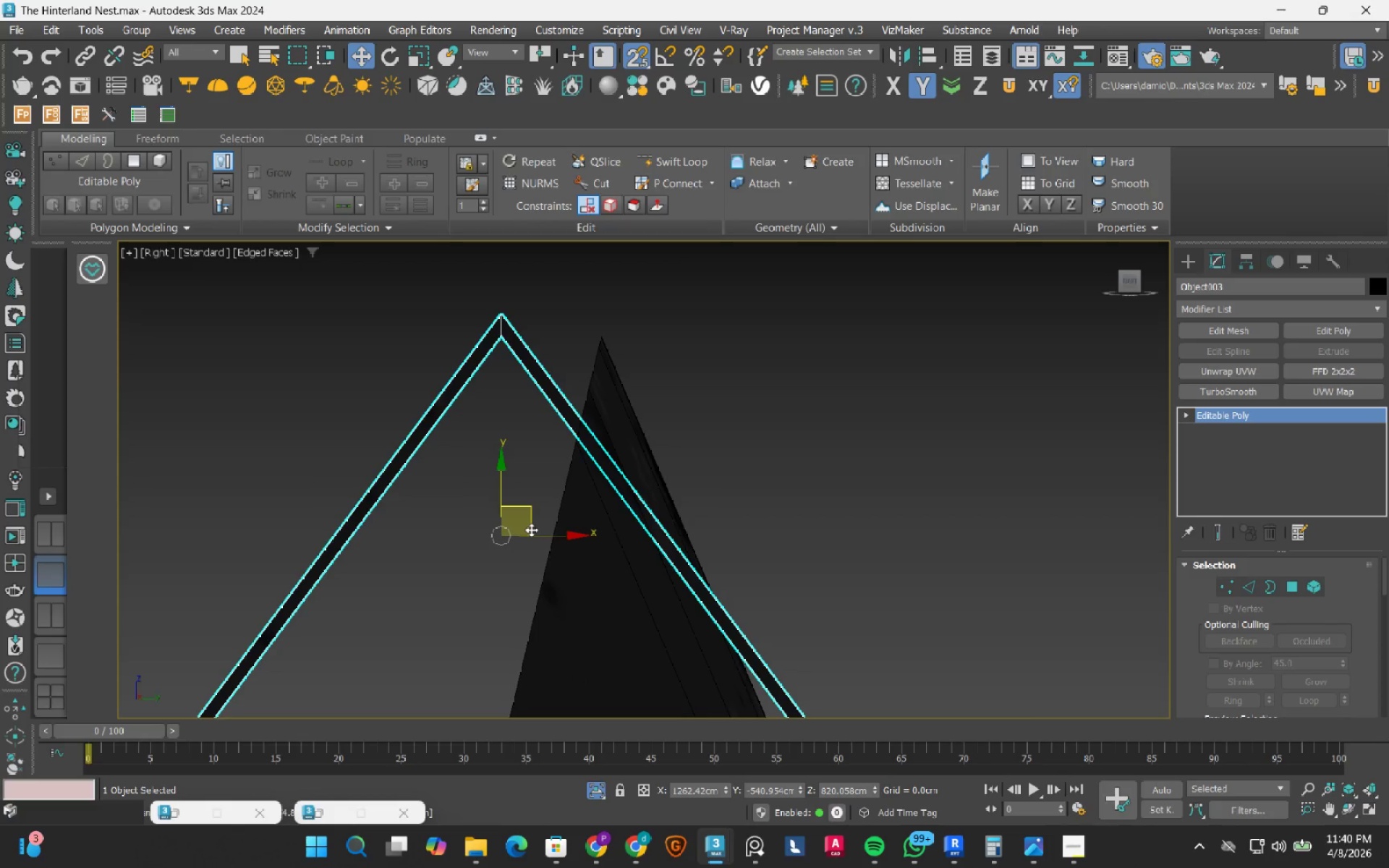 
scroll: coordinate [531, 525], scroll_direction: down, amount: 2.0
 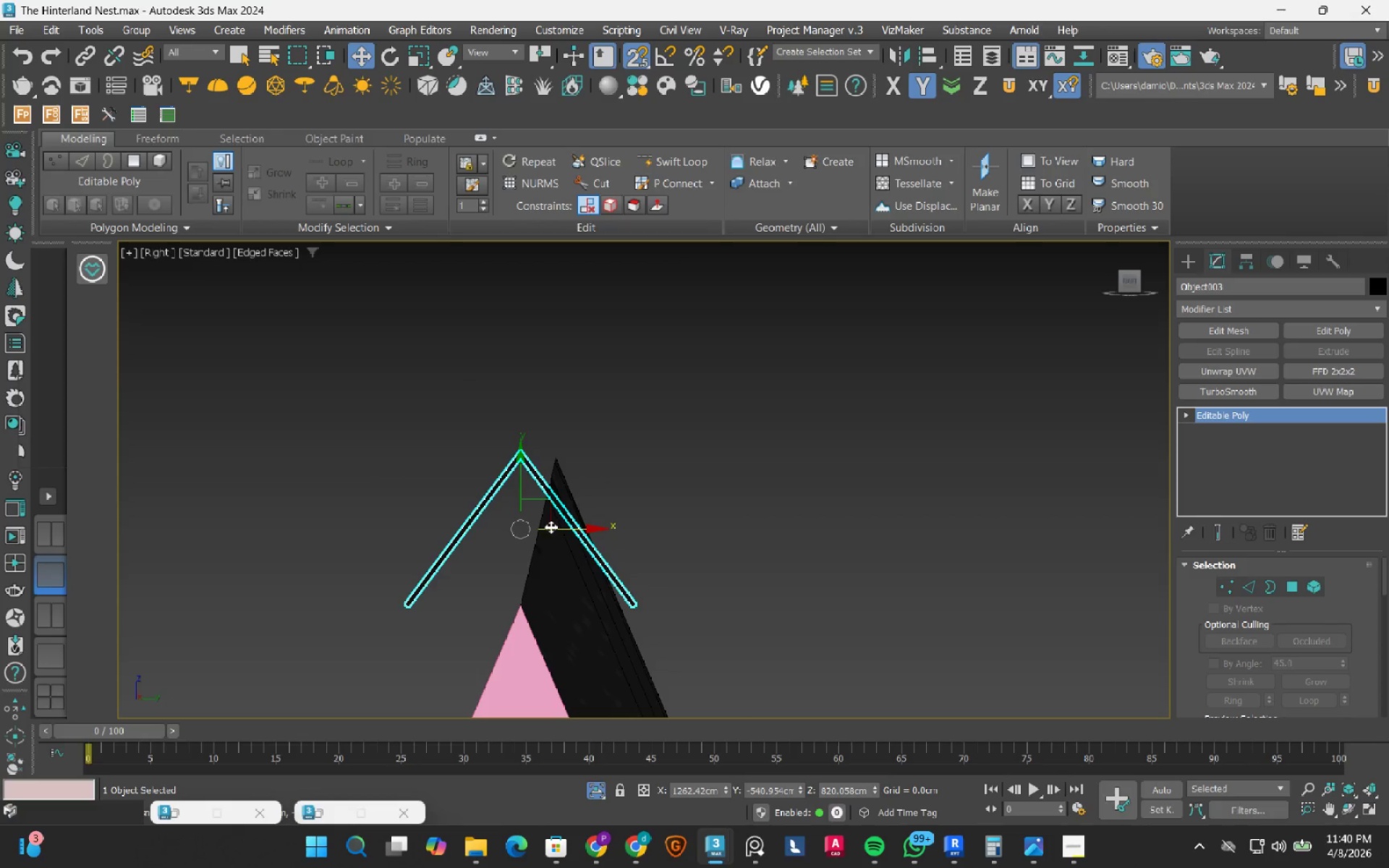 
left_click([559, 562])
 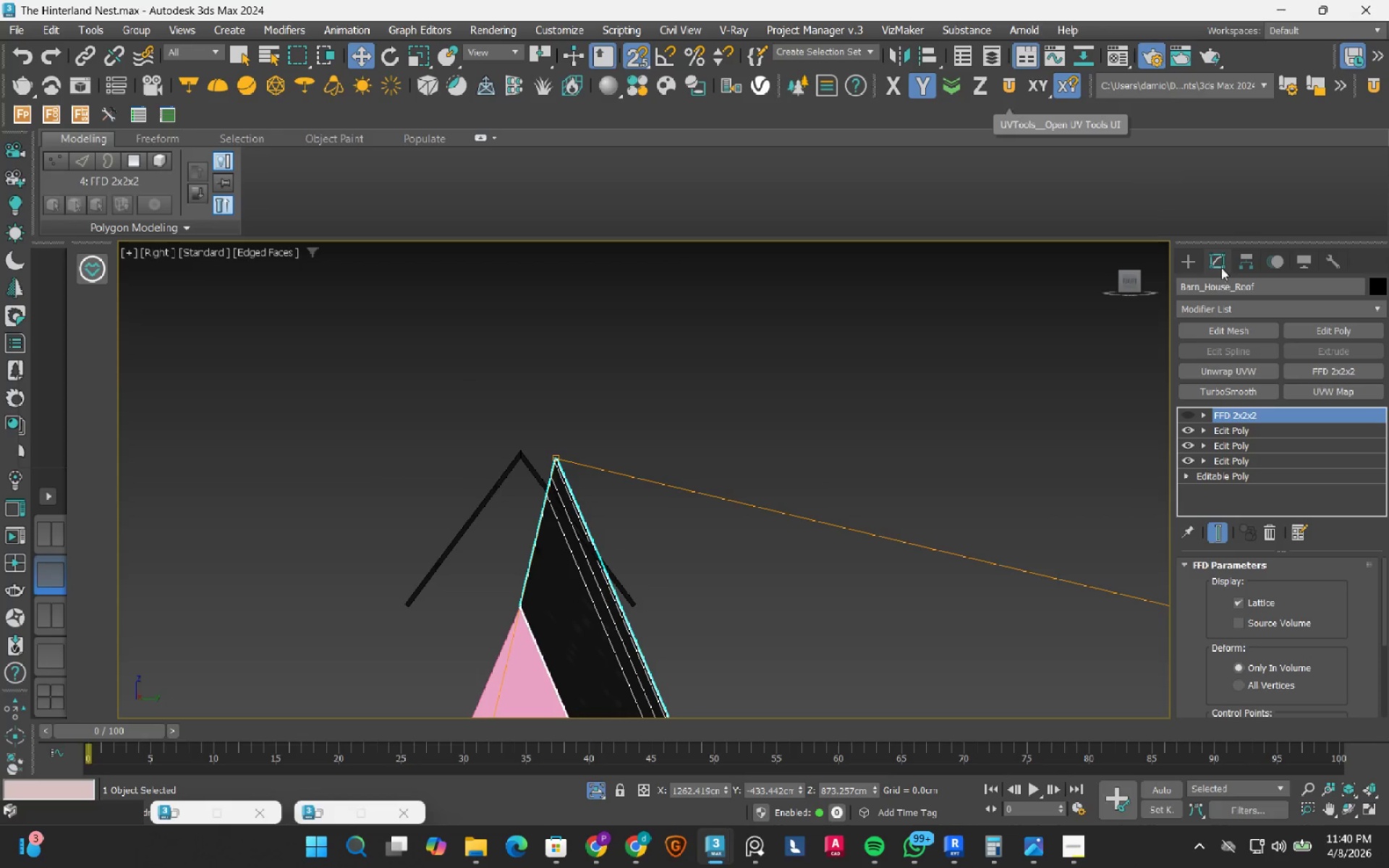 
left_click([1236, 258])
 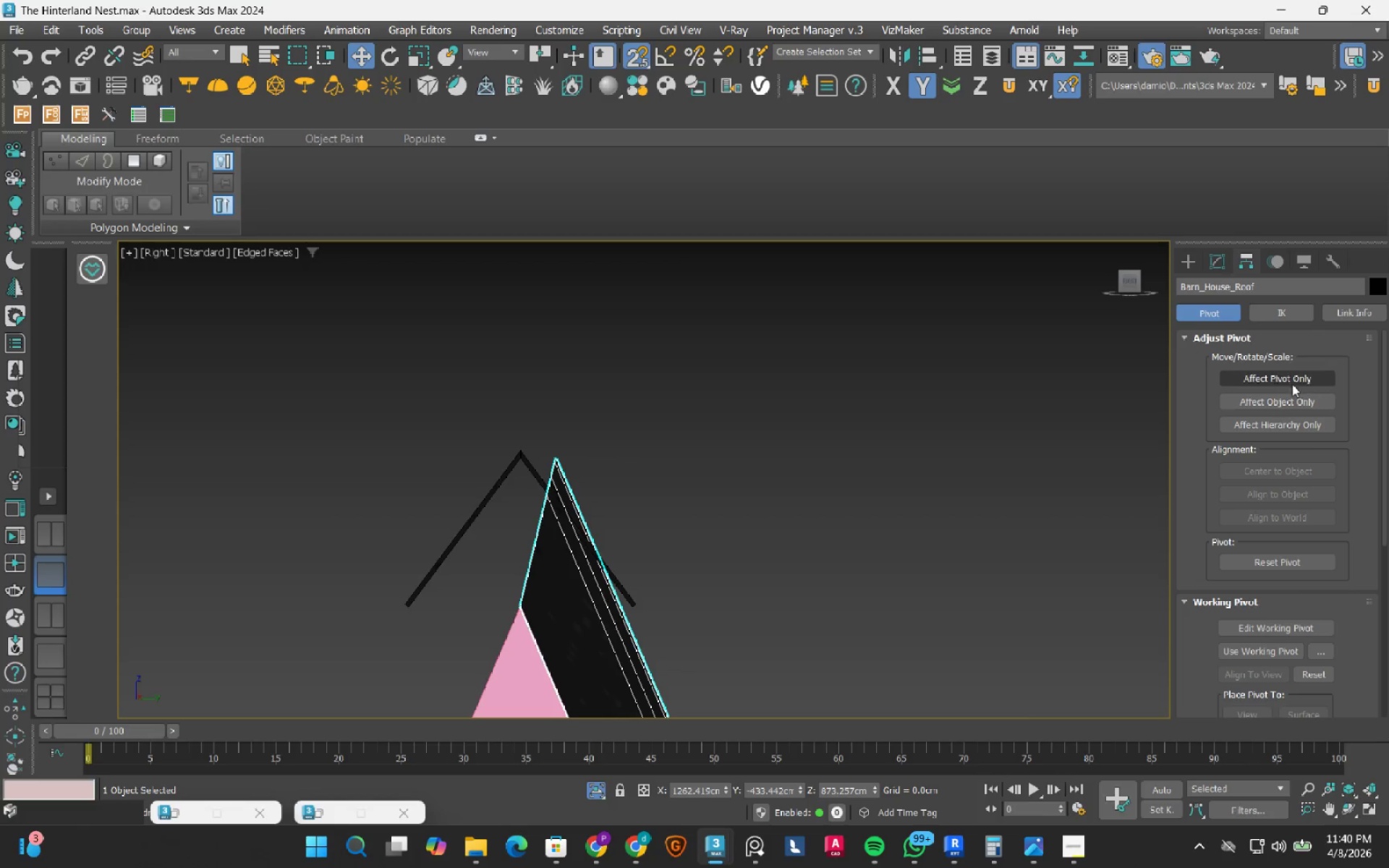 
left_click_drag(start_coordinate=[1295, 378], to_coordinate=[1288, 378])
 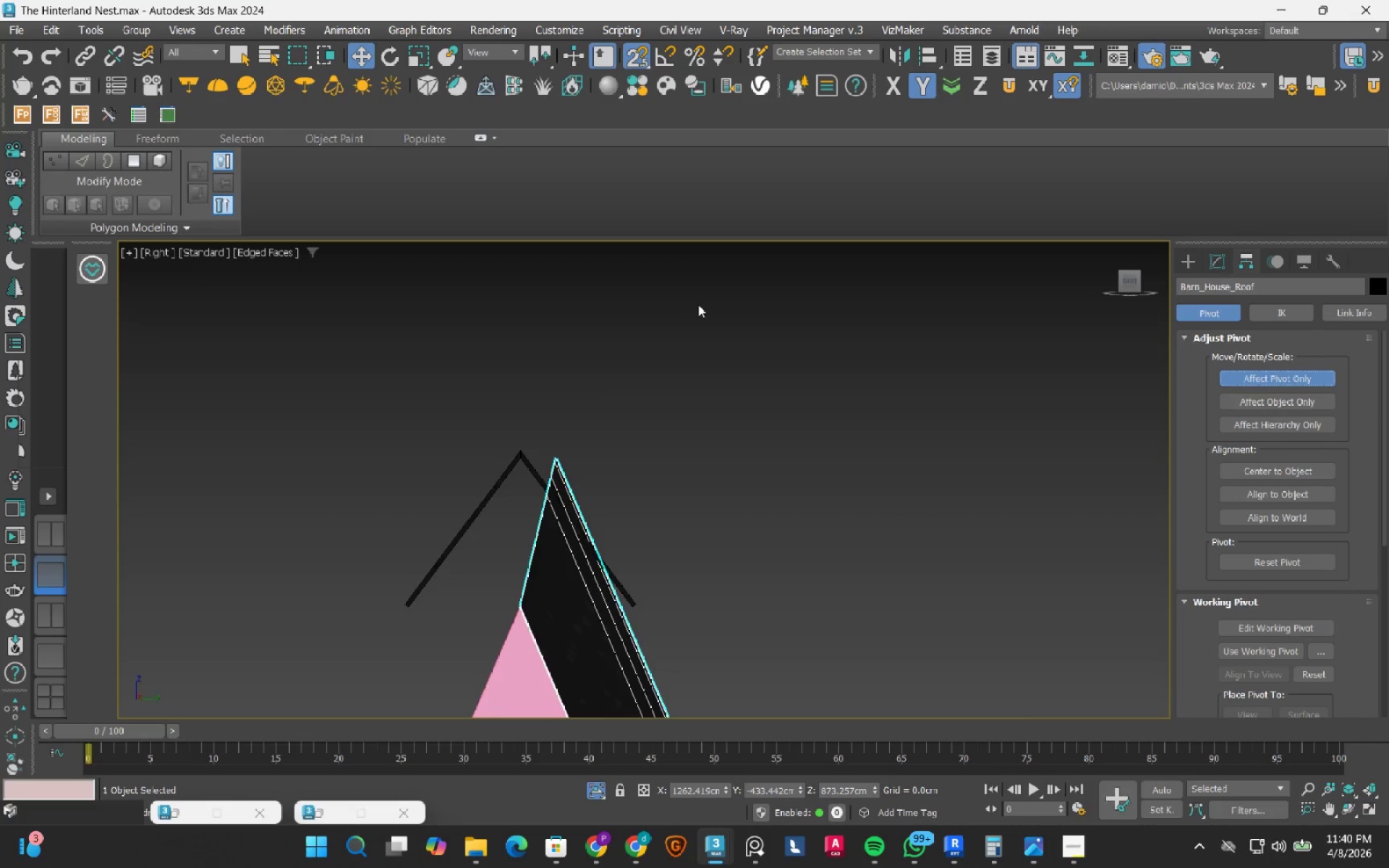 
scroll: coordinate [701, 302], scroll_direction: down, amount: 11.0
 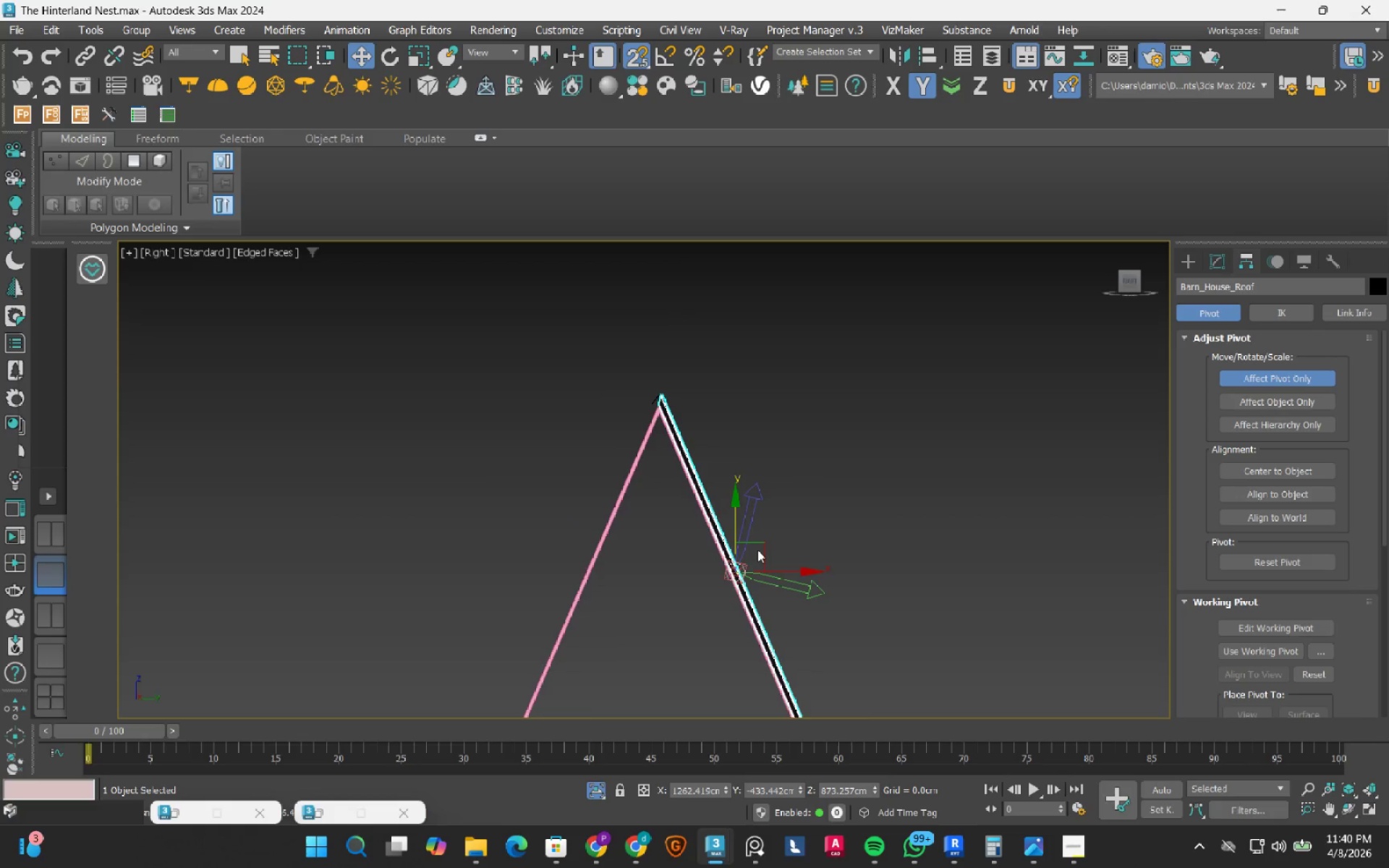 
left_click_drag(start_coordinate=[766, 539], to_coordinate=[662, 422])
 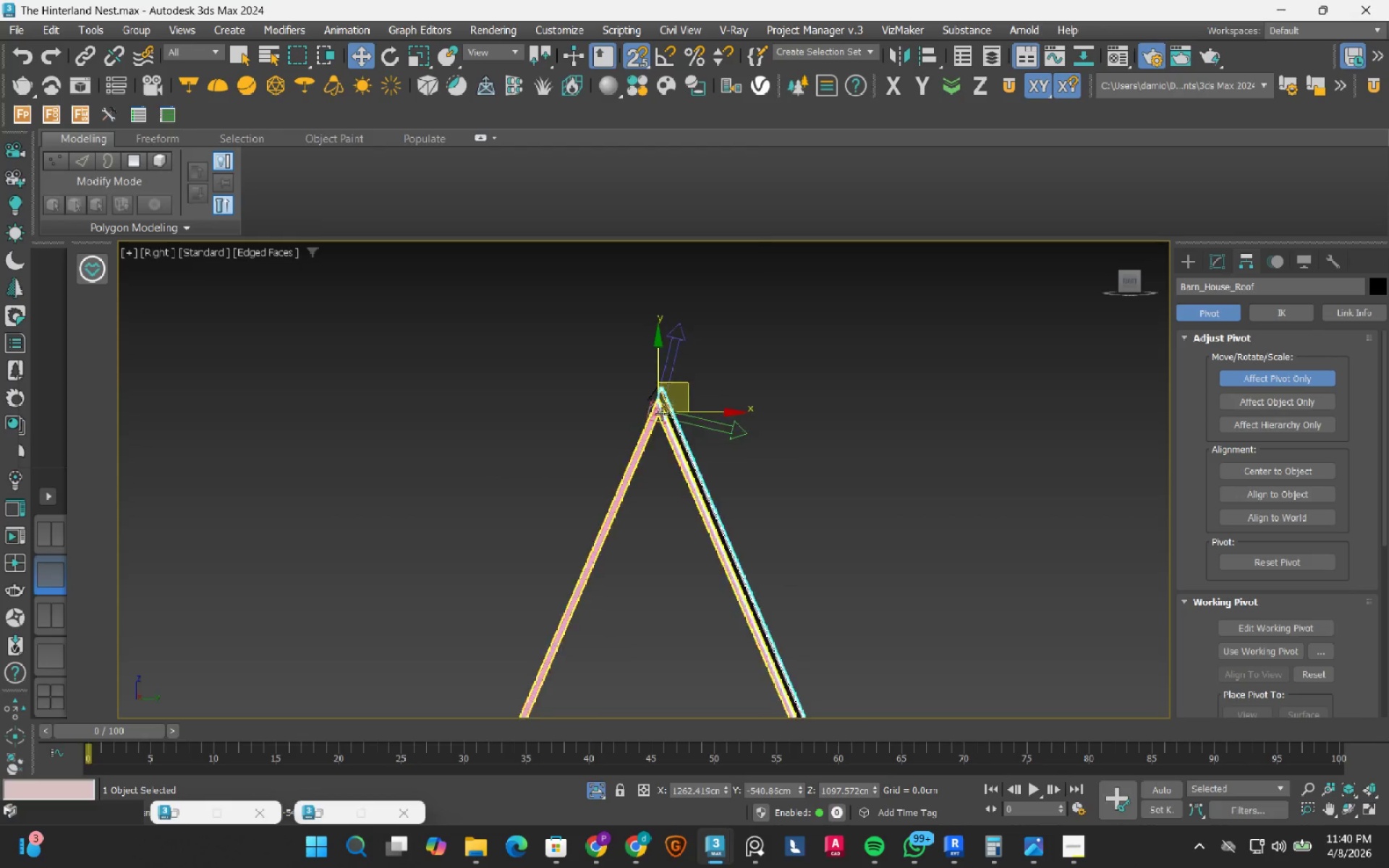 
scroll: coordinate [662, 414], scroll_direction: up, amount: 7.0
 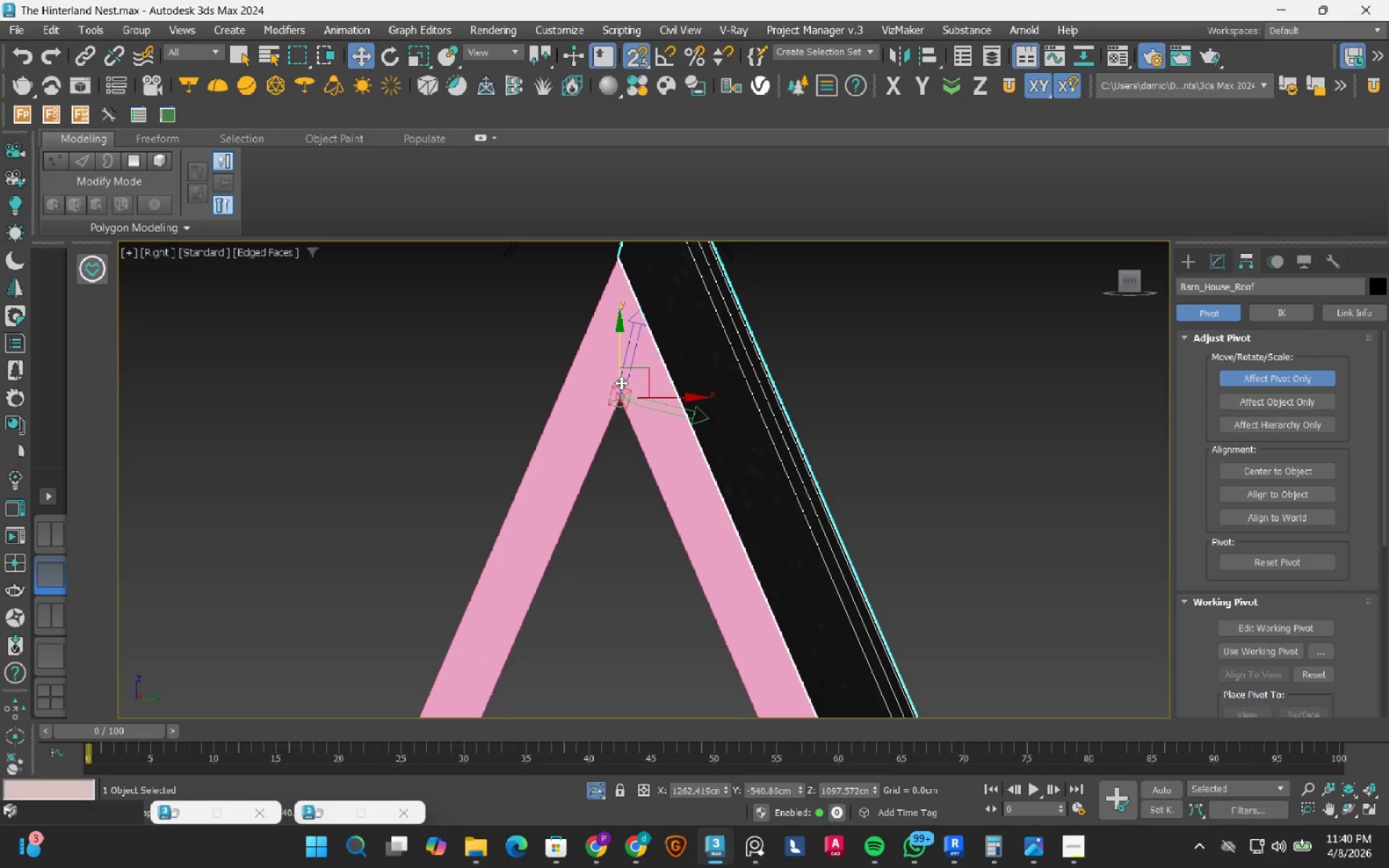 
scroll: coordinate [621, 383], scroll_direction: down, amount: 2.0
 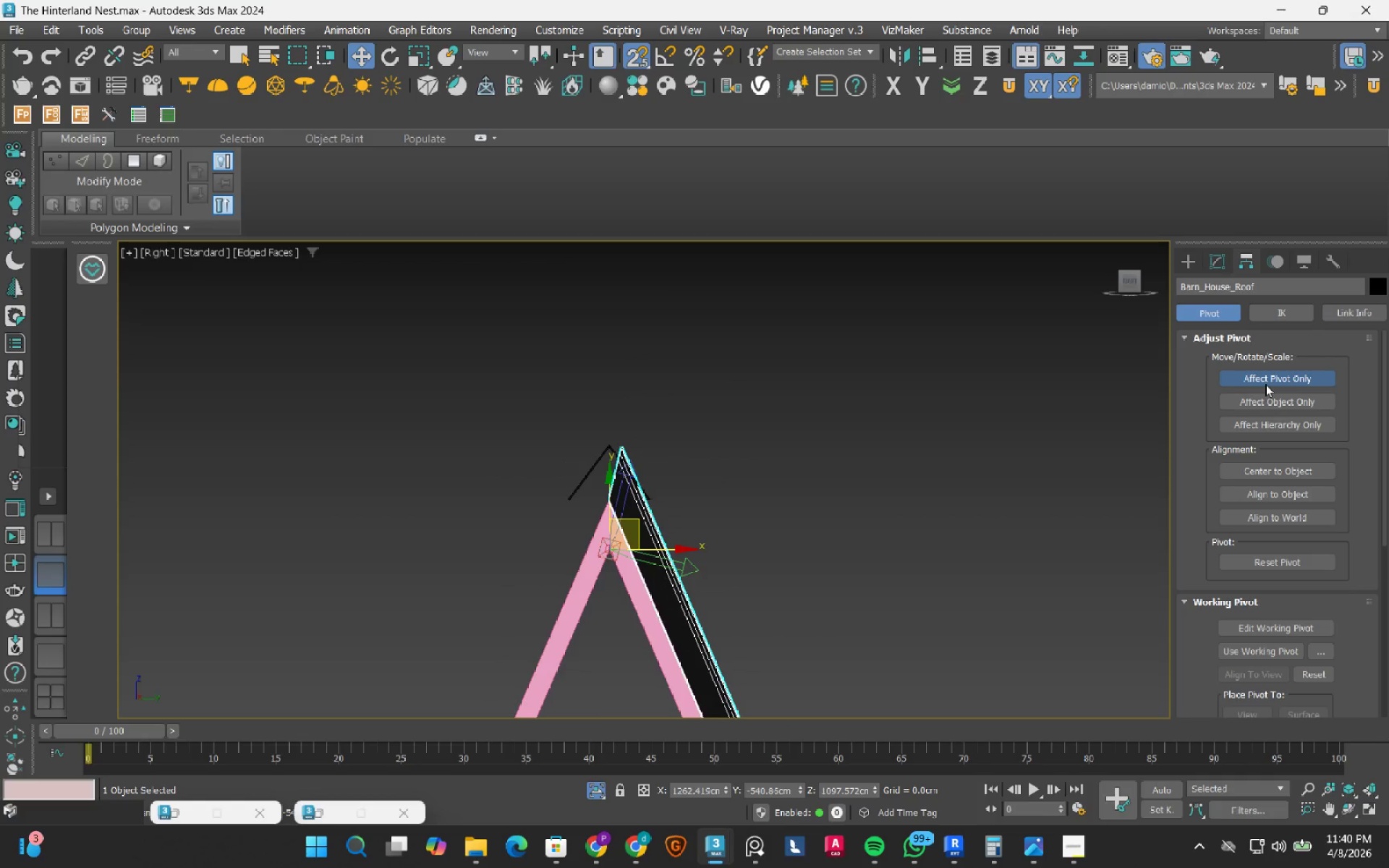 
left_click([1269, 376])
 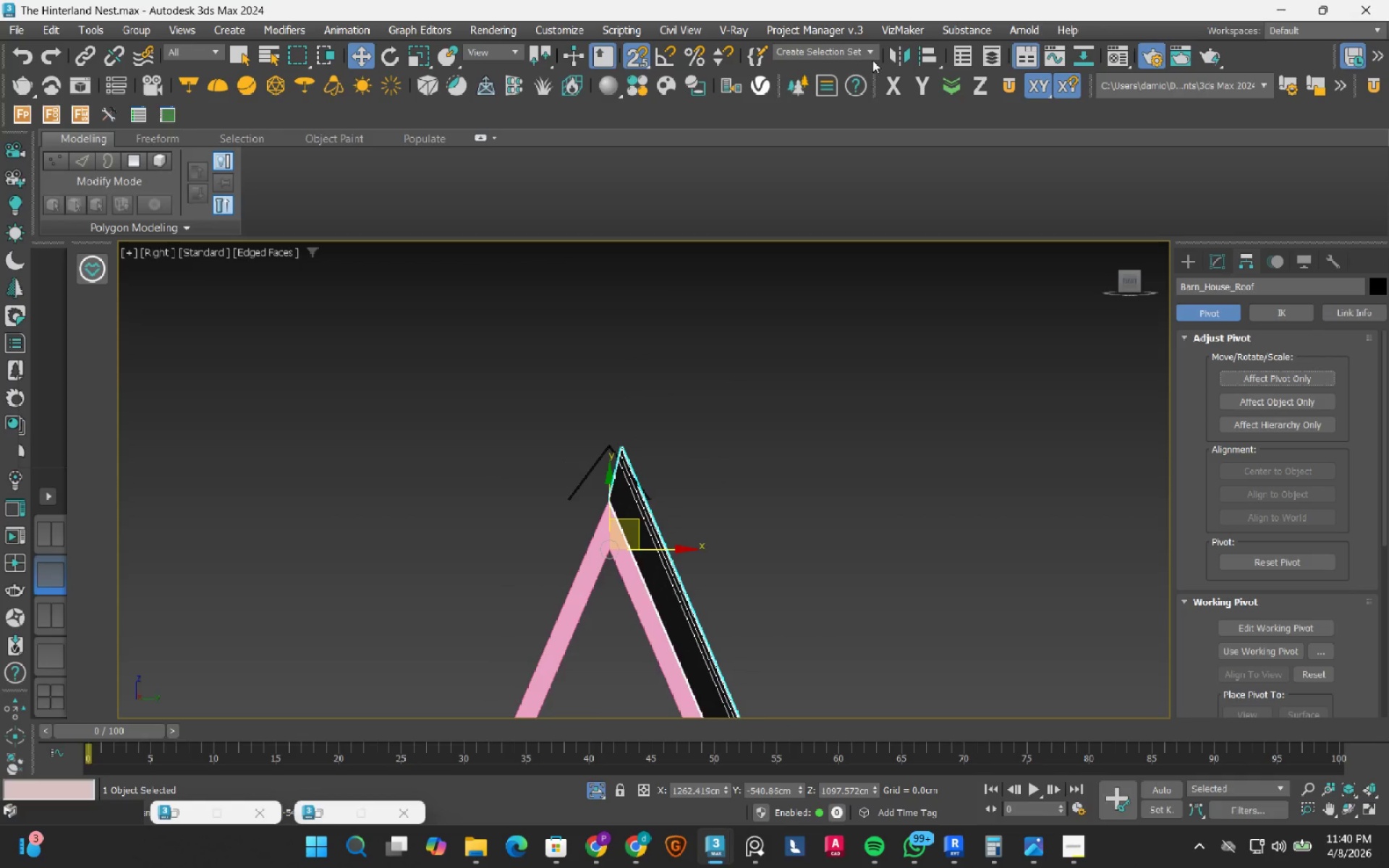 
left_click([893, 51])
 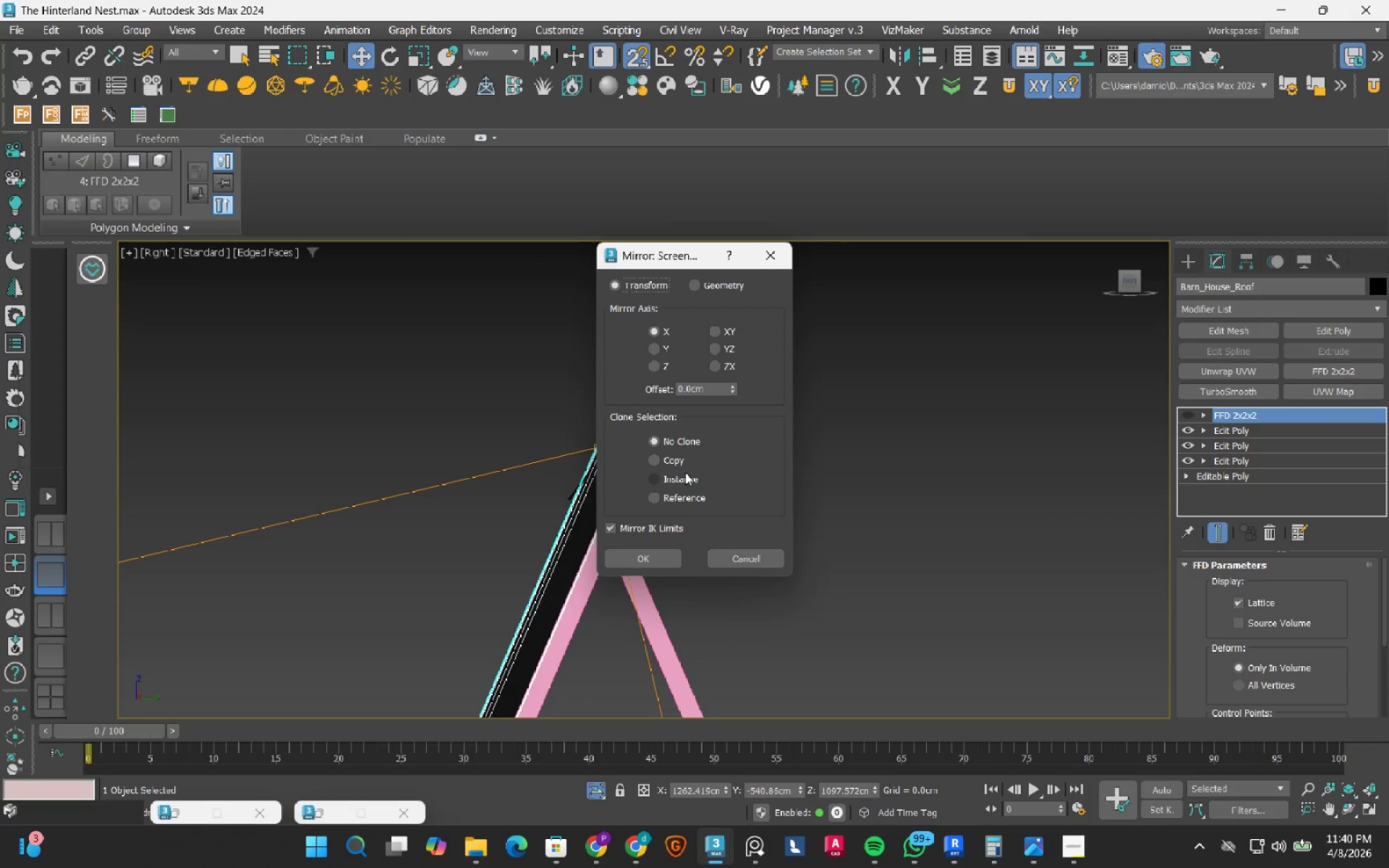 
left_click([684, 475])
 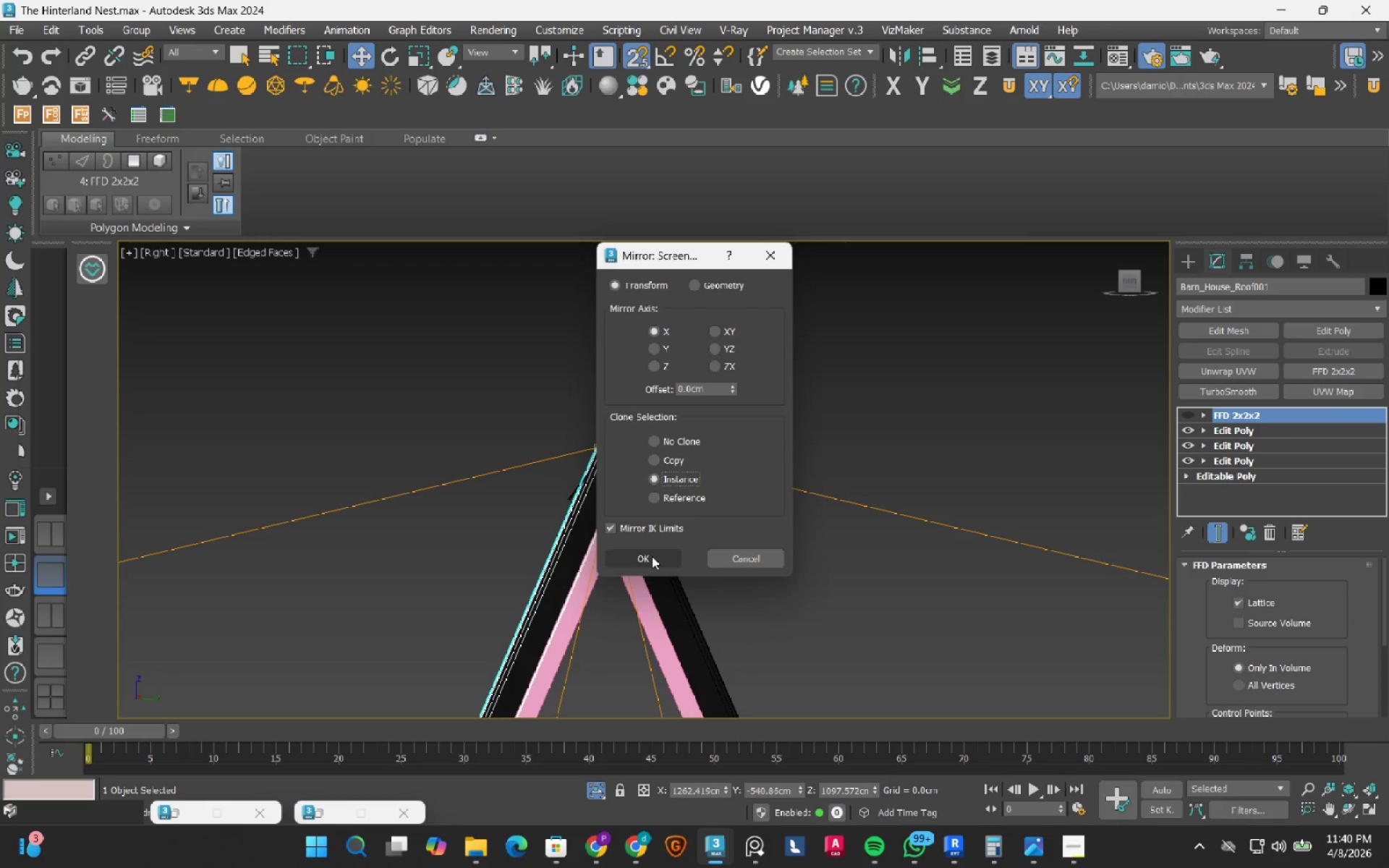 
left_click([652, 556])
 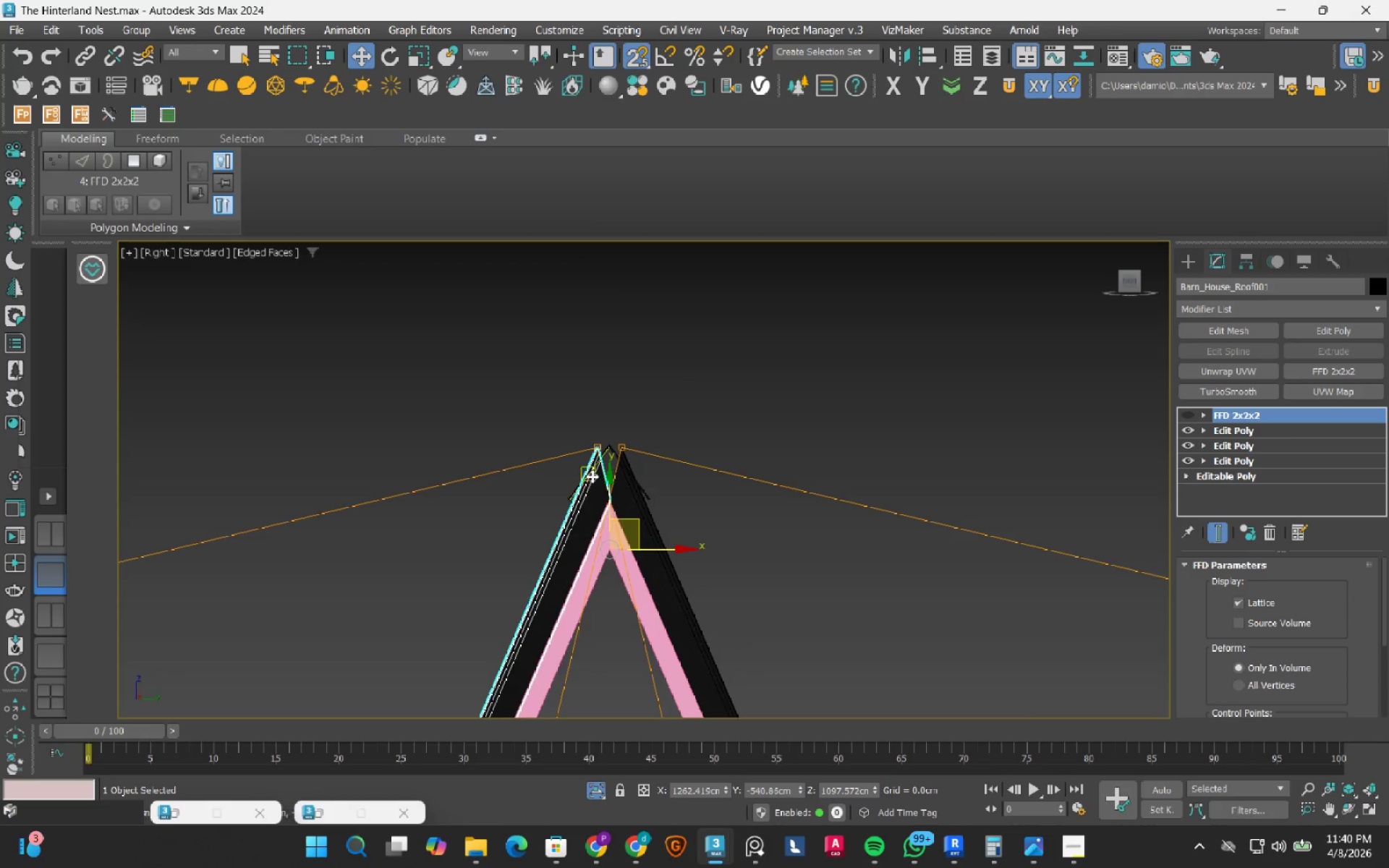 
scroll: coordinate [676, 554], scroll_direction: up, amount: 5.0
 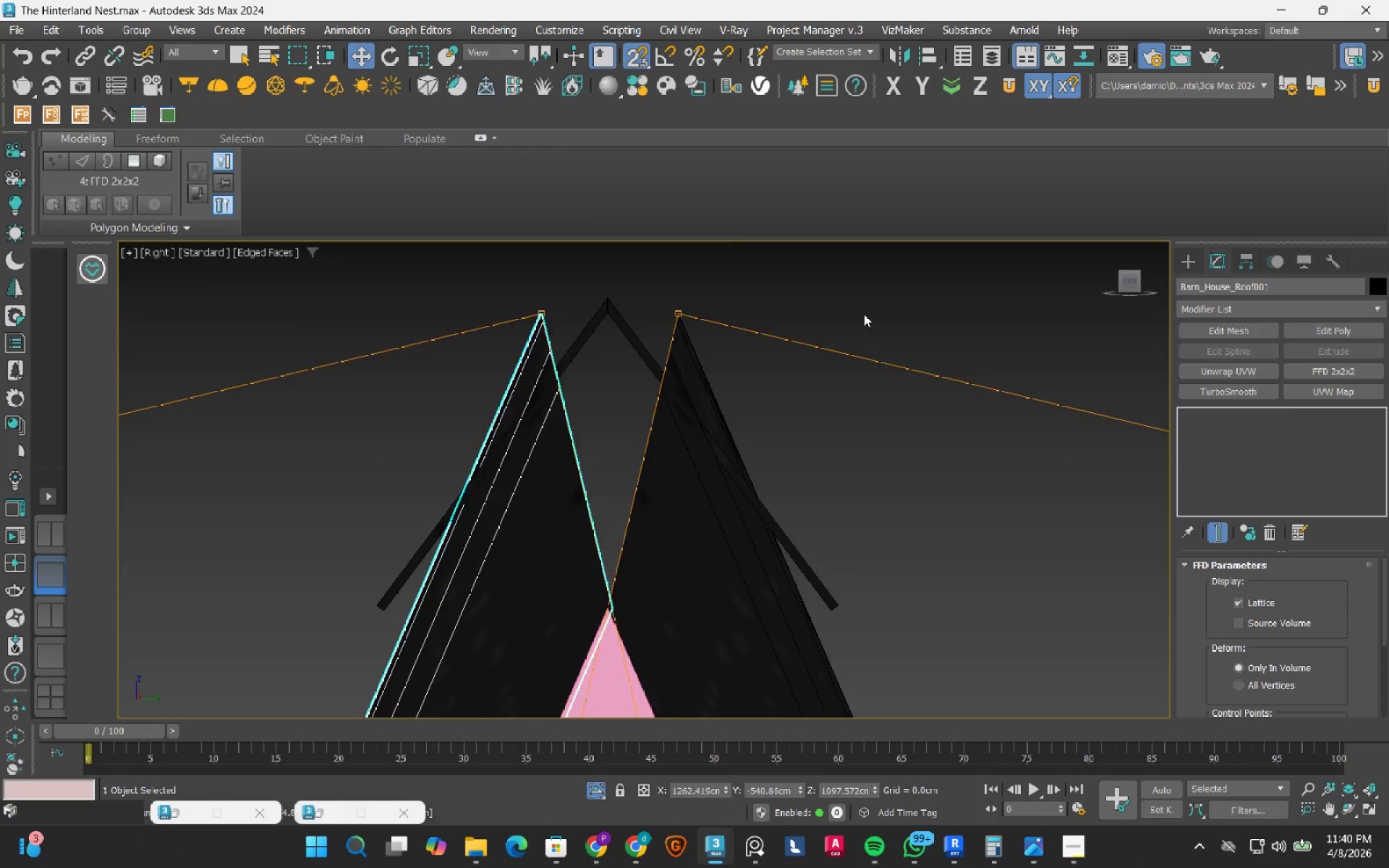 
double_click([713, 441])
 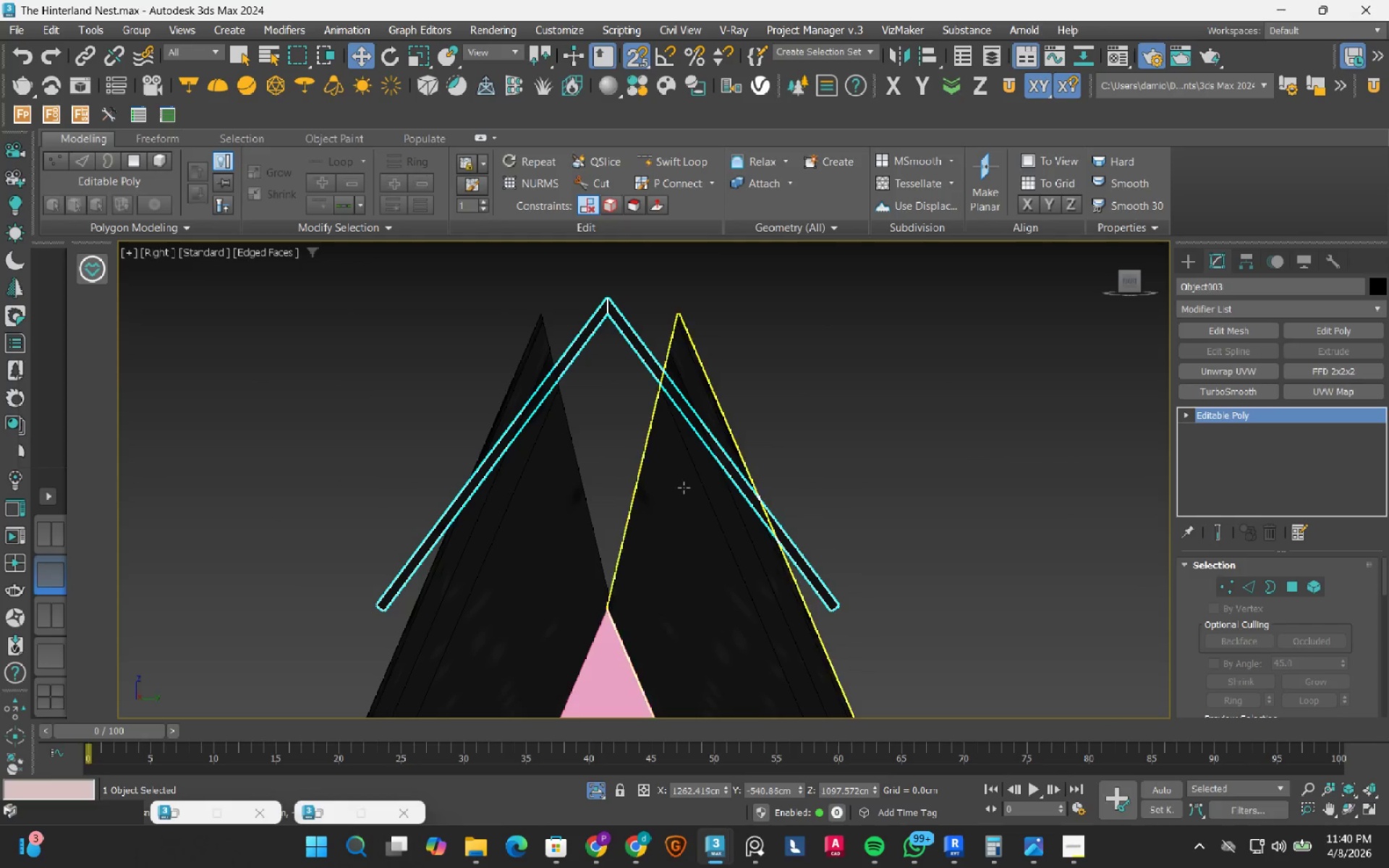 
left_click([682, 490])
 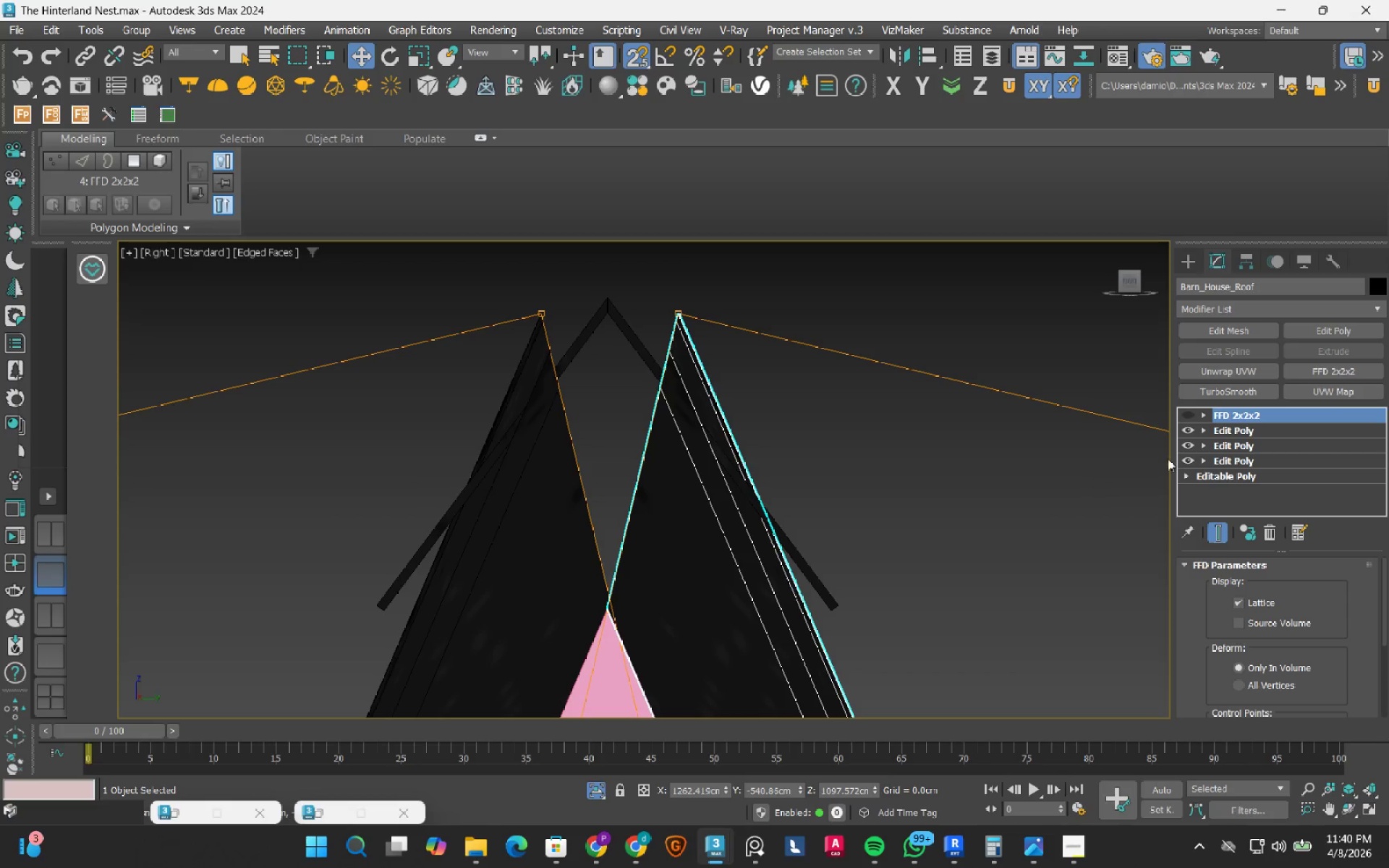 
left_click([1229, 427])
 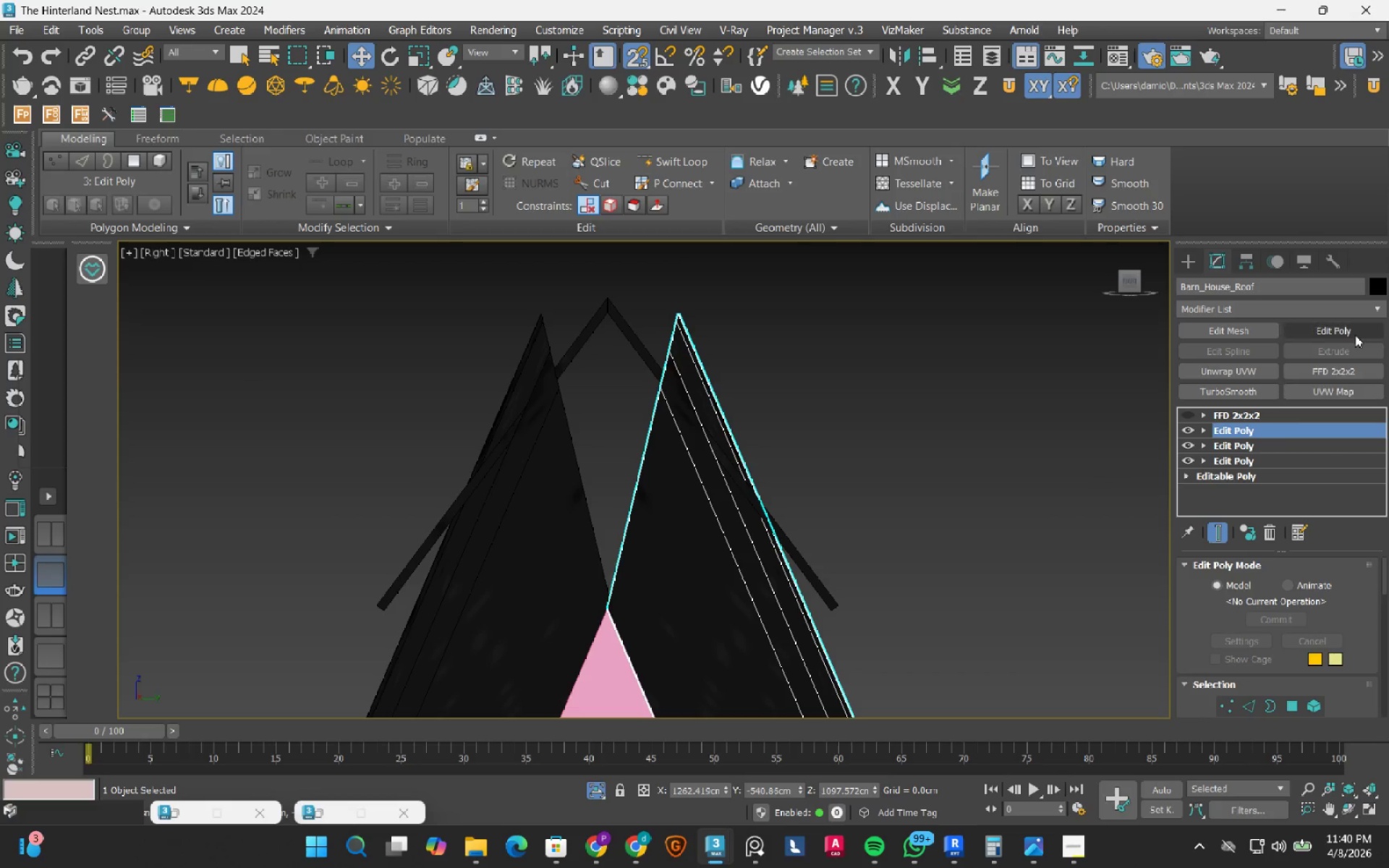 
left_click([1354, 334])
 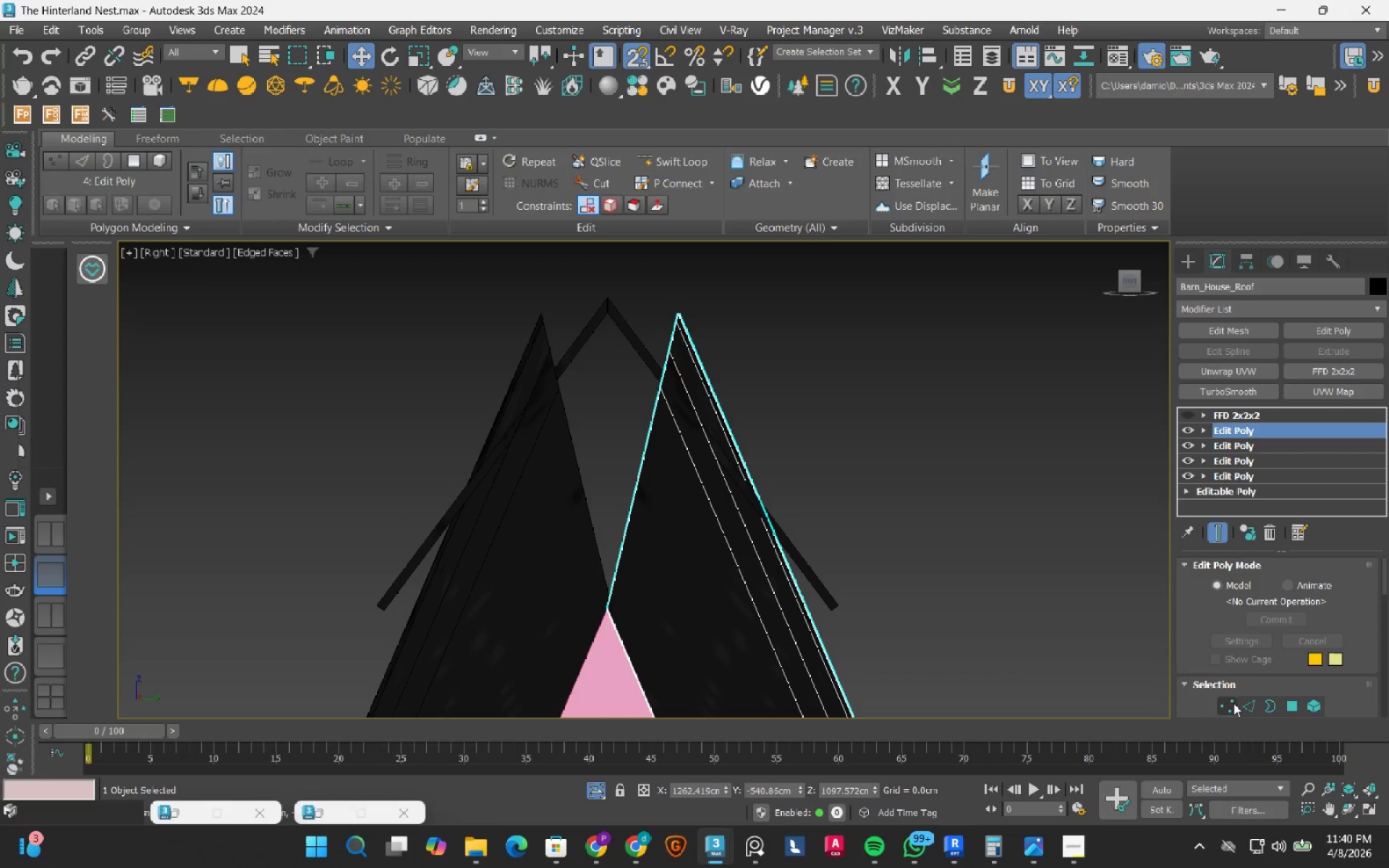 
left_click([1233, 703])
 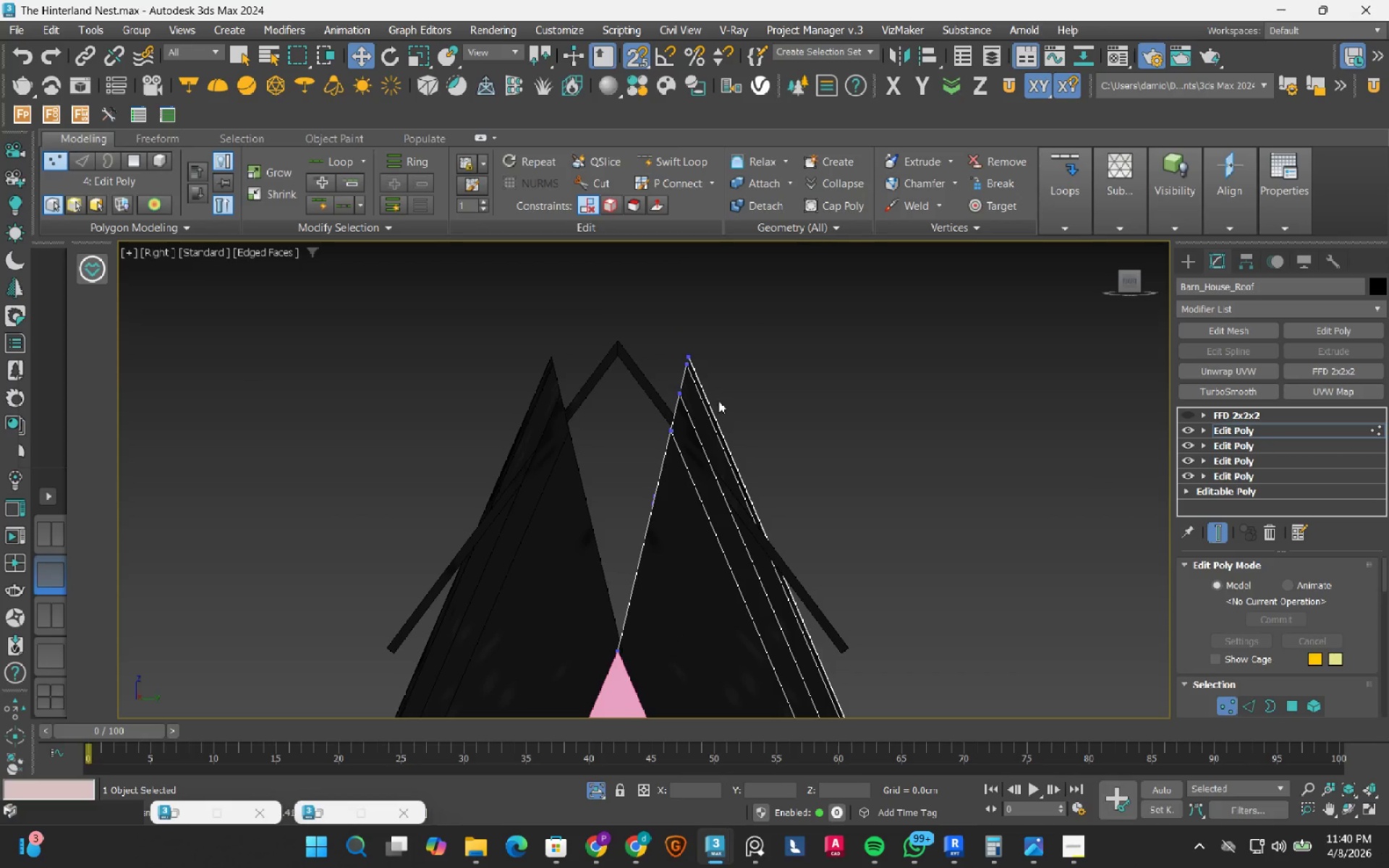 
left_click_drag(start_coordinate=[747, 301], to_coordinate=[598, 529])
 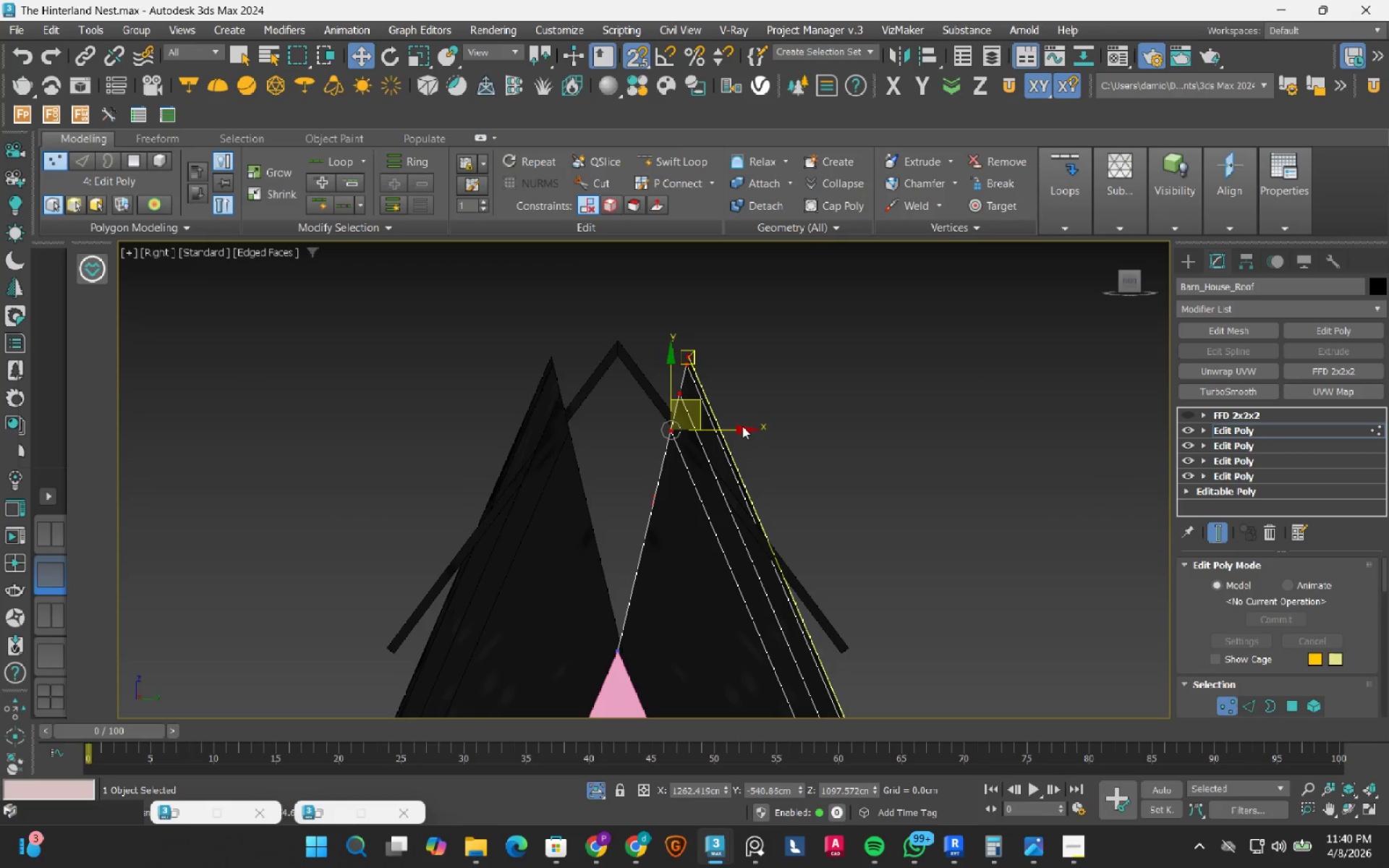 
left_click_drag(start_coordinate=[742, 426], to_coordinate=[637, 433])
 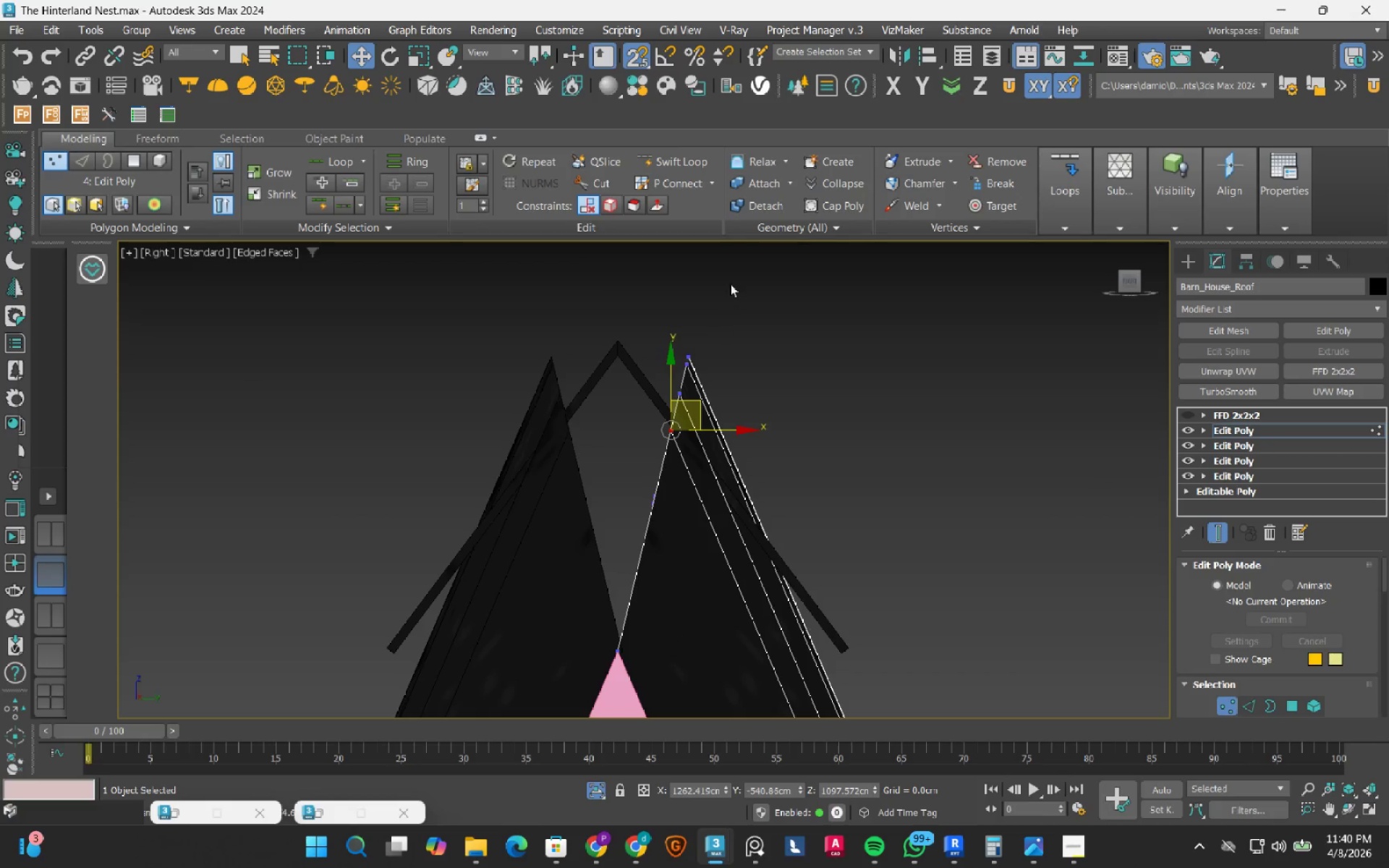 
left_click_drag(start_coordinate=[730, 284], to_coordinate=[604, 553])
 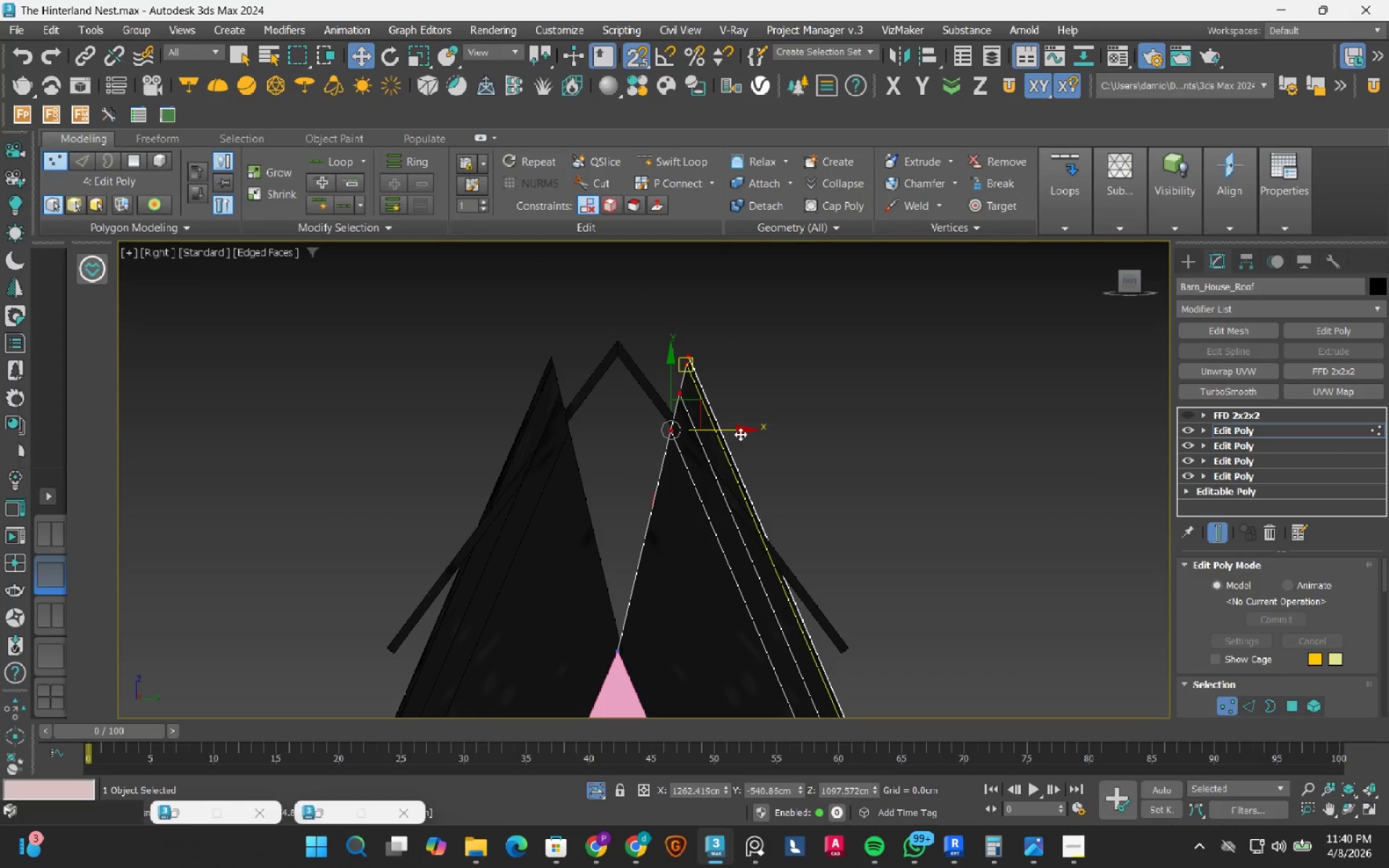 
left_click_drag(start_coordinate=[736, 430], to_coordinate=[609, 401])
 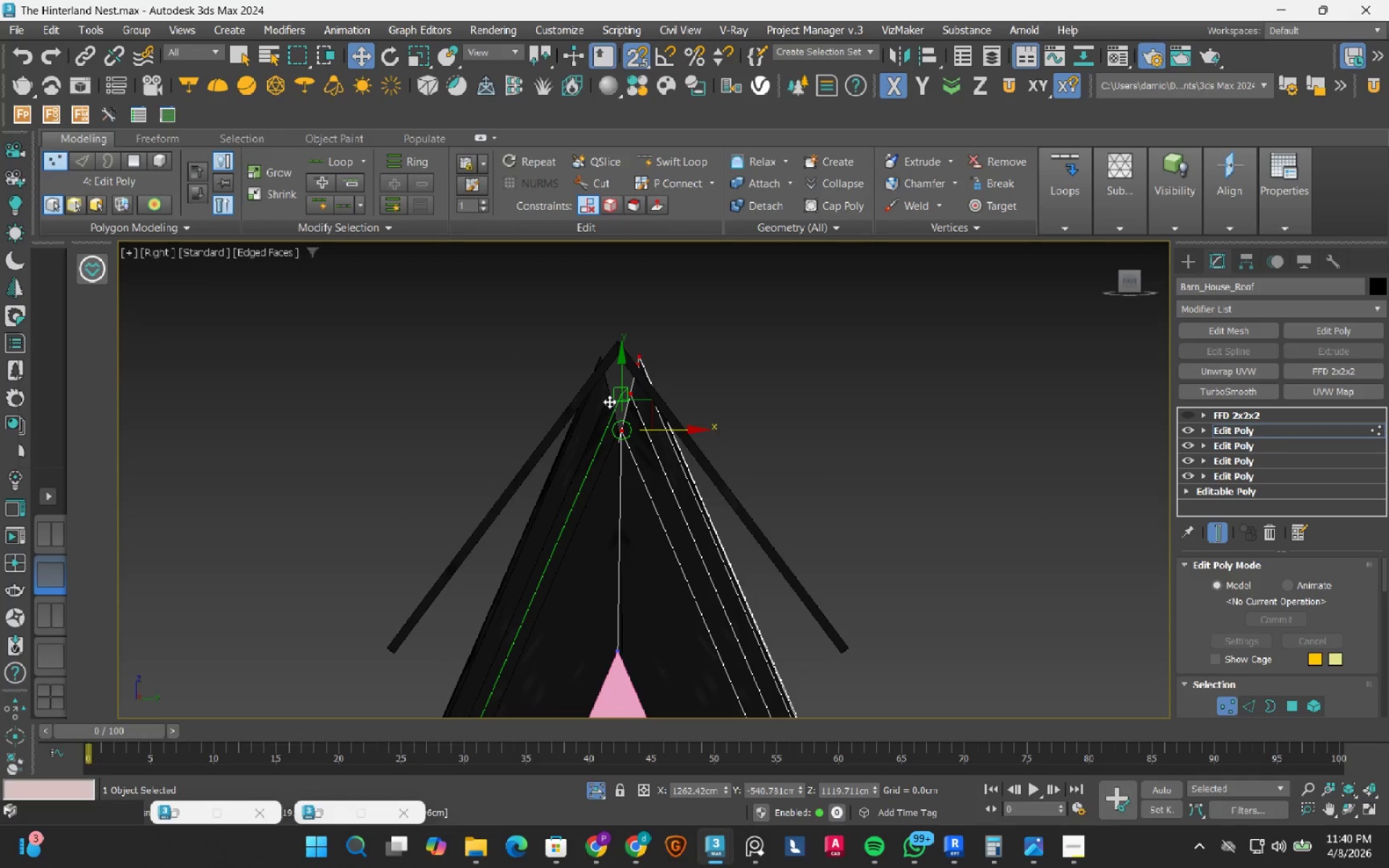 
key(Control+Z)
 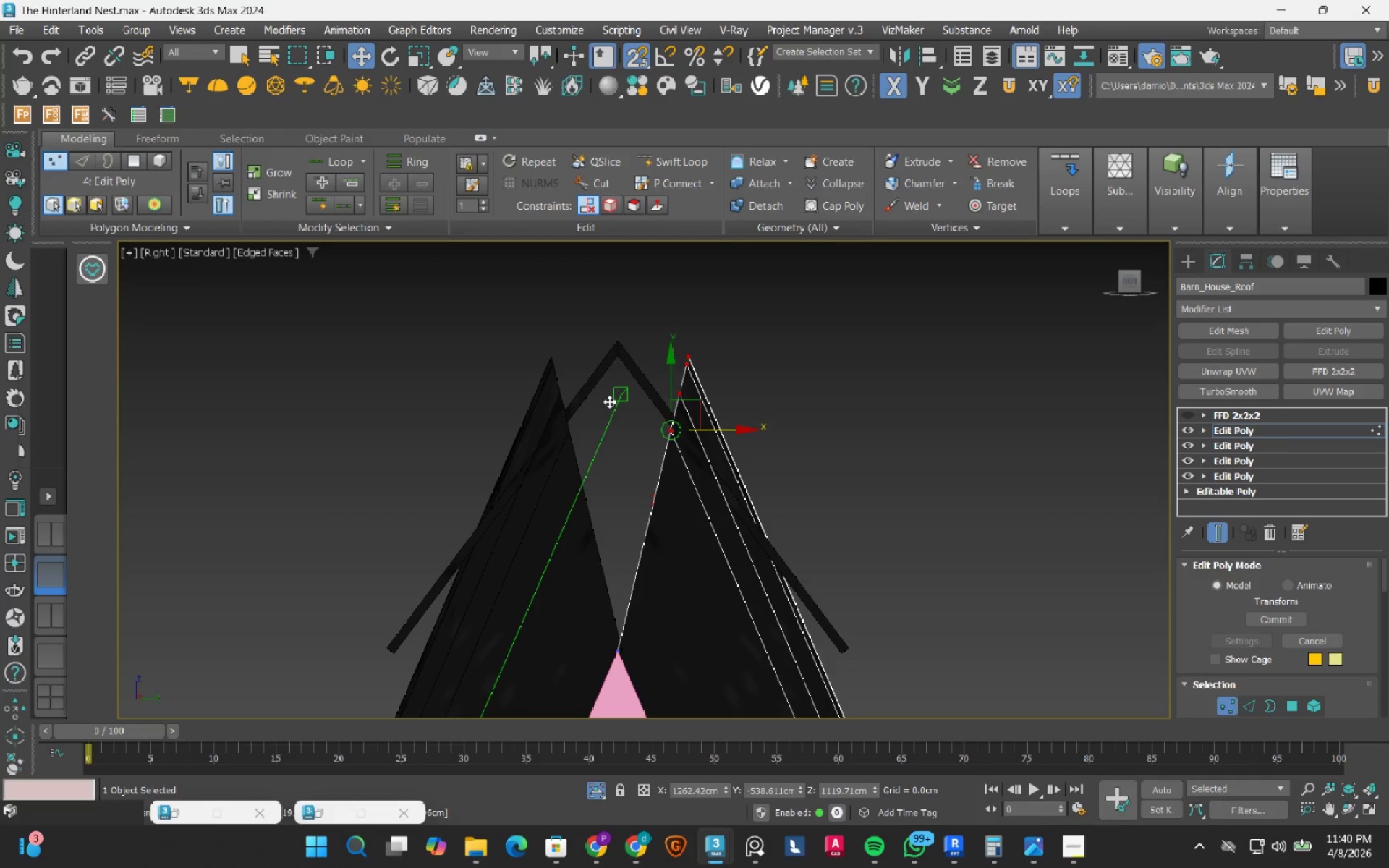 
key(Control+ControlLeft)
 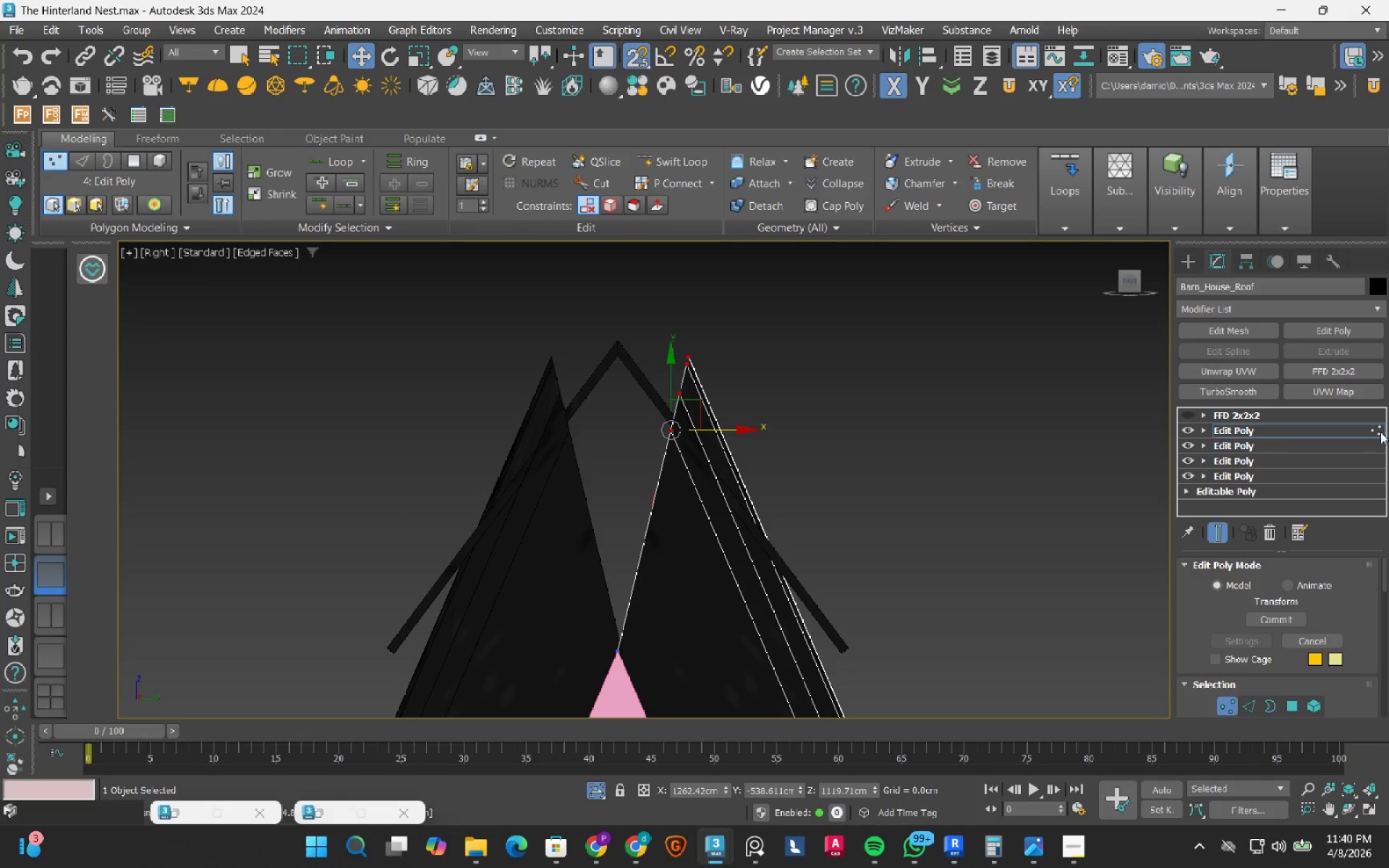 
left_click([1375, 433])
 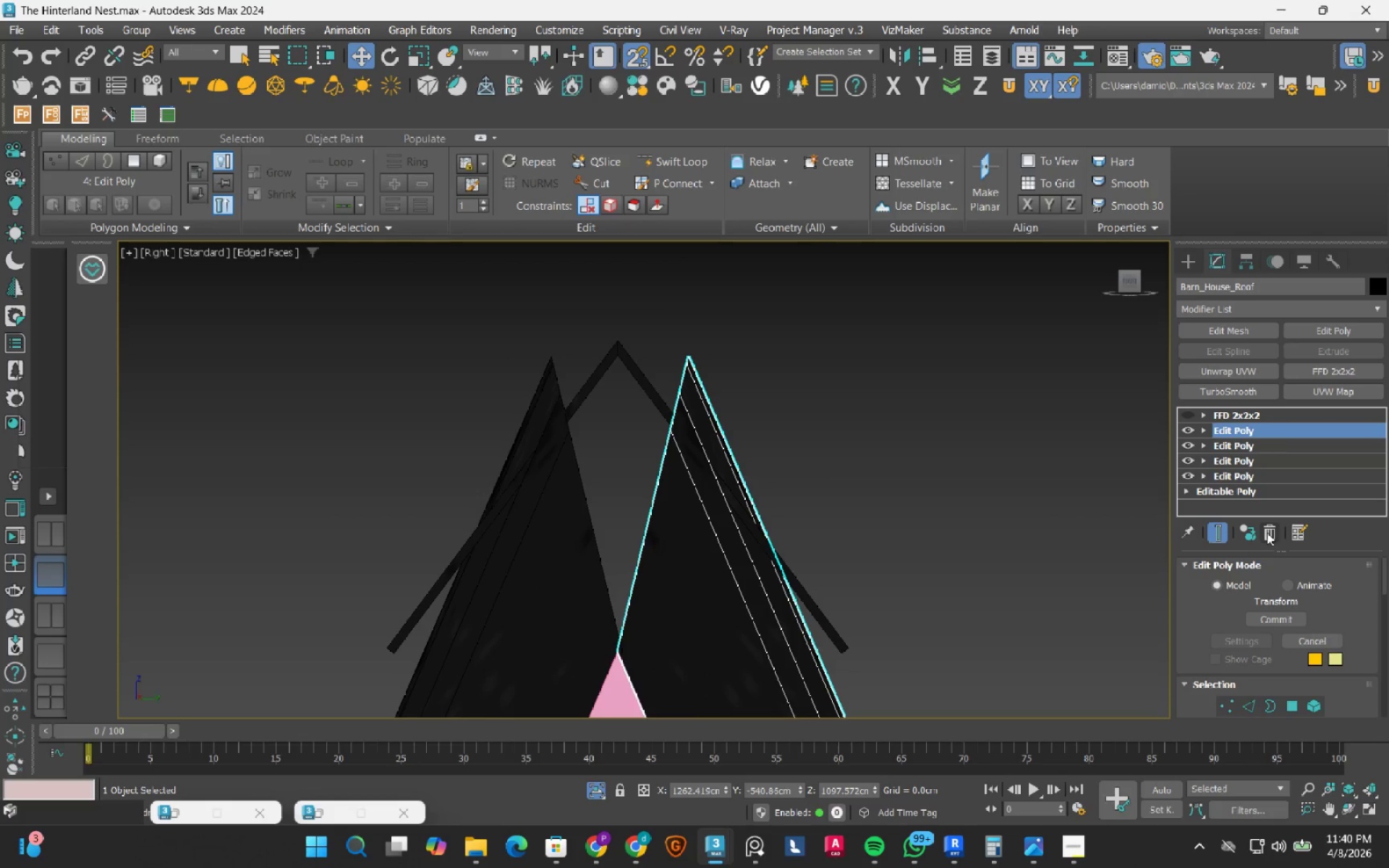 
left_click([1267, 532])
 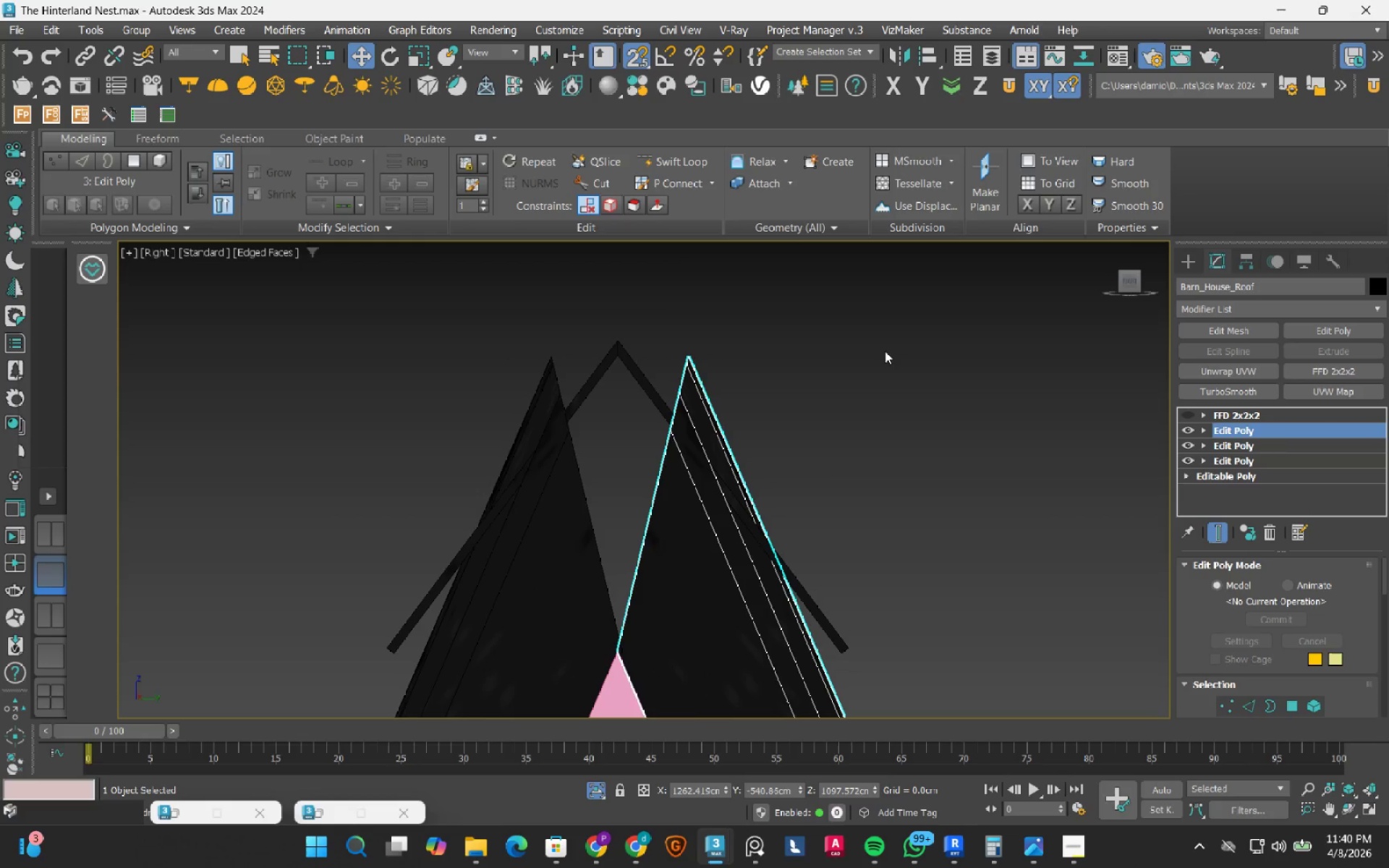 
hold_key(key=AltLeft, duration=0.67)
 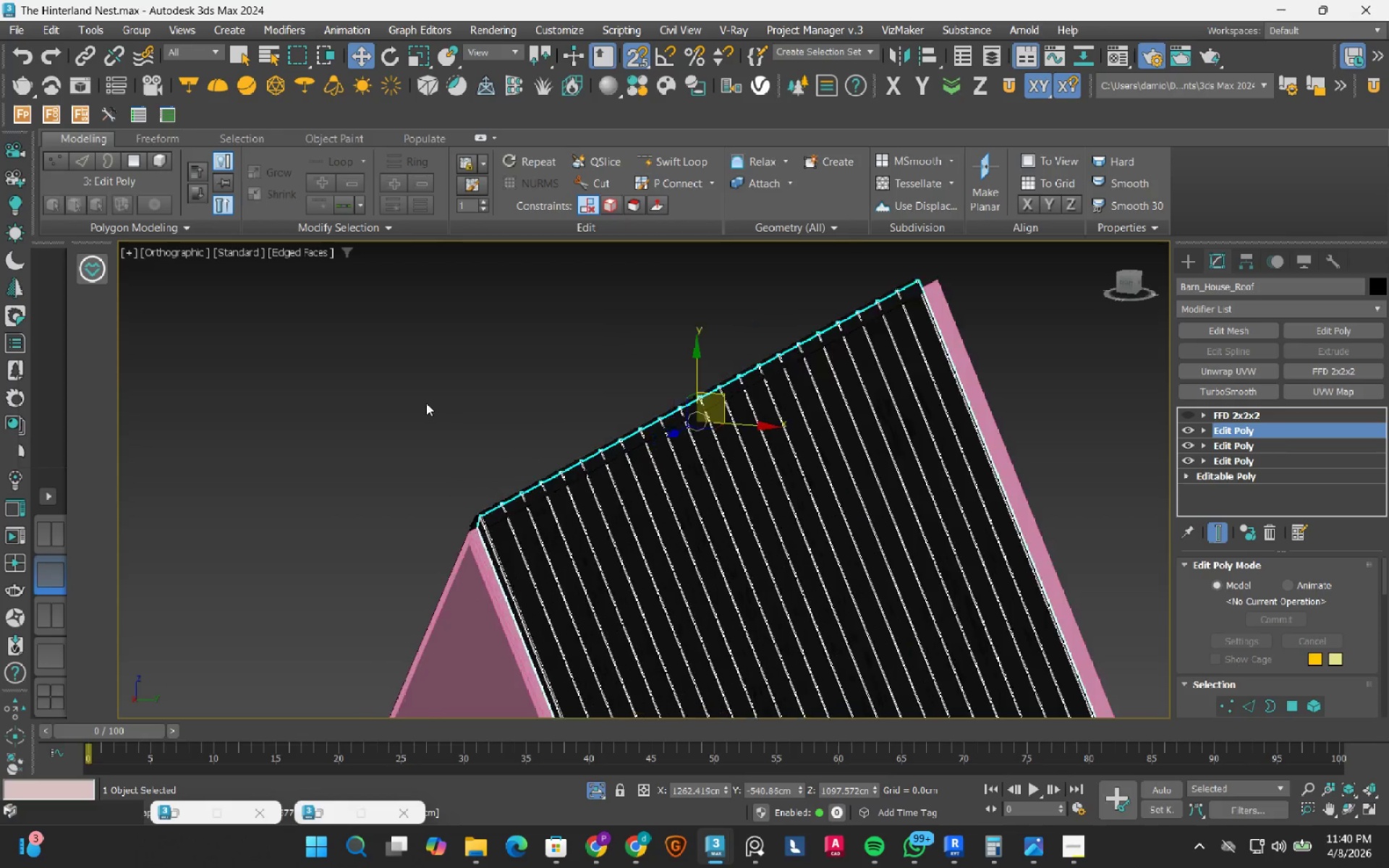 
scroll: coordinate [608, 404], scroll_direction: down, amount: 10.0
 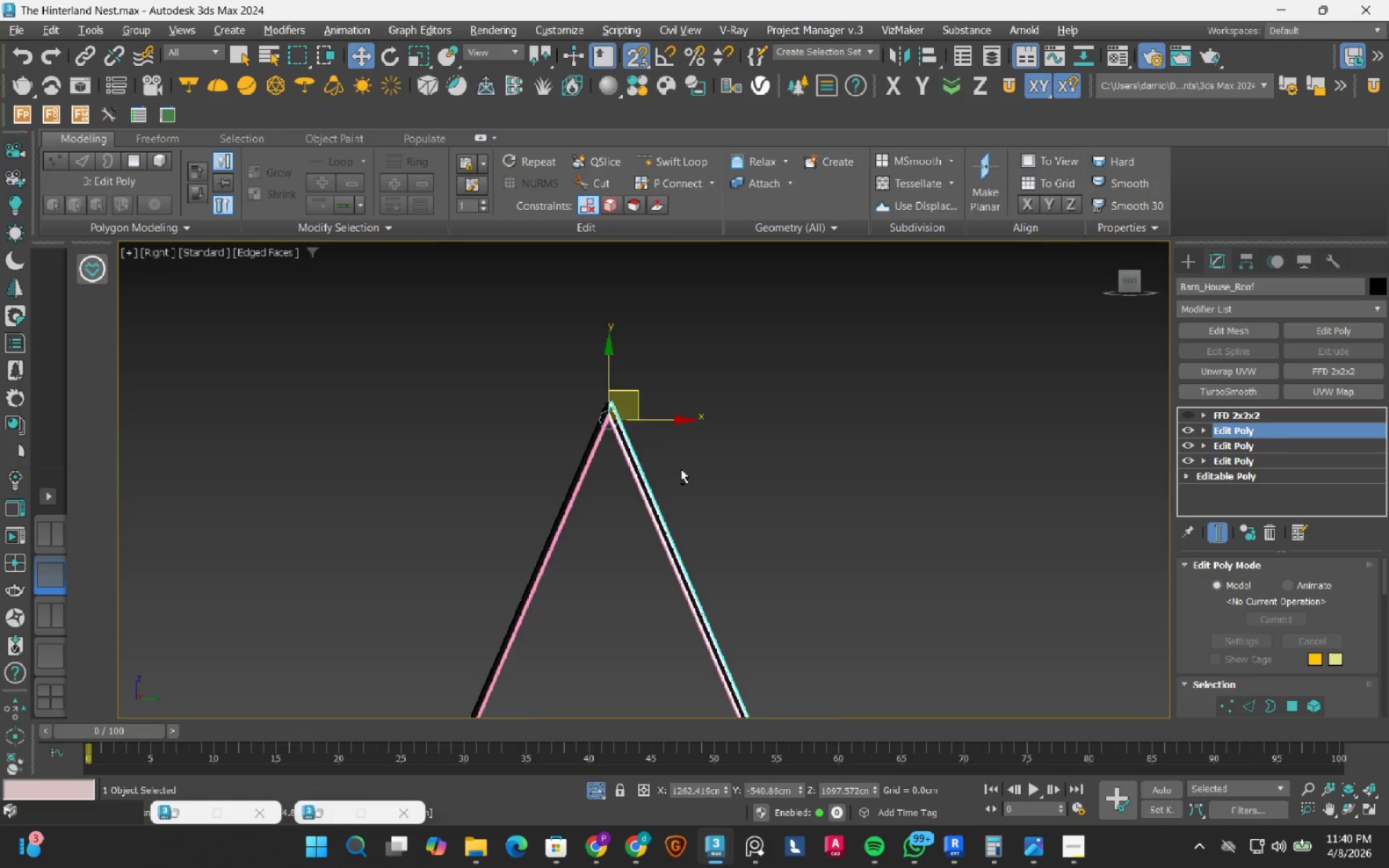 
scroll: coordinate [427, 404], scroll_direction: none, amount: 0.0
 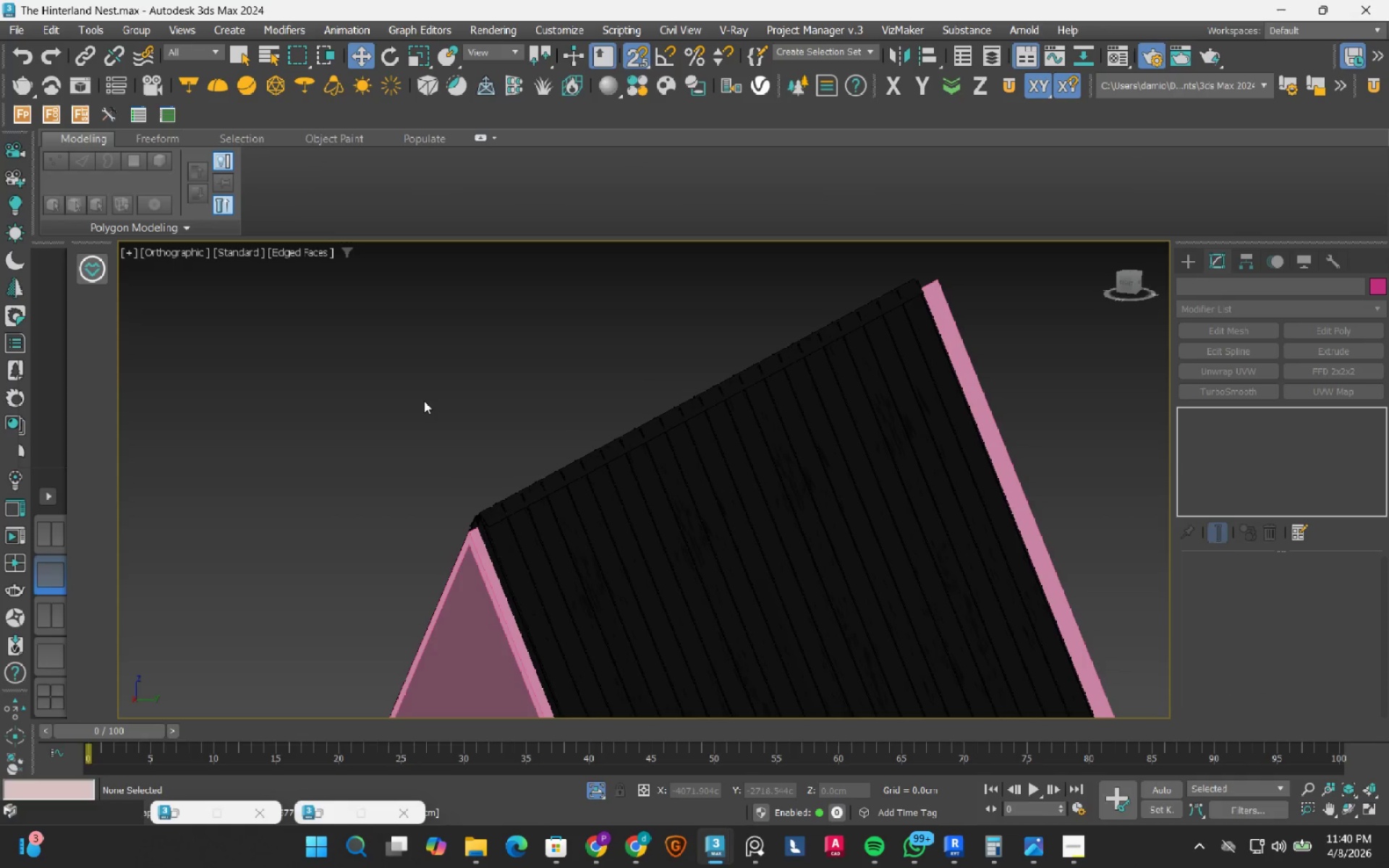 
key(S)
 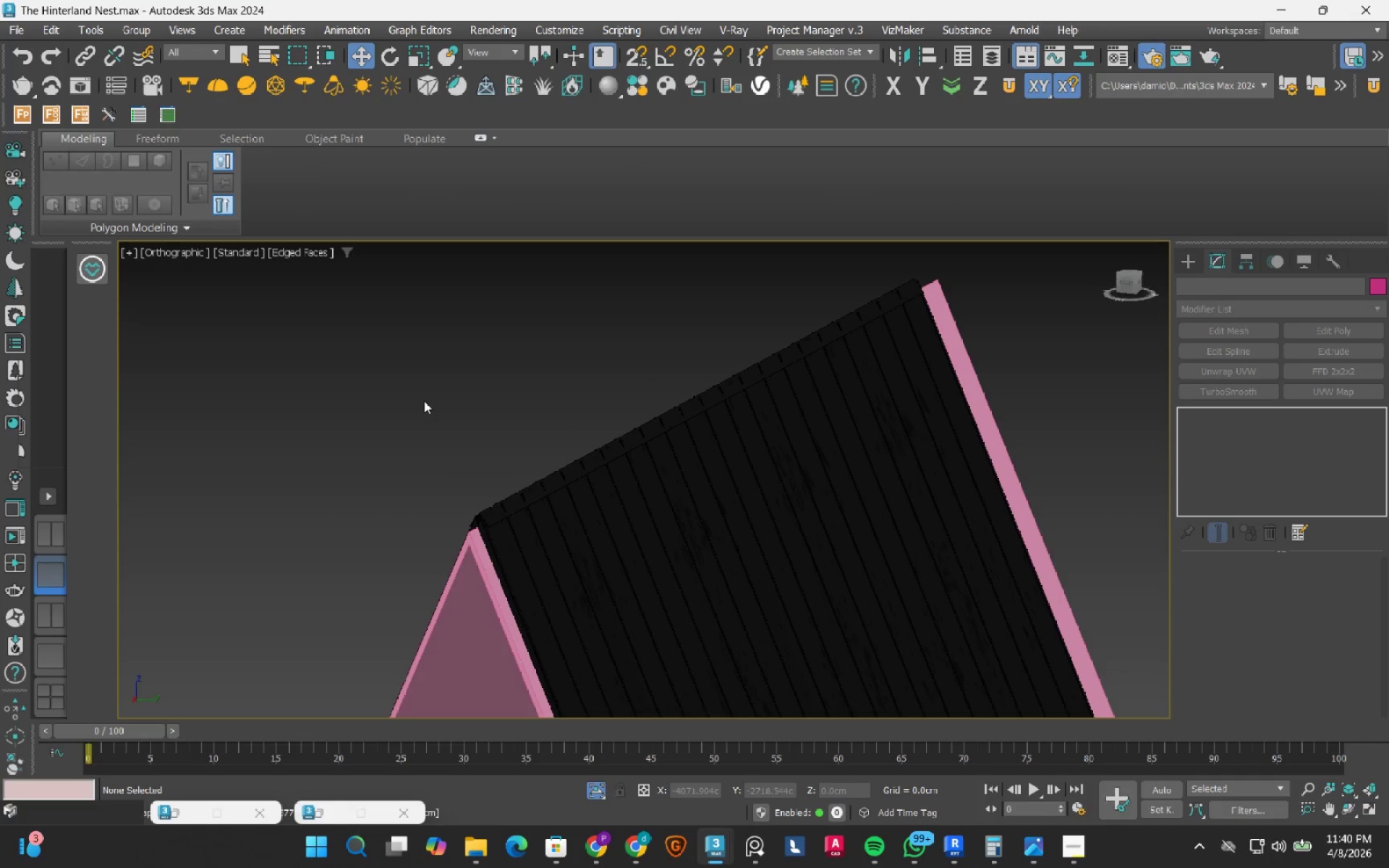 
scroll: coordinate [424, 401], scroll_direction: down, amount: 1.0
 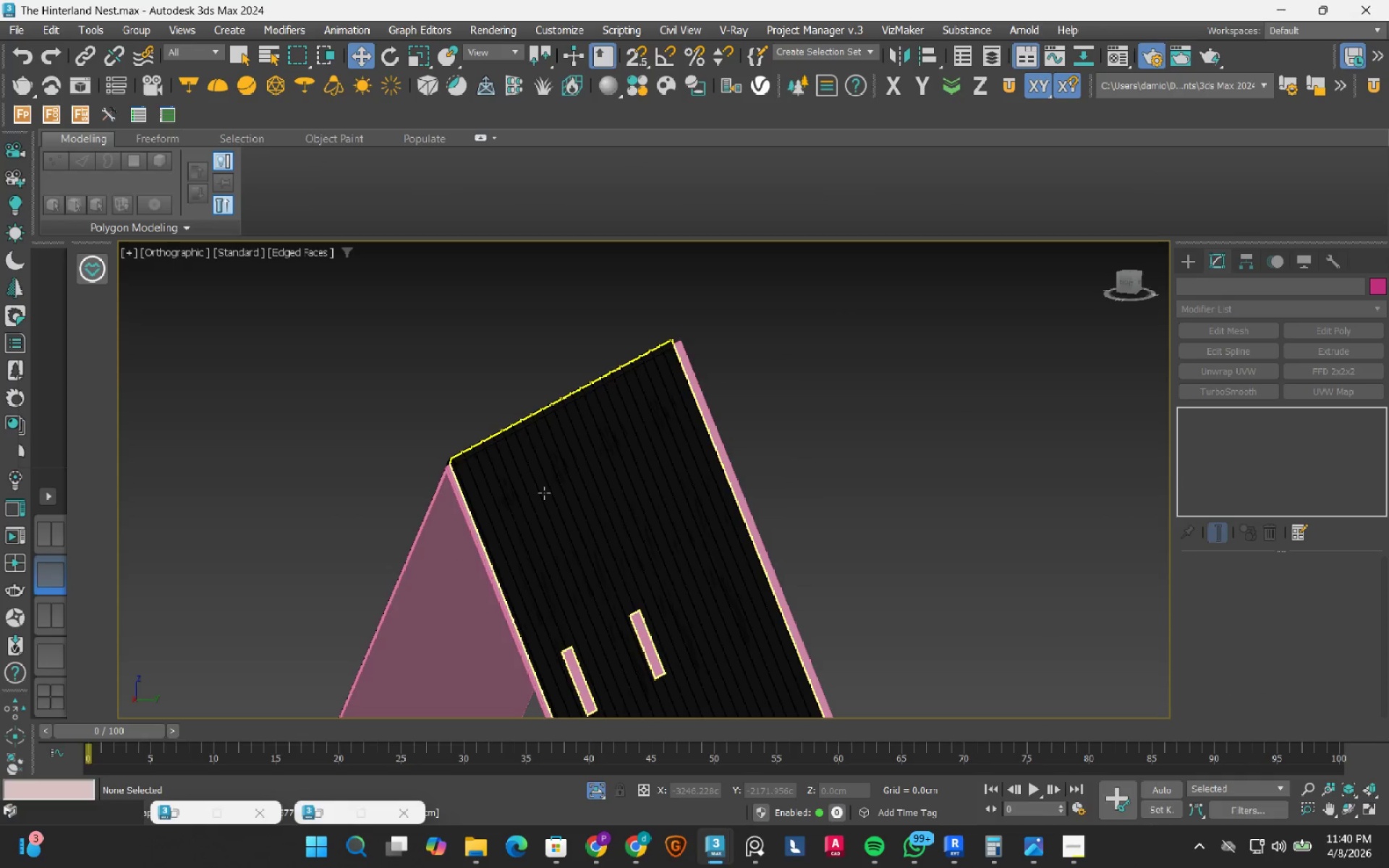 
left_click([544, 493])
 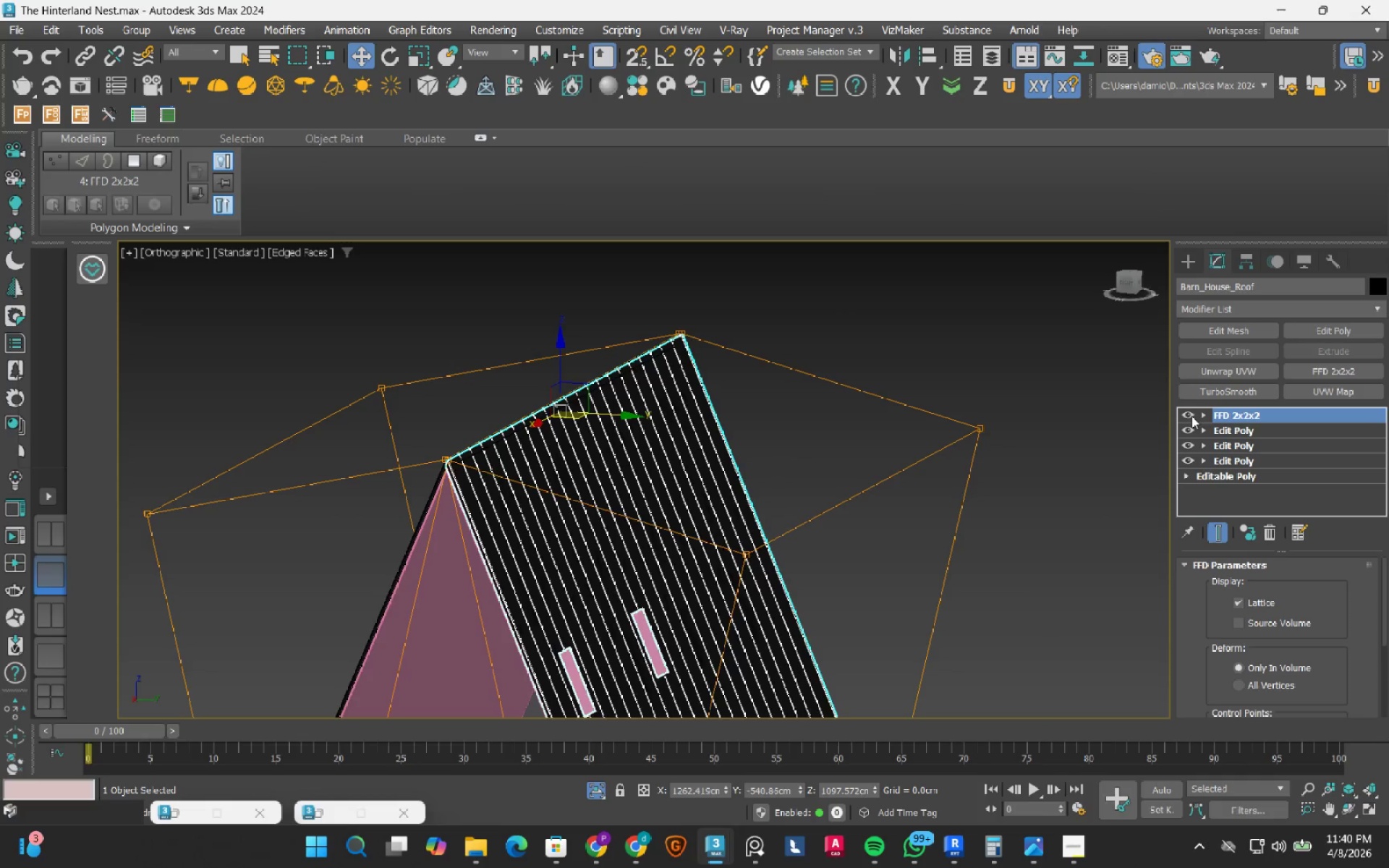 
left_click([897, 339])
 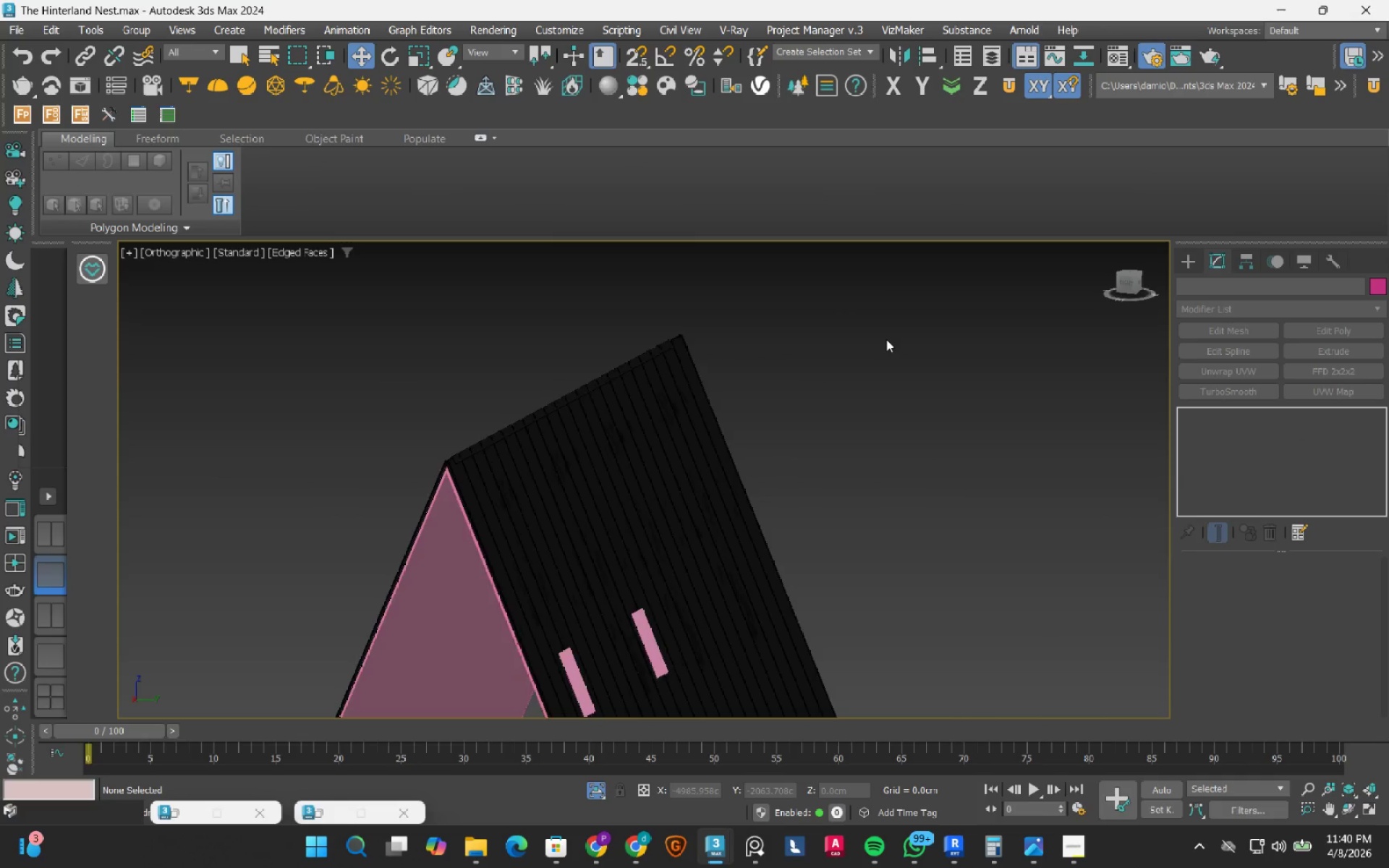 
hold_key(key=AltLeft, duration=0.91)
 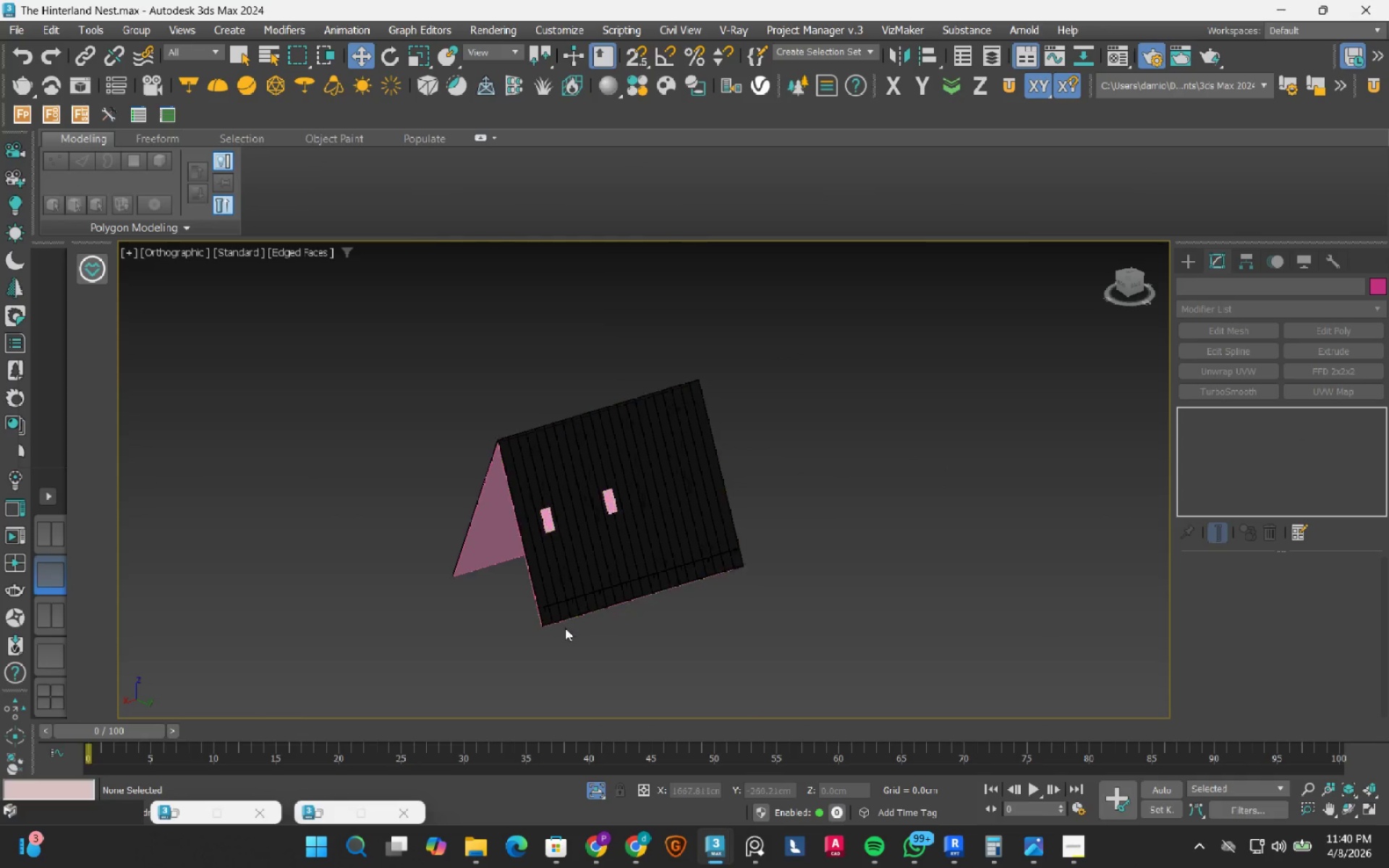 
scroll: coordinate [886, 339], scroll_direction: down, amount: 3.0
 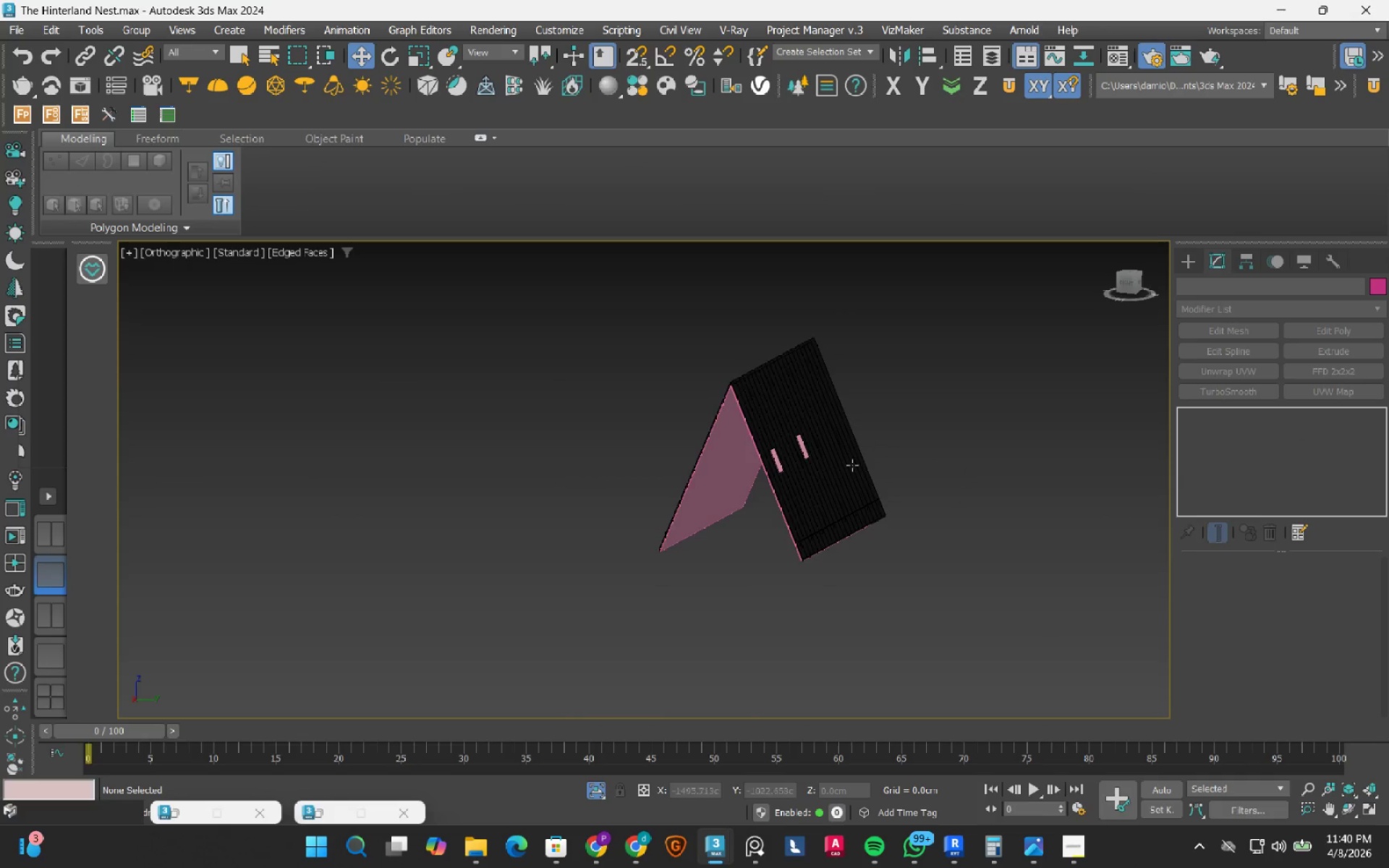 
scroll: coordinate [559, 639], scroll_direction: up, amount: 3.0
 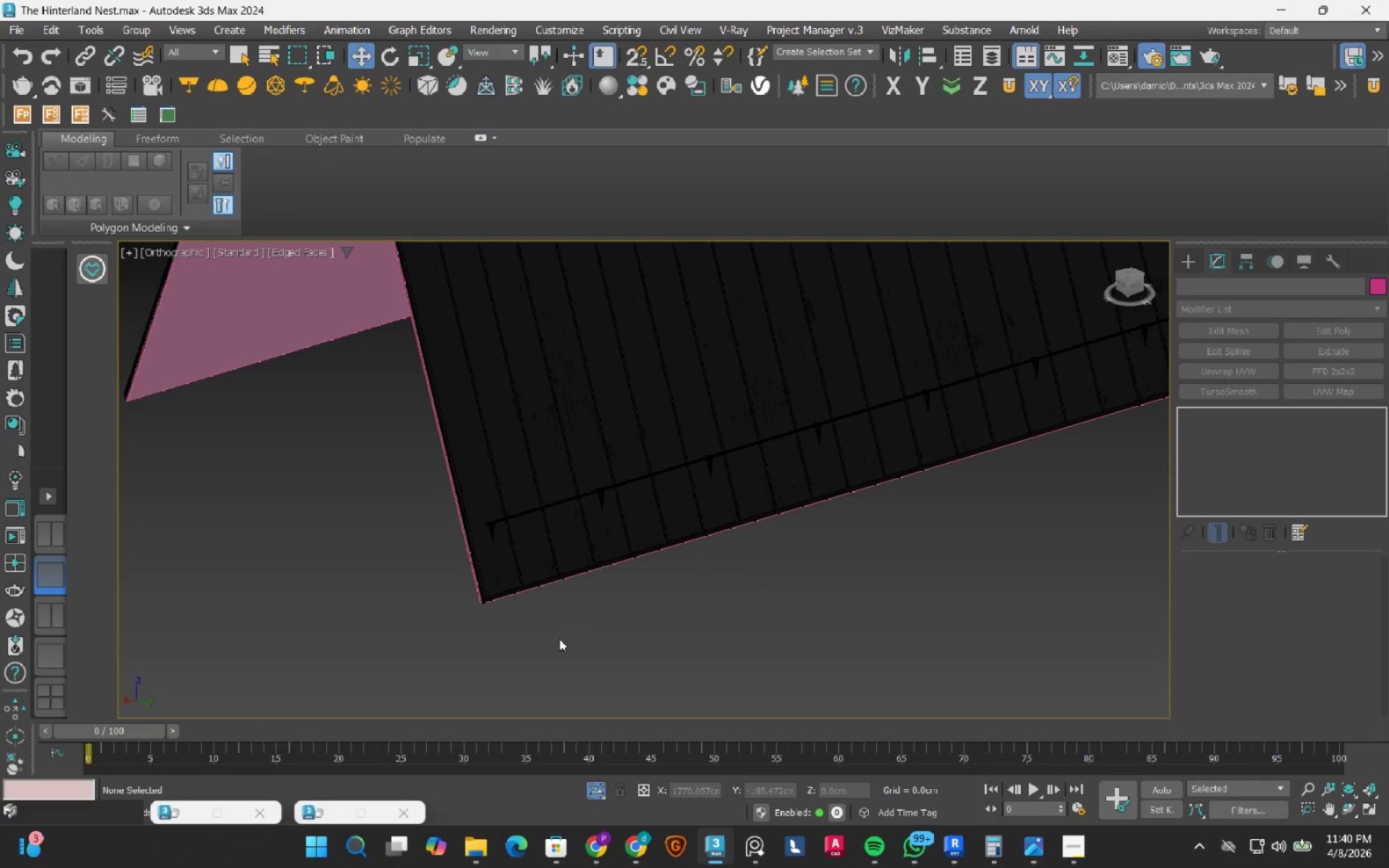 
hold_key(key=AltLeft, duration=0.73)
 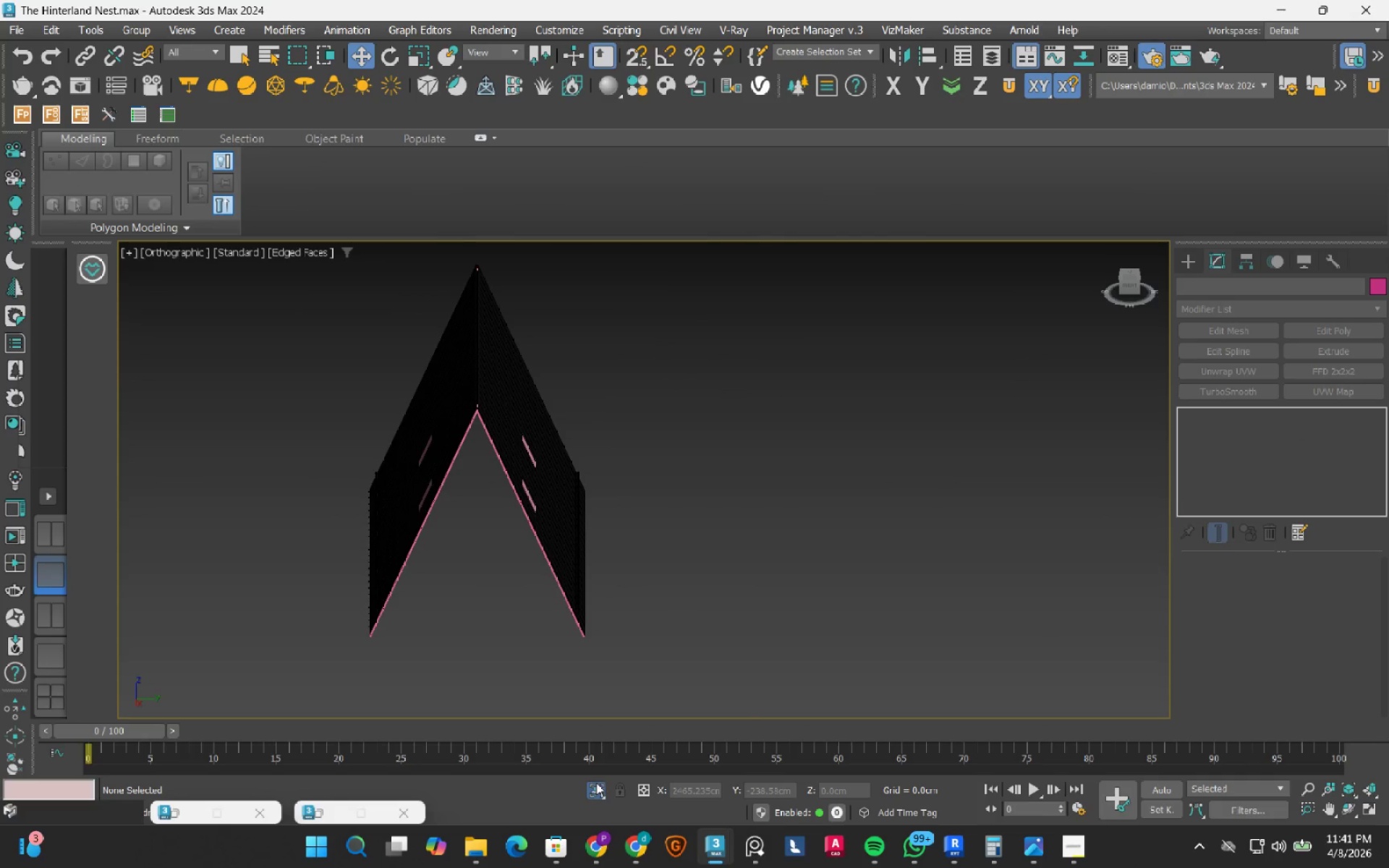 
scroll: coordinate [559, 639], scroll_direction: down, amount: 2.0
 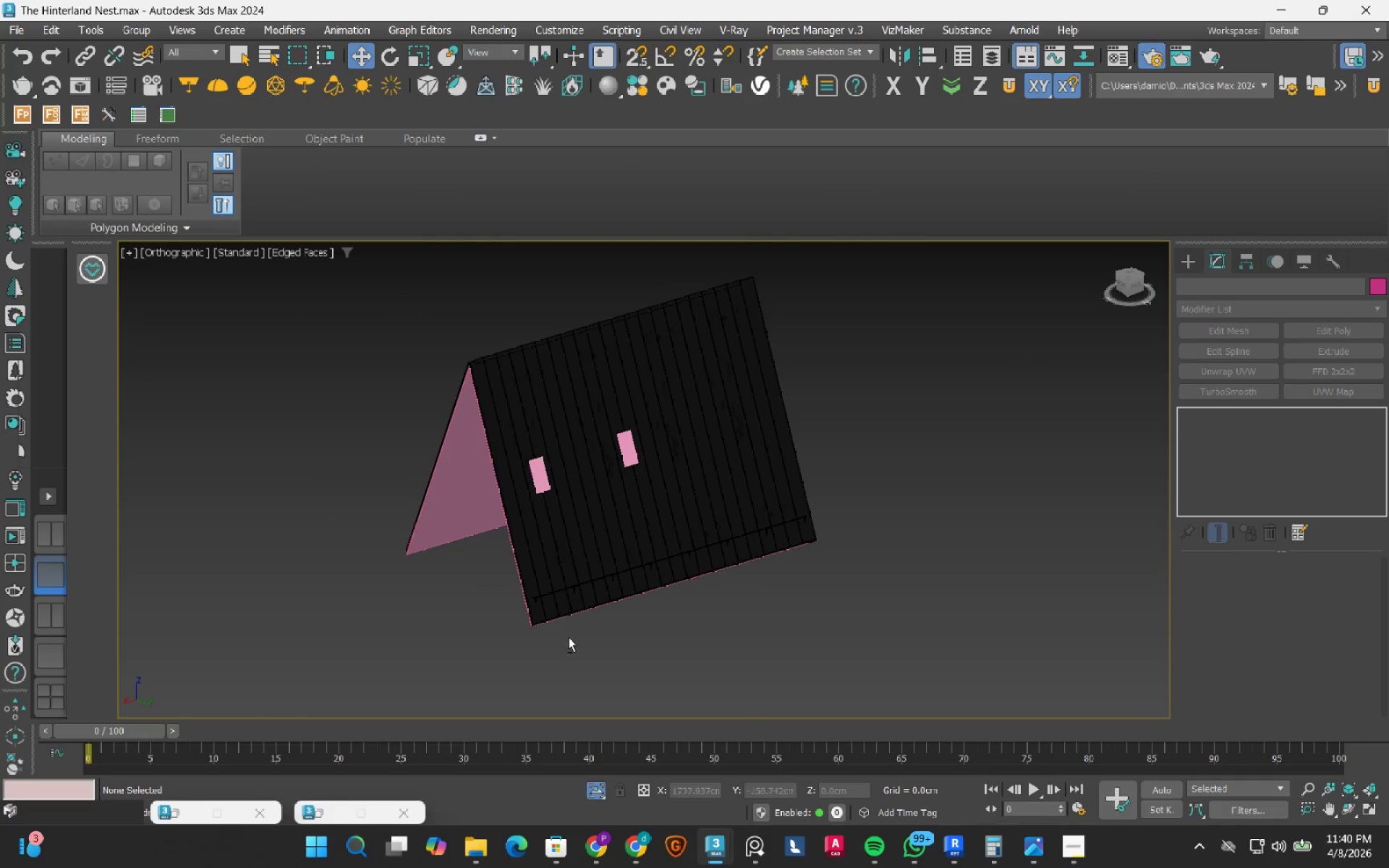 
left_click([596, 783])
 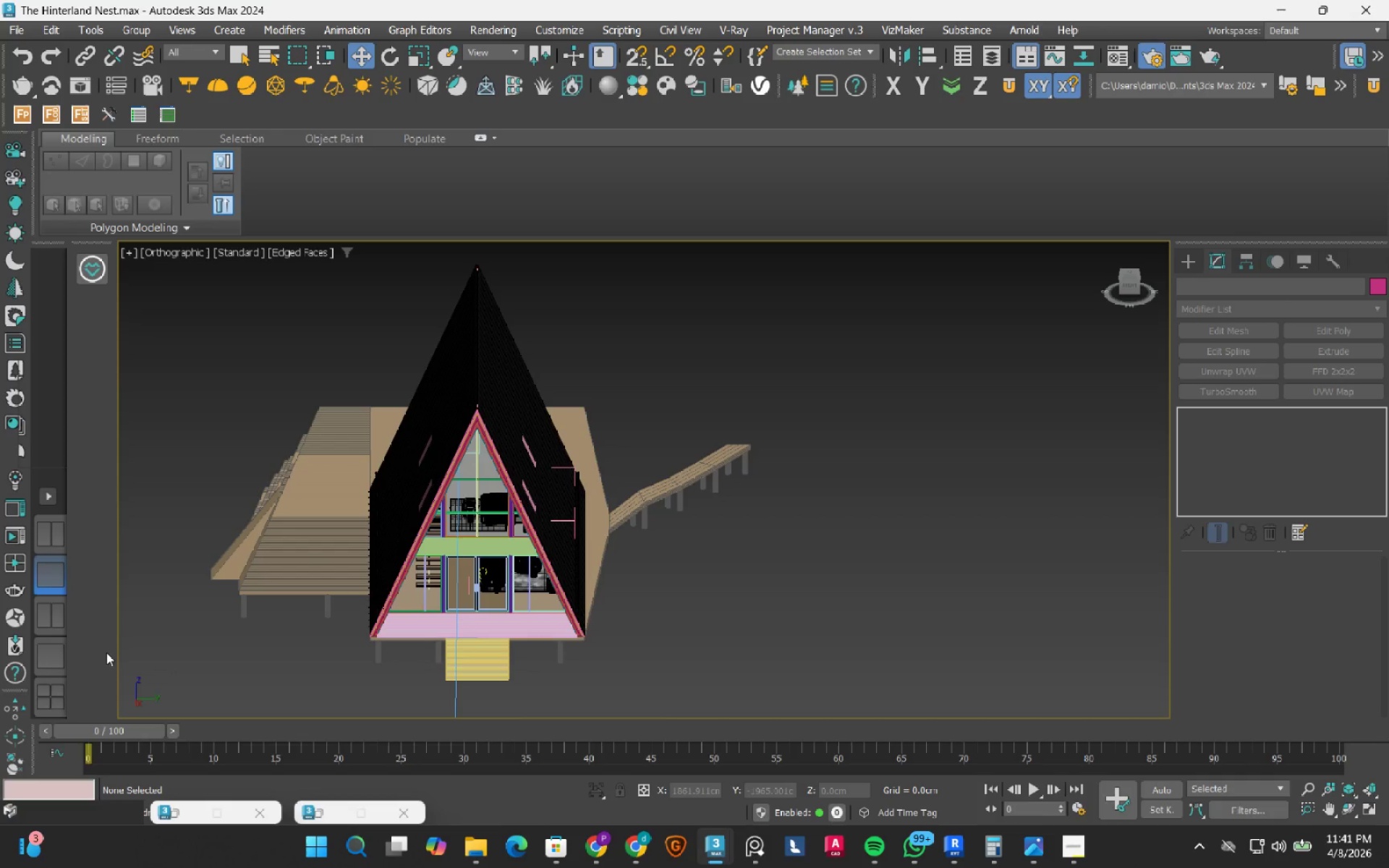 
left_click([55, 620])
 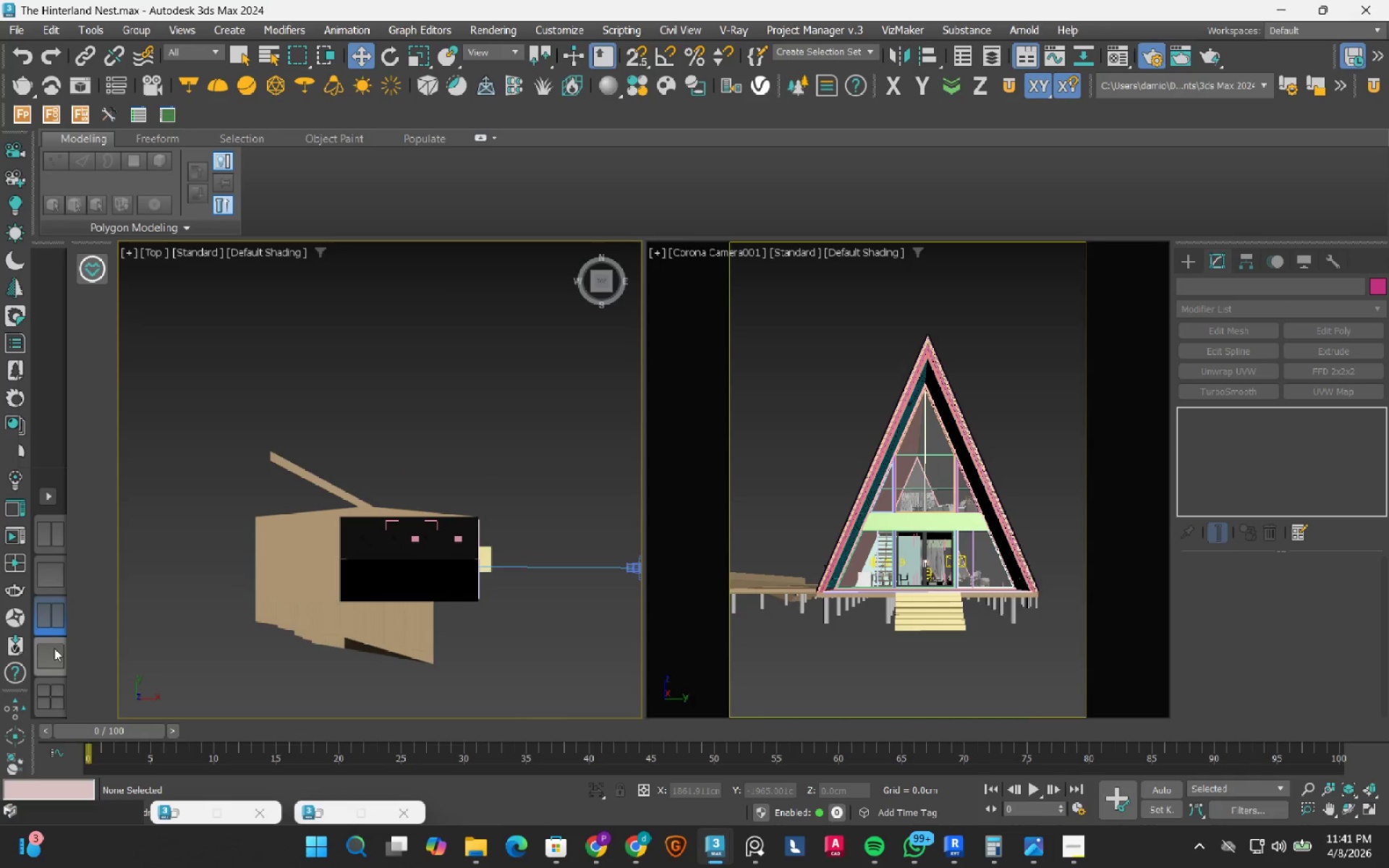 
left_click([48, 524])
 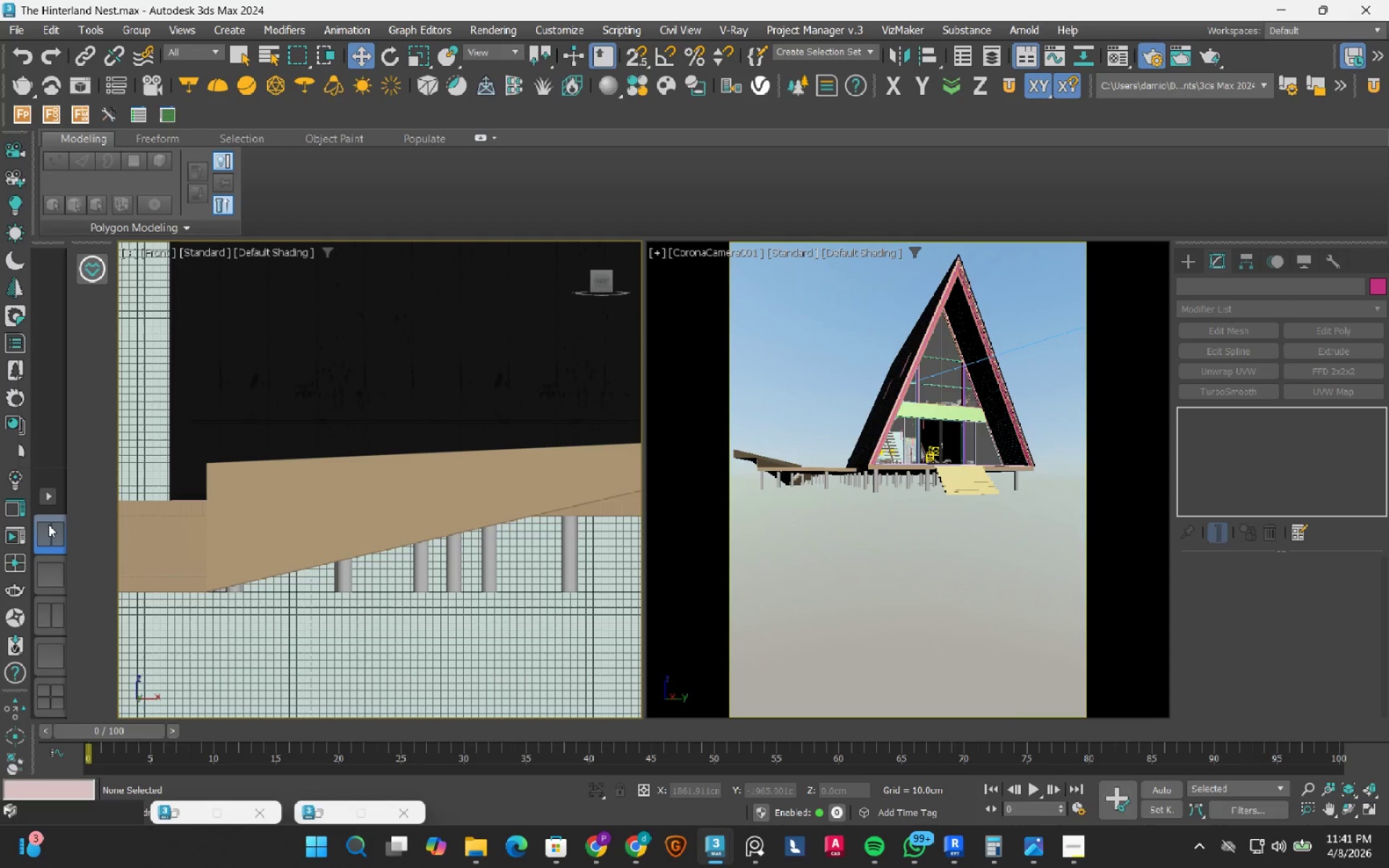 
wait(6.78)
 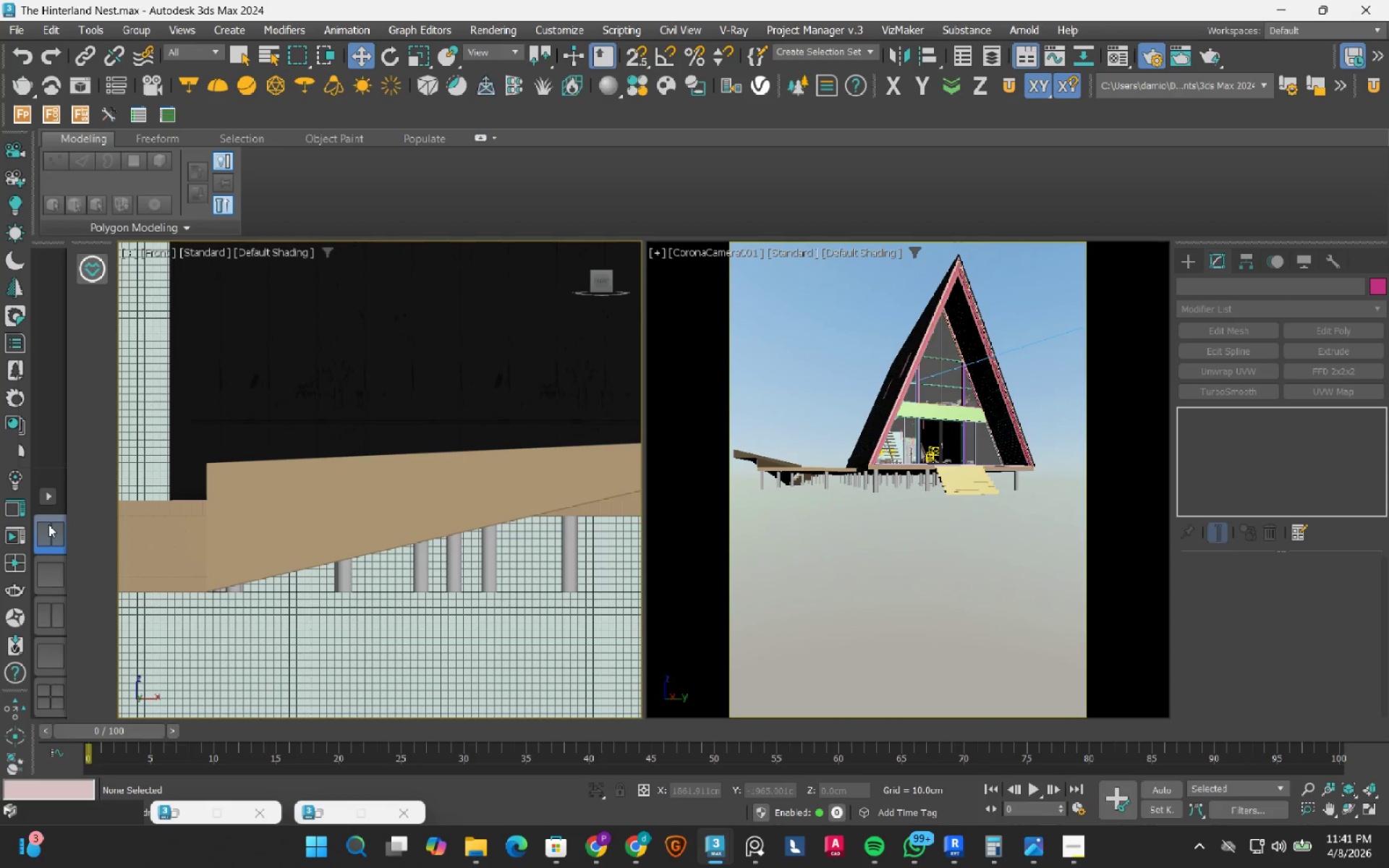 
left_click([46, 613])
 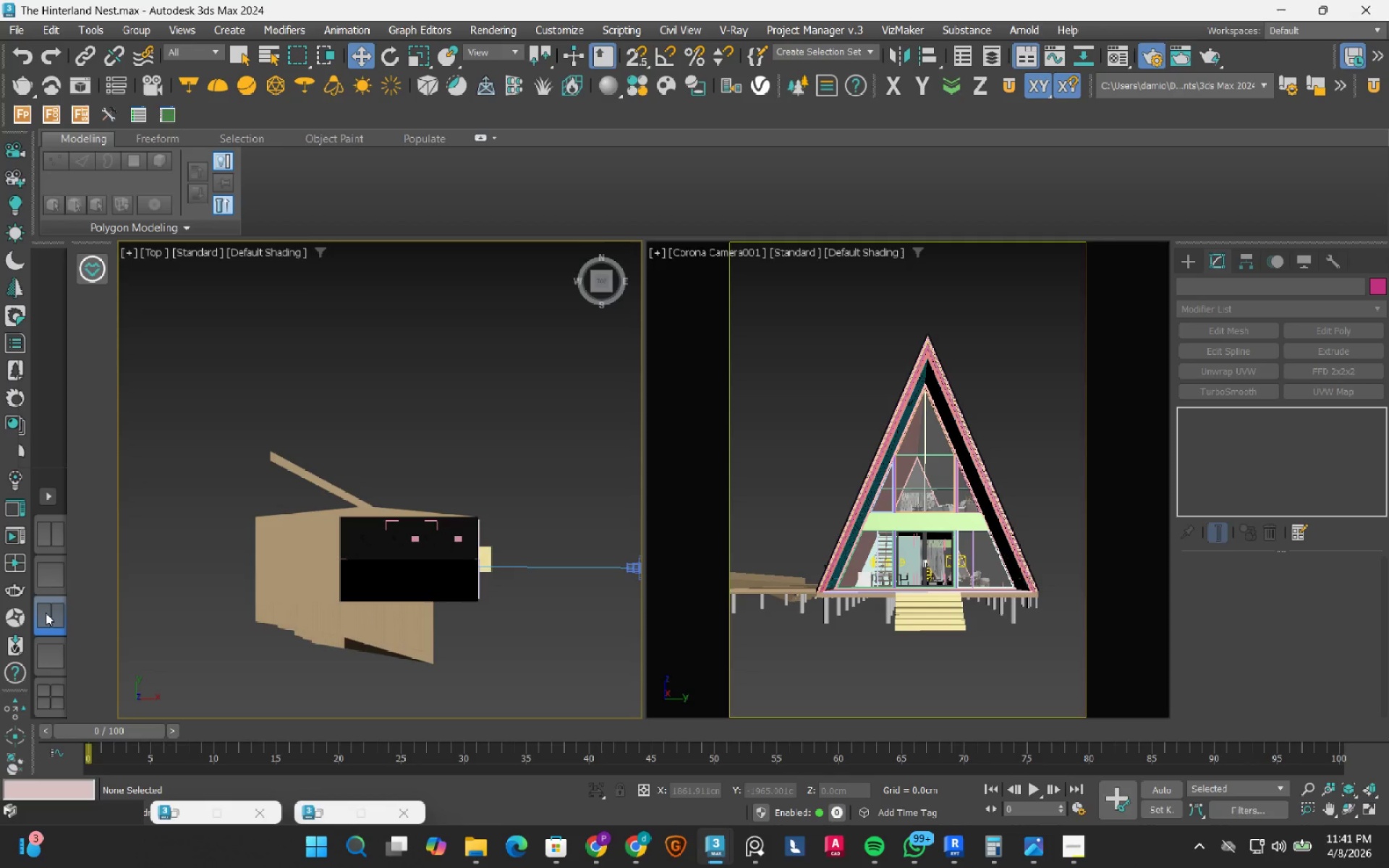 
key(Control+S)
 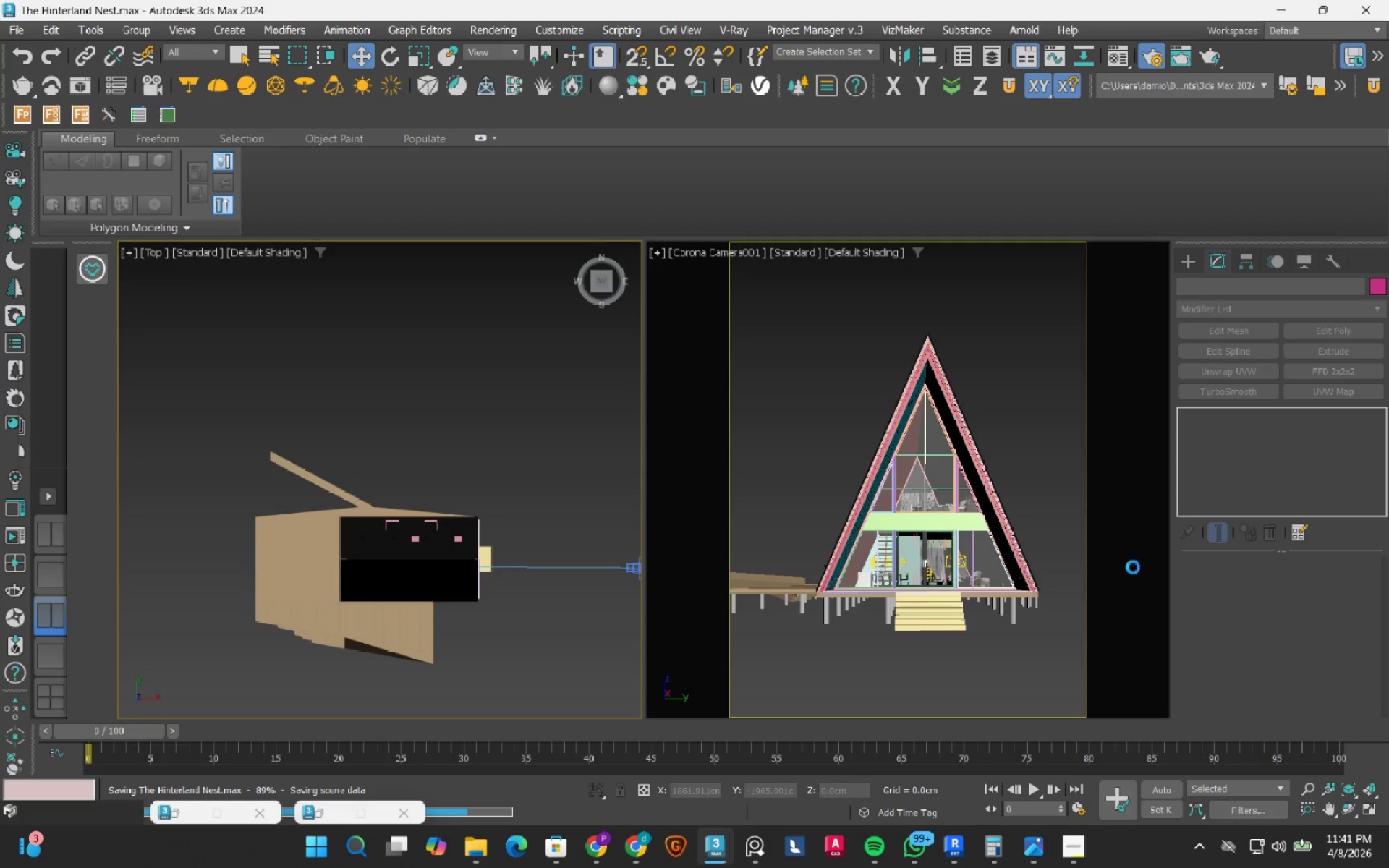 
left_click([1077, 854])